 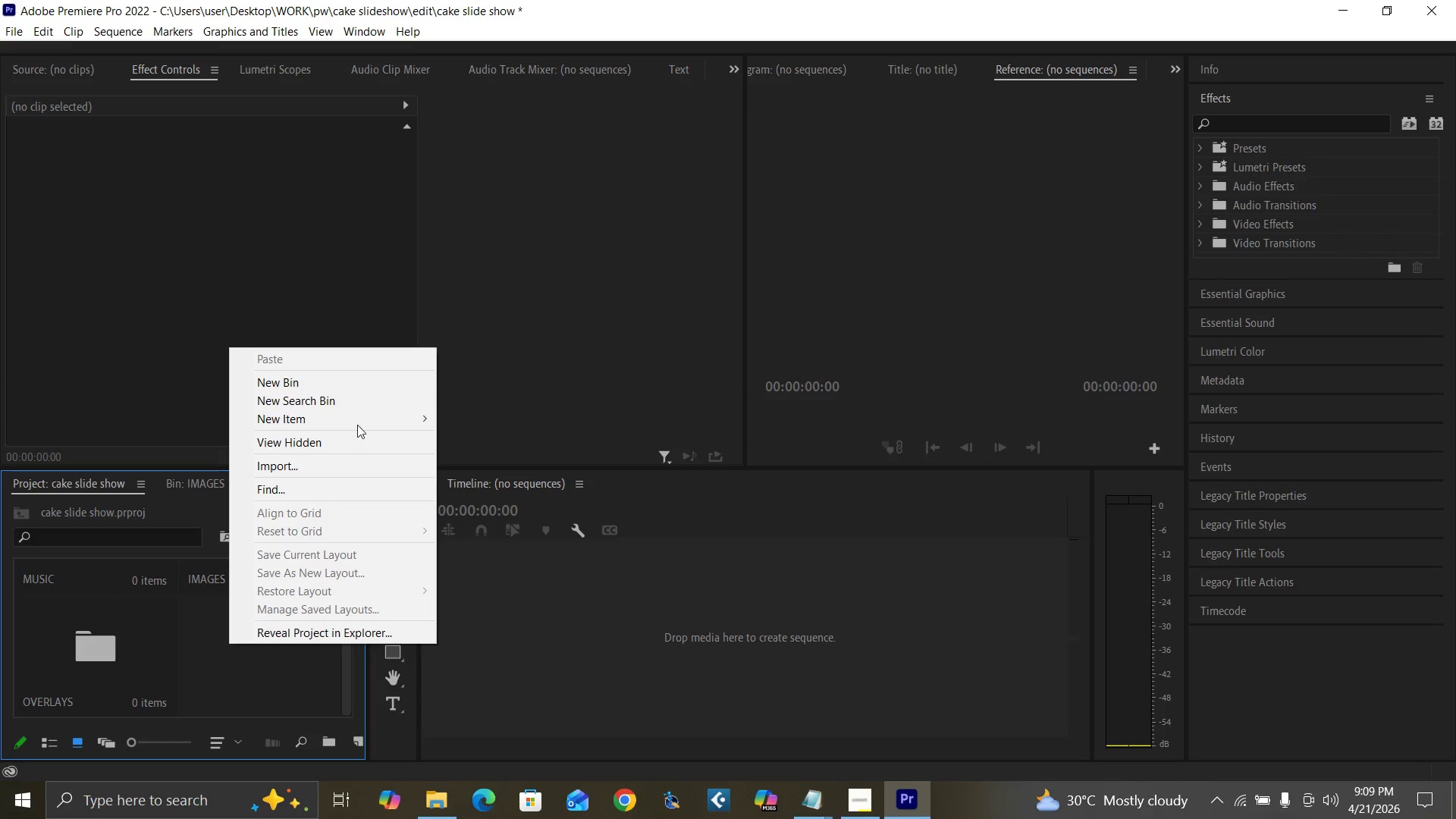 
left_click([540, 92])
 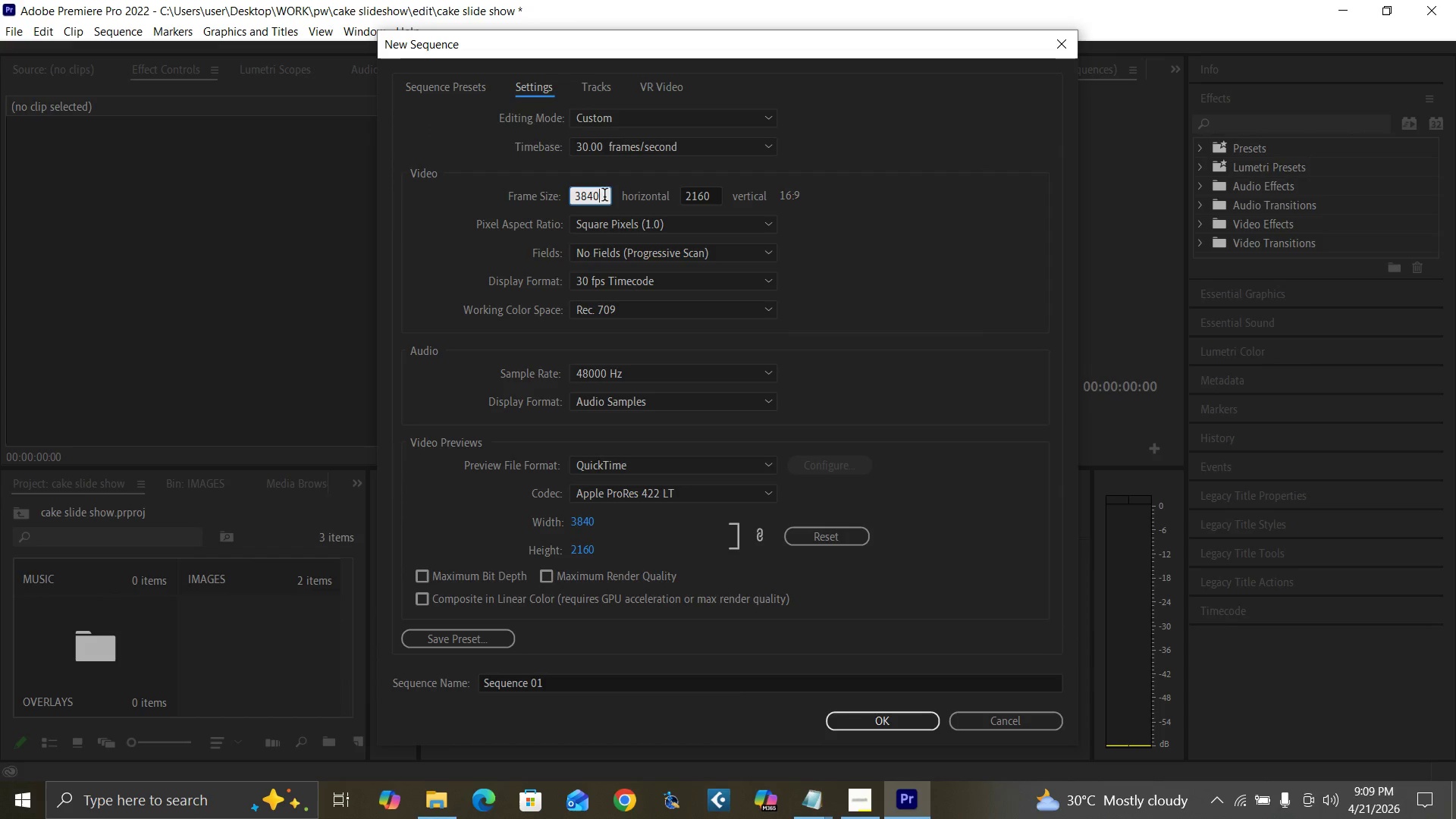 
hold_key(key=Backspace, duration=0.91)
 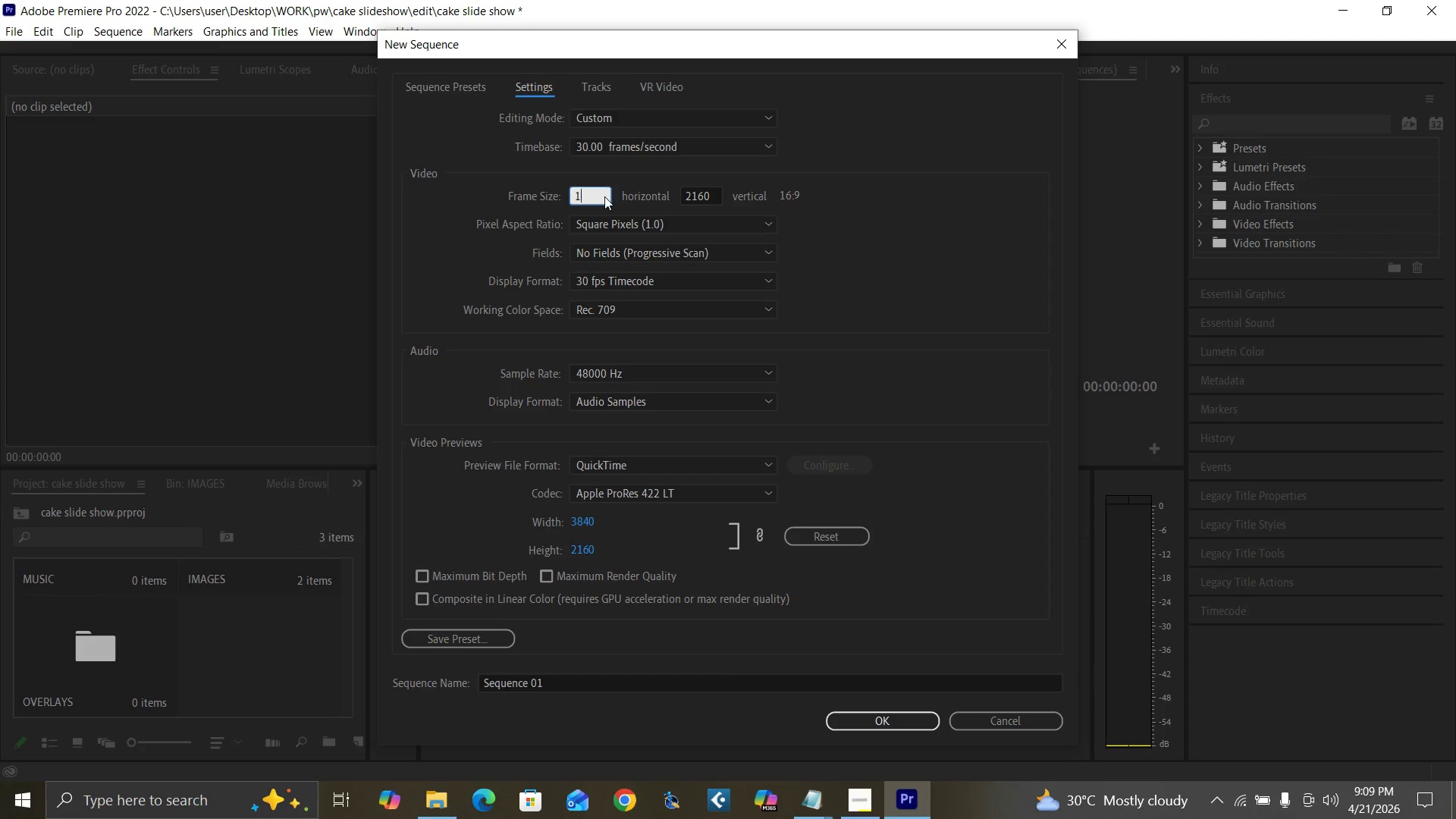 
type(1920)
 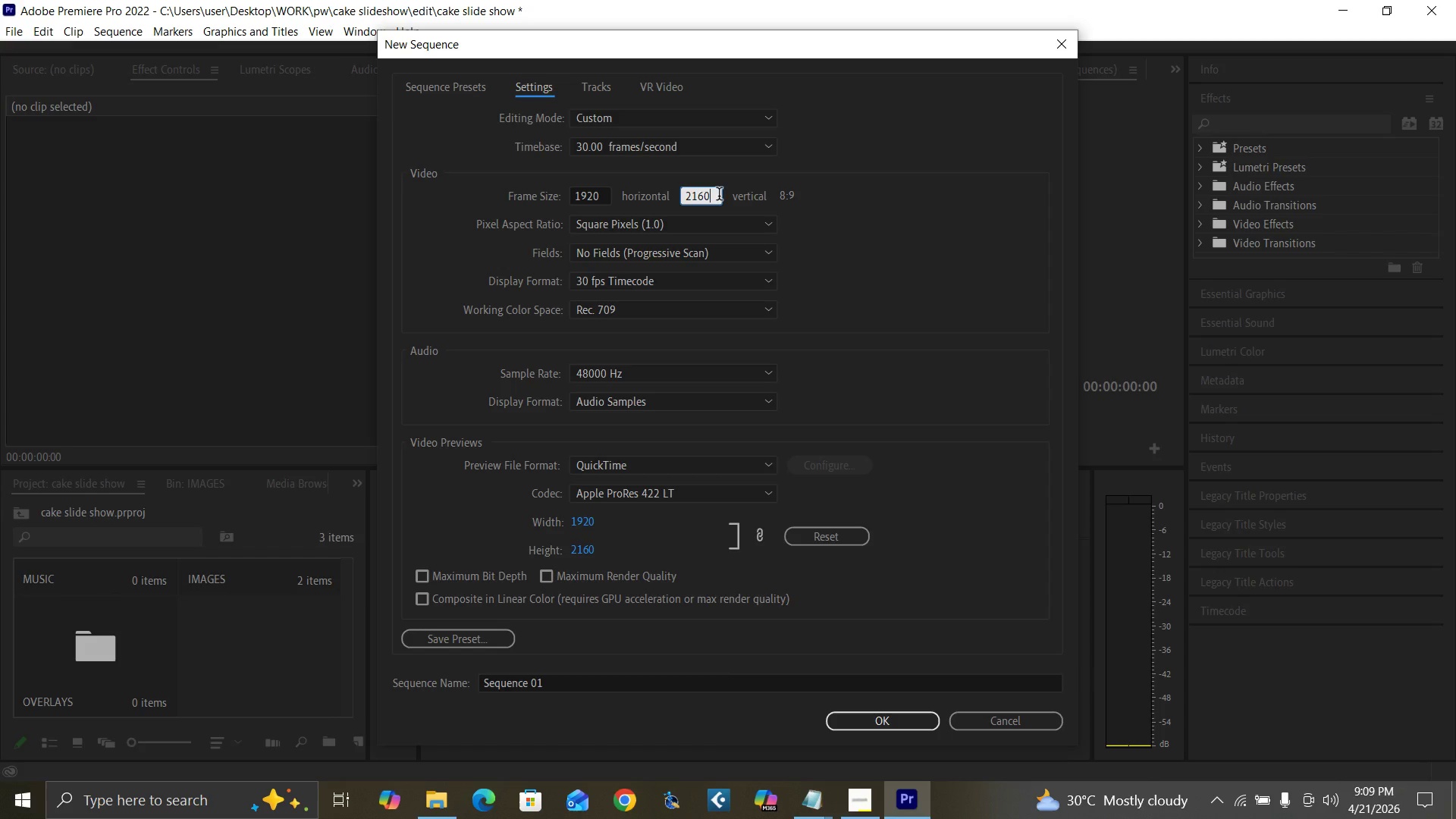 
hold_key(key=Backspace, duration=0.95)
 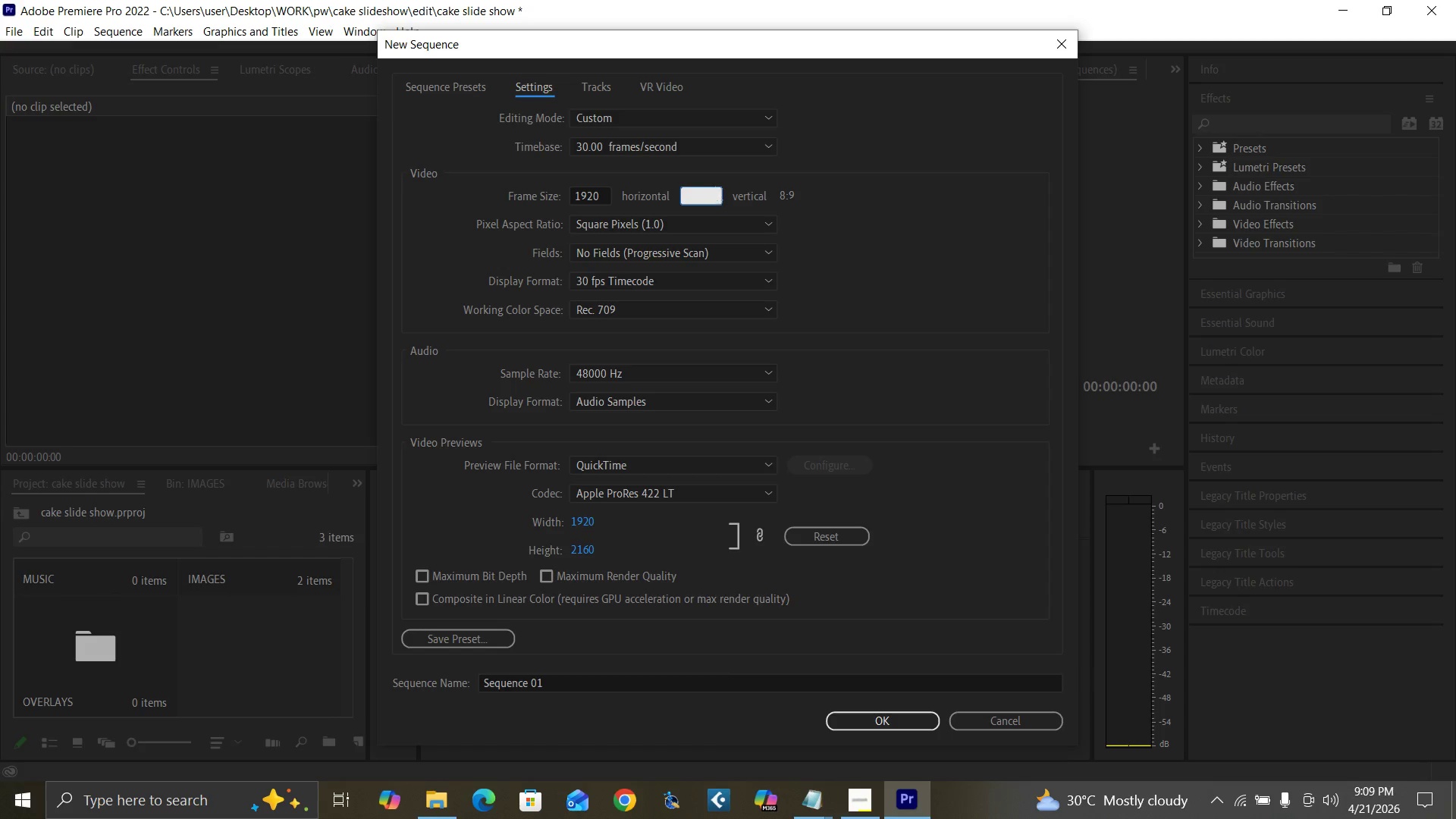 
type(1080)
 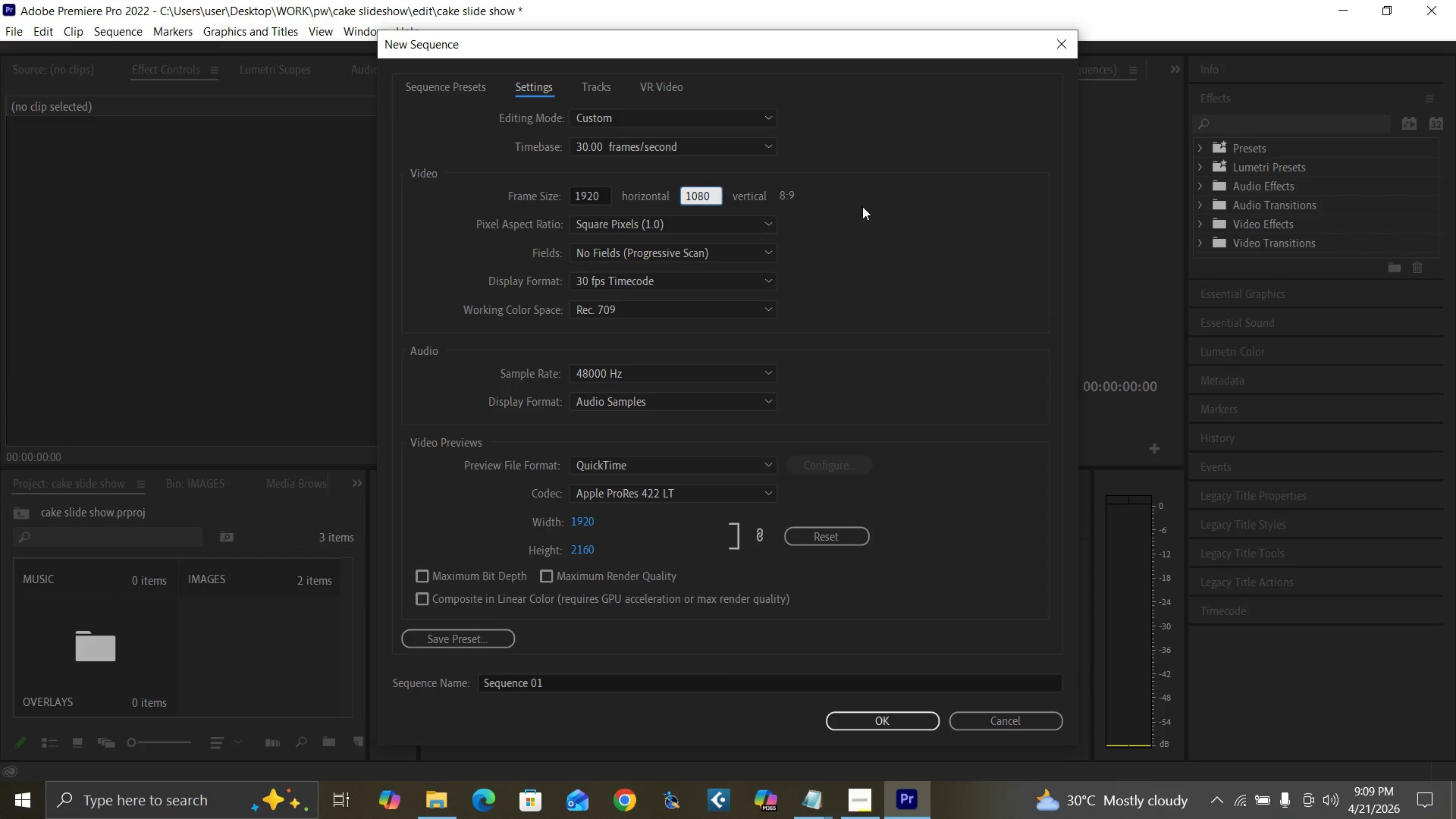 
left_click([889, 208])
 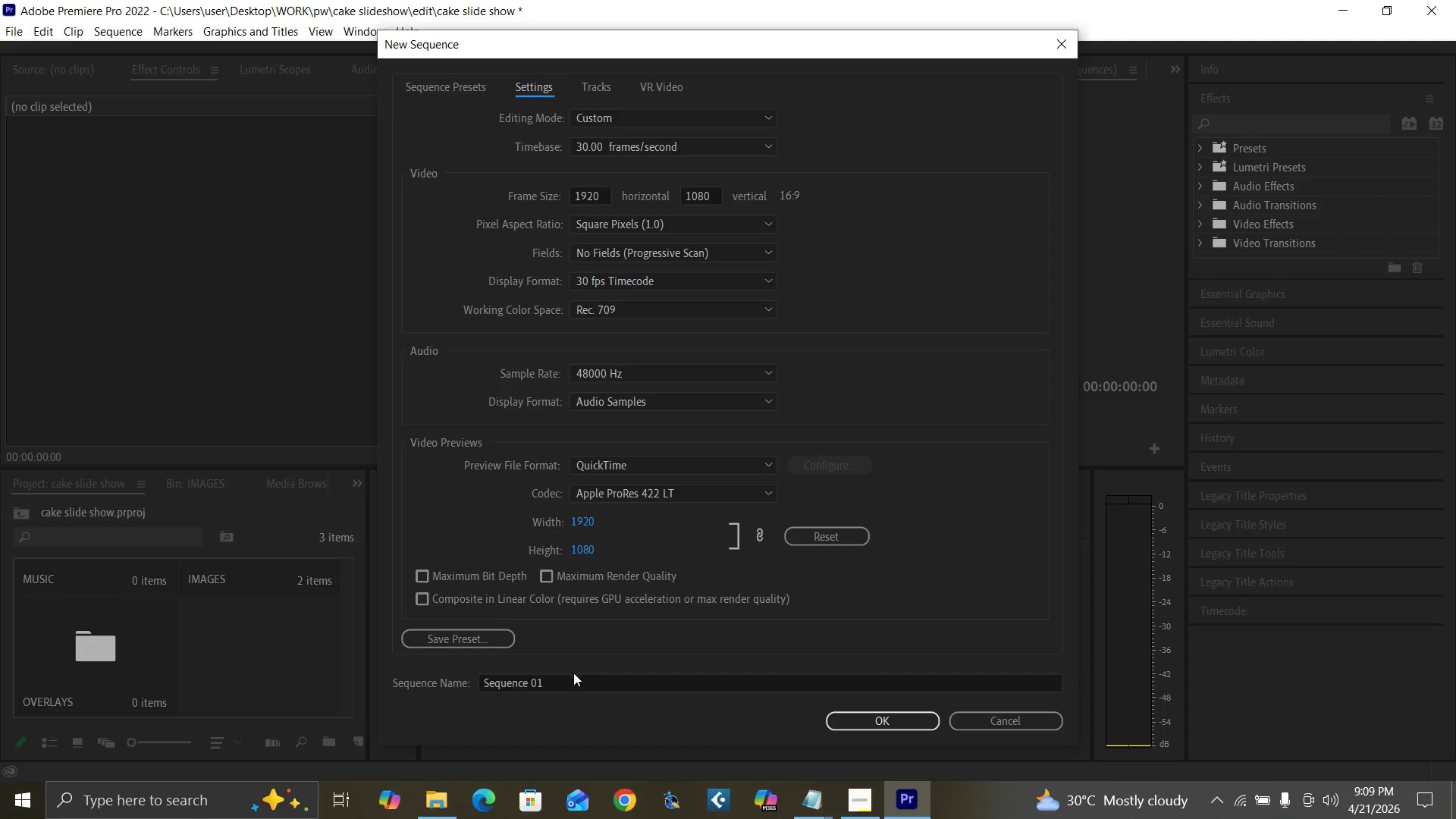 
left_click([573, 682])
 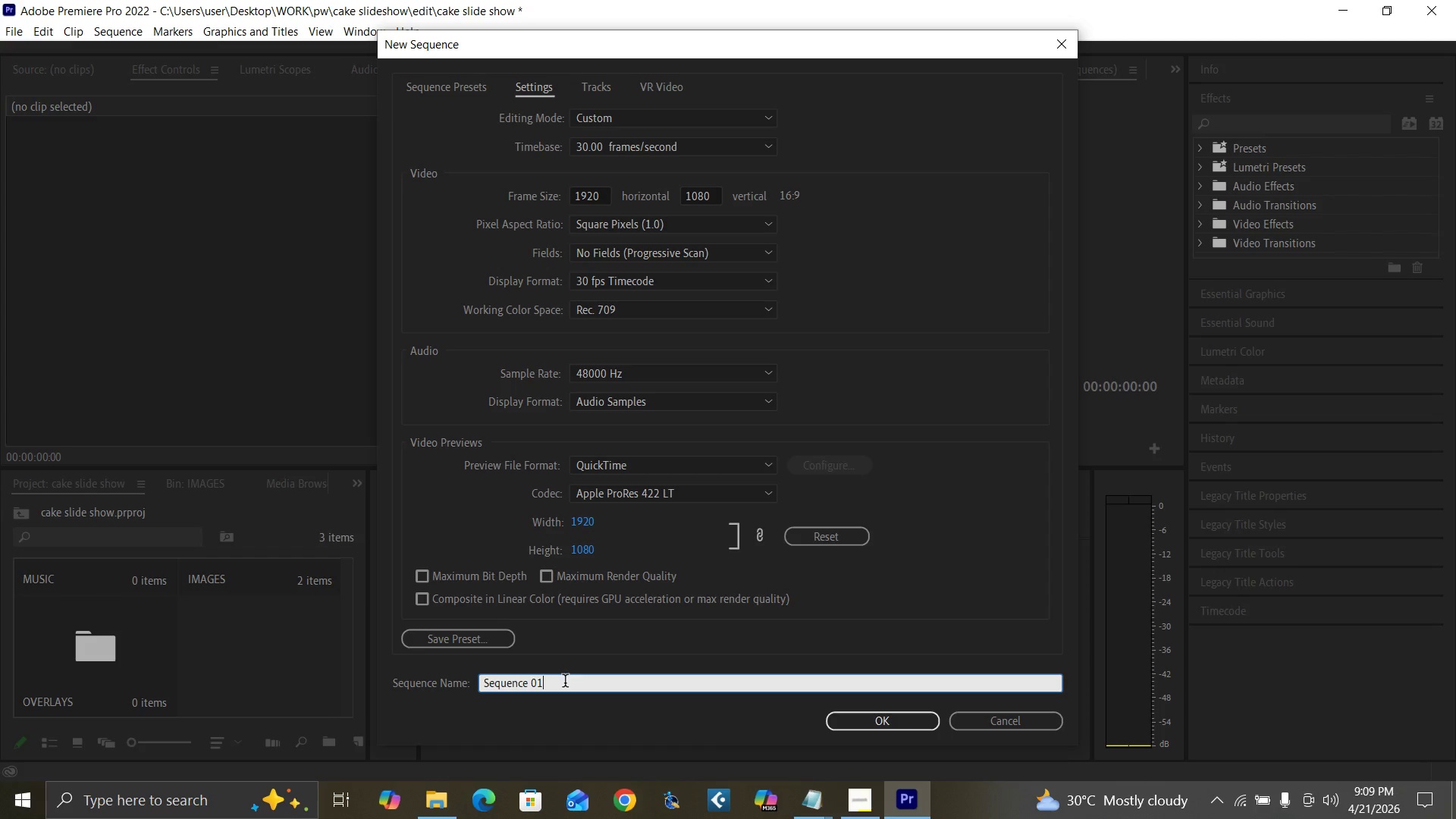 
hold_key(key=Backspace, duration=1.23)
 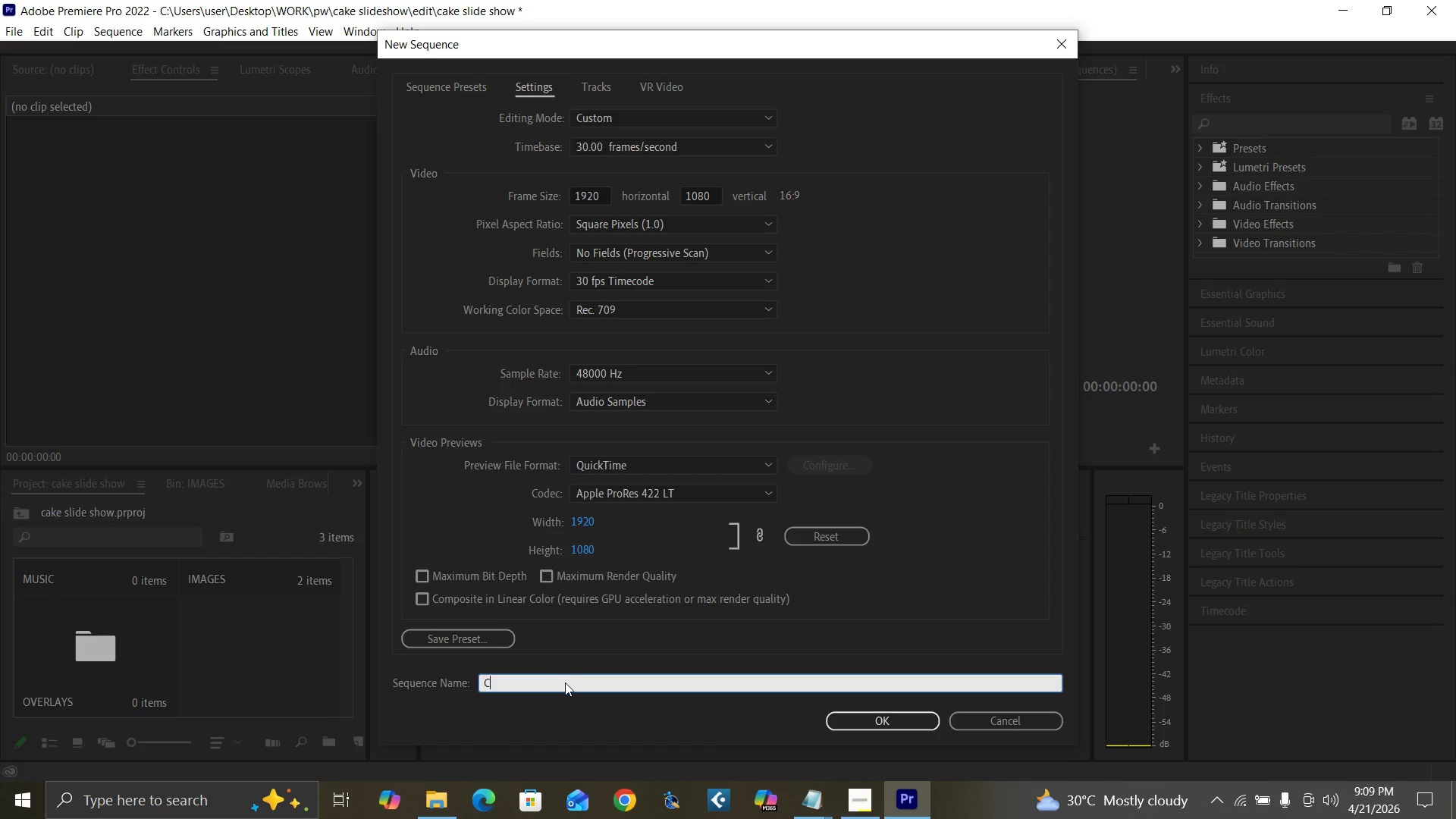 
type(CAKE SLIDE SHOW LANDSCAPE)
 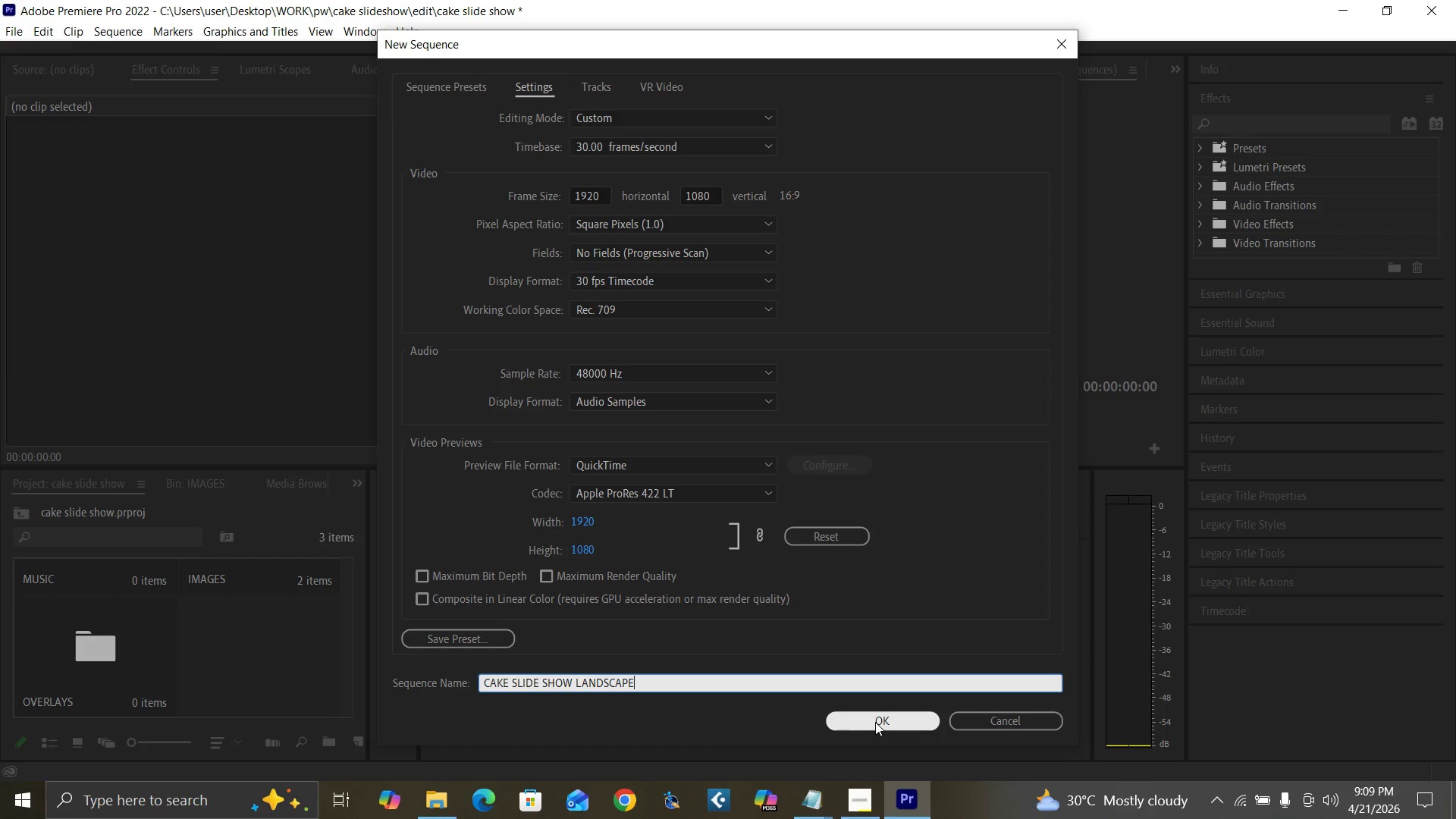 
left_click([876, 717])
 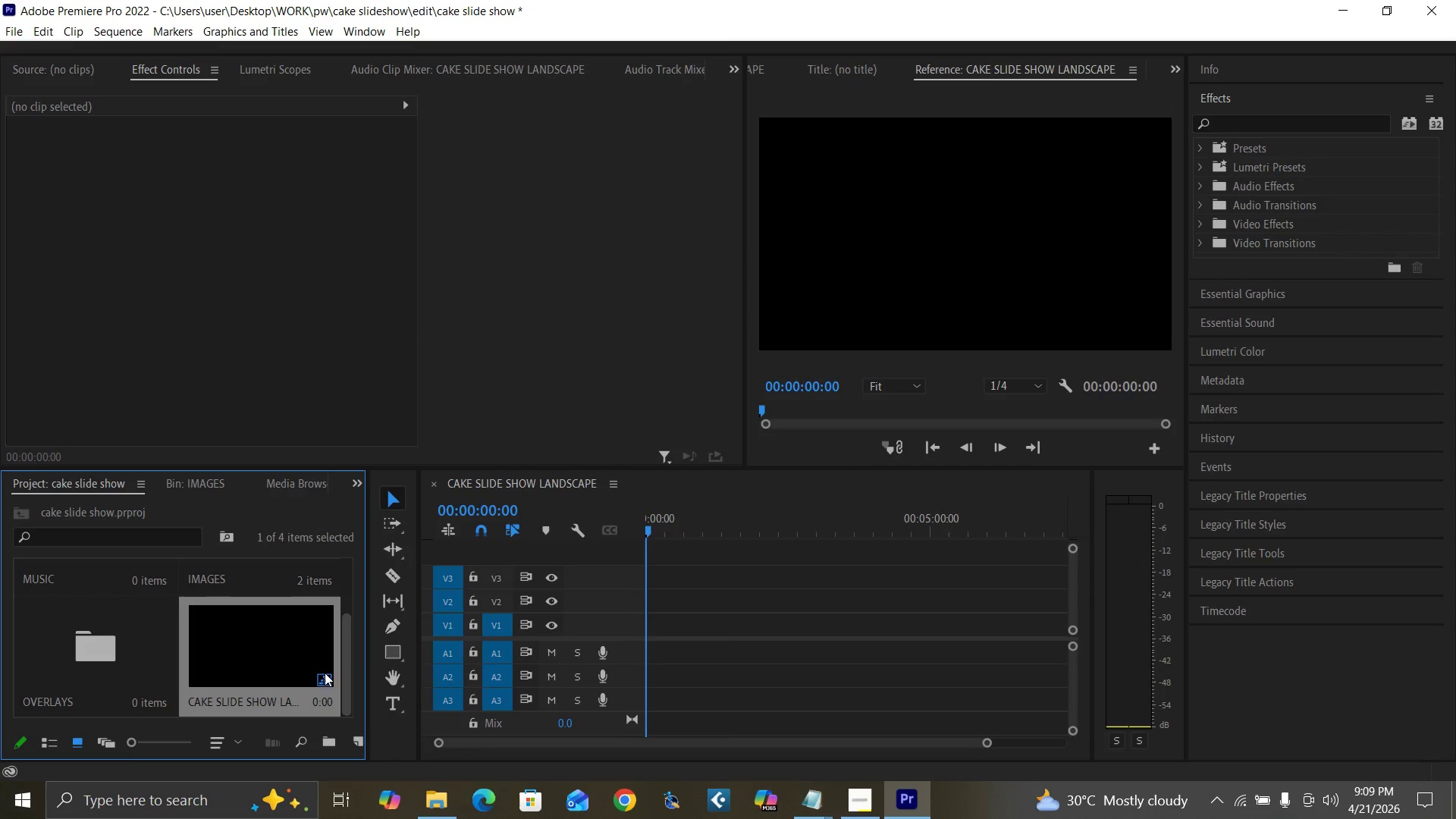 
left_click([112, 741])
 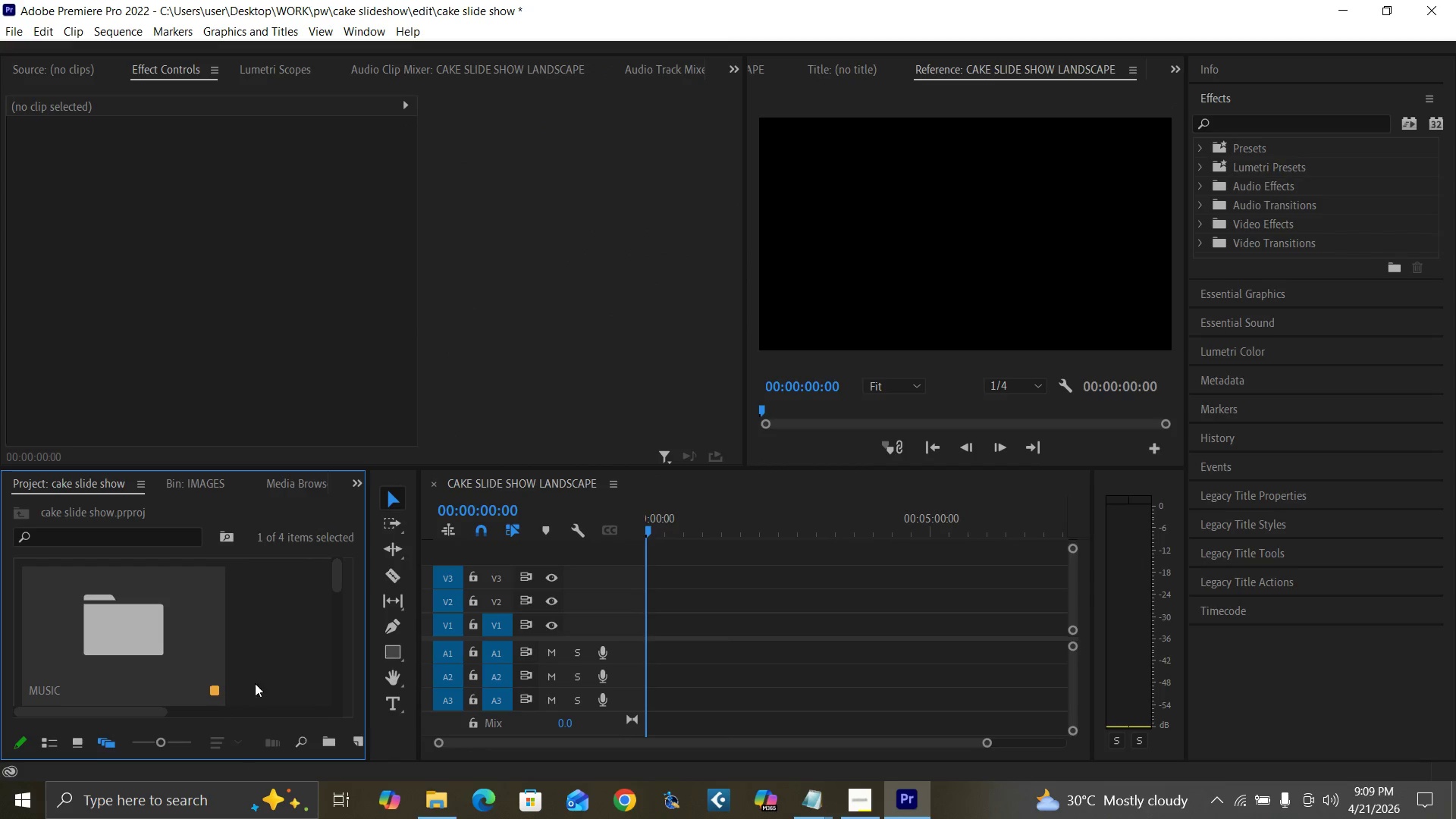 
right_click([273, 668])
 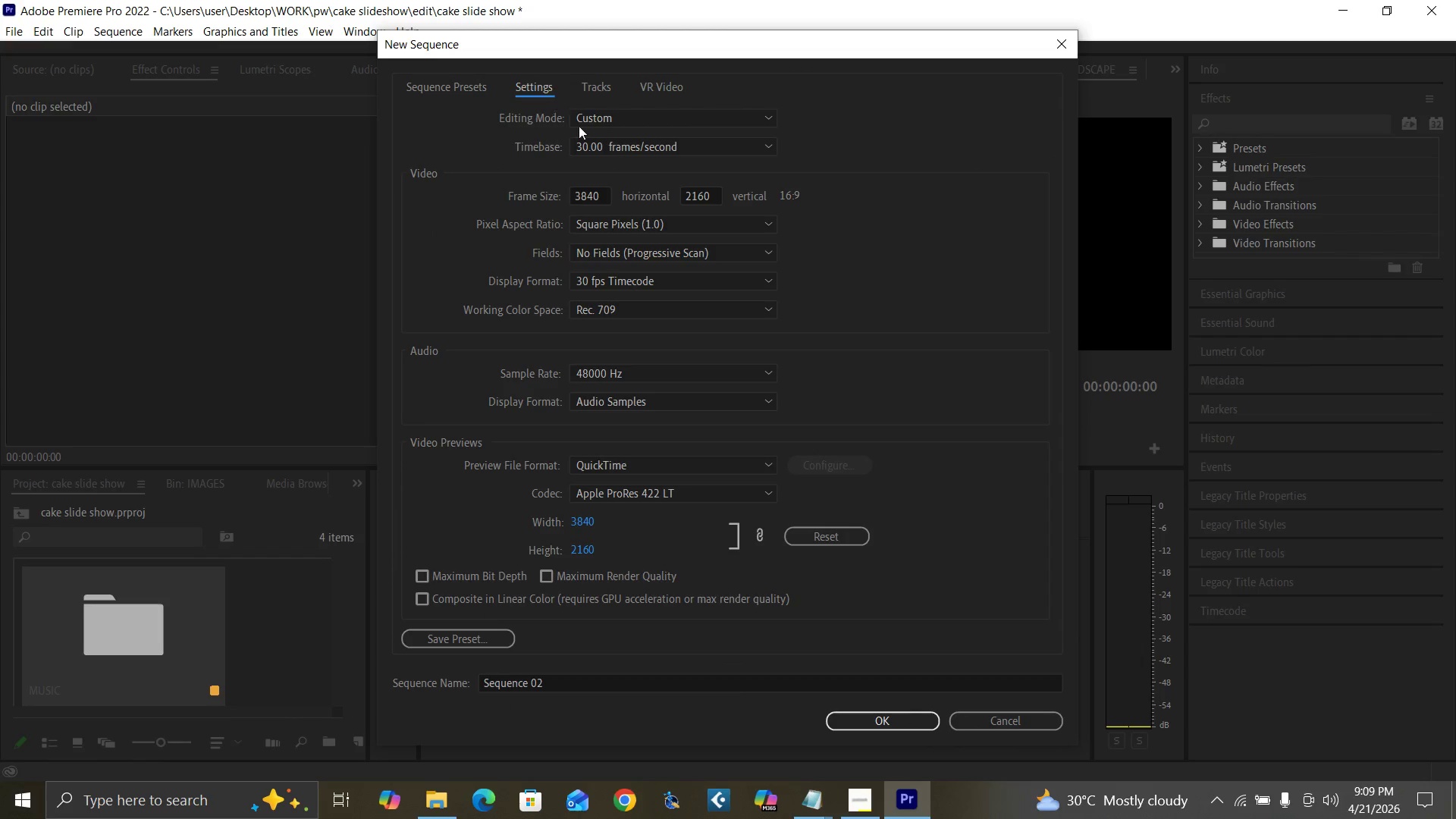 
left_click([602, 197])
 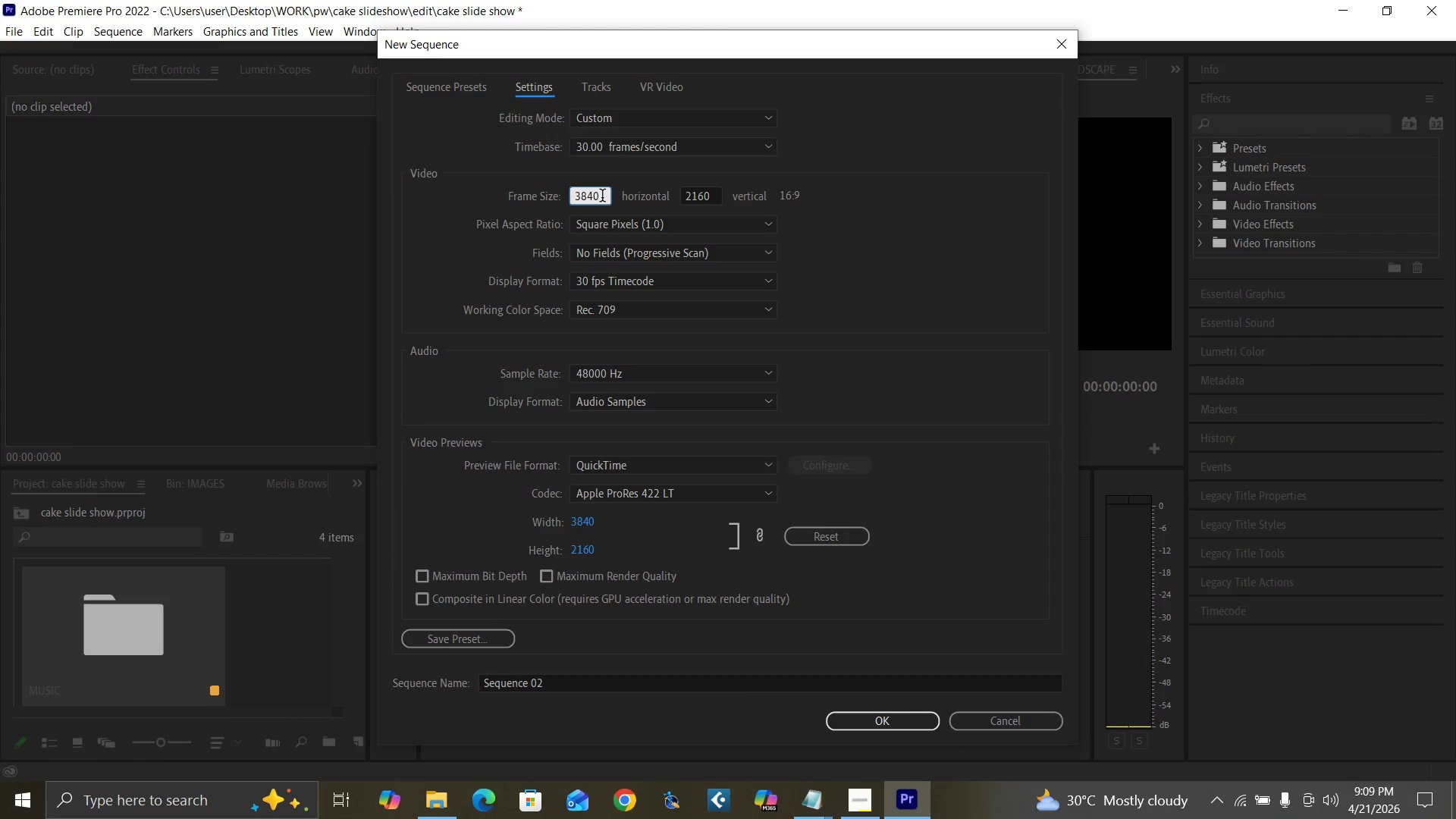 
hold_key(key=Backspace, duration=0.97)
 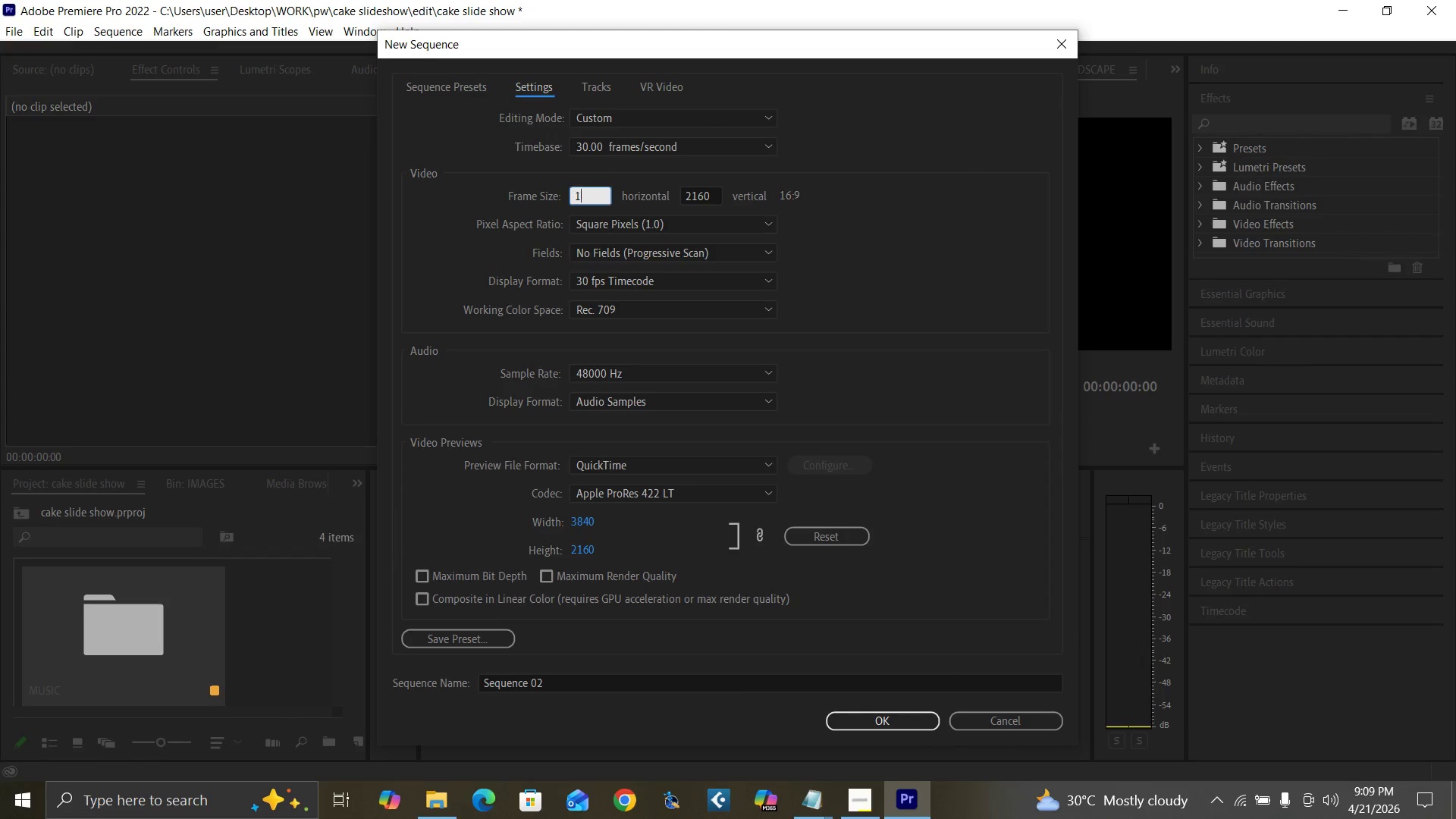 
type(1080)
 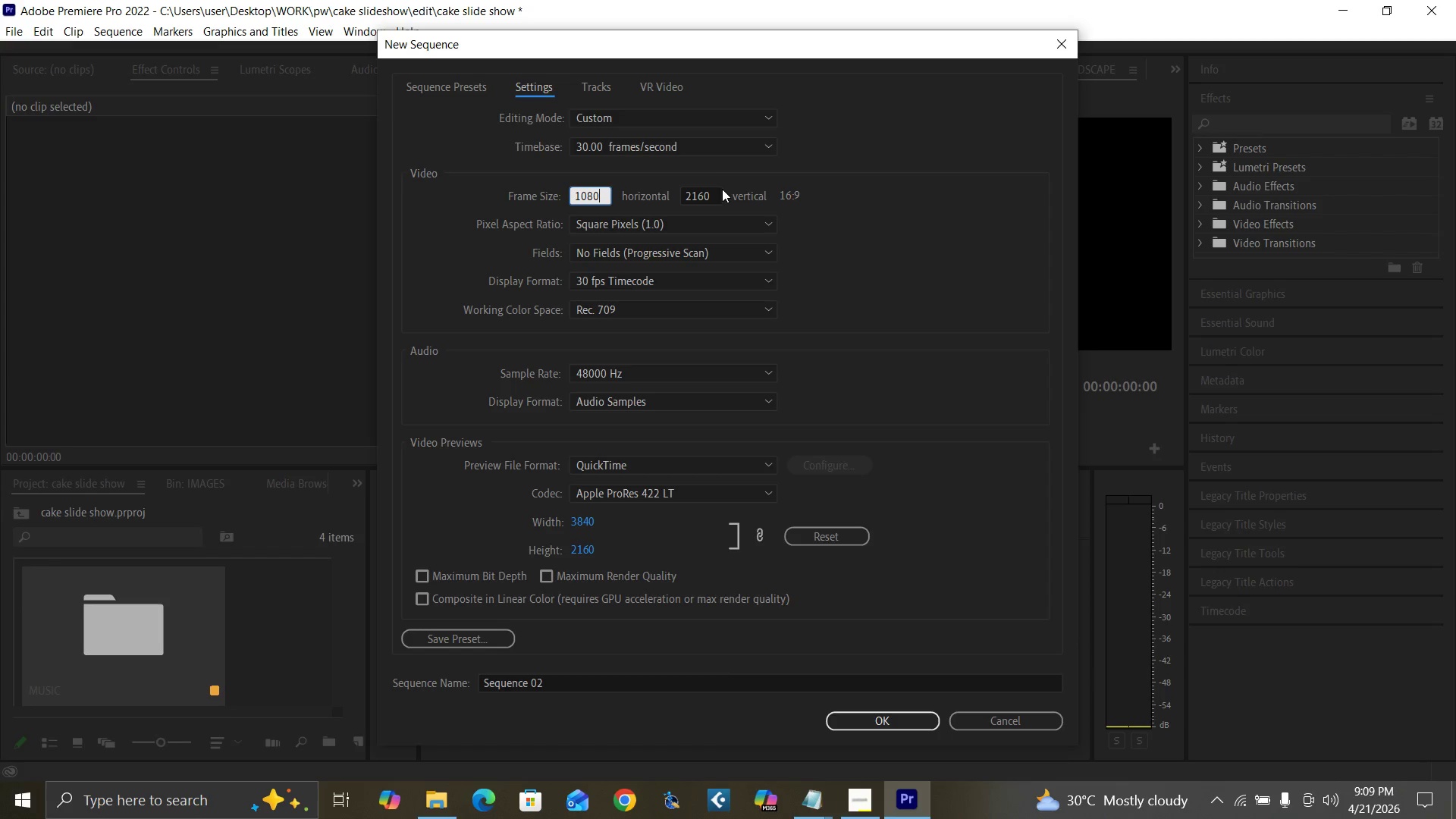 
left_click([715, 194])
 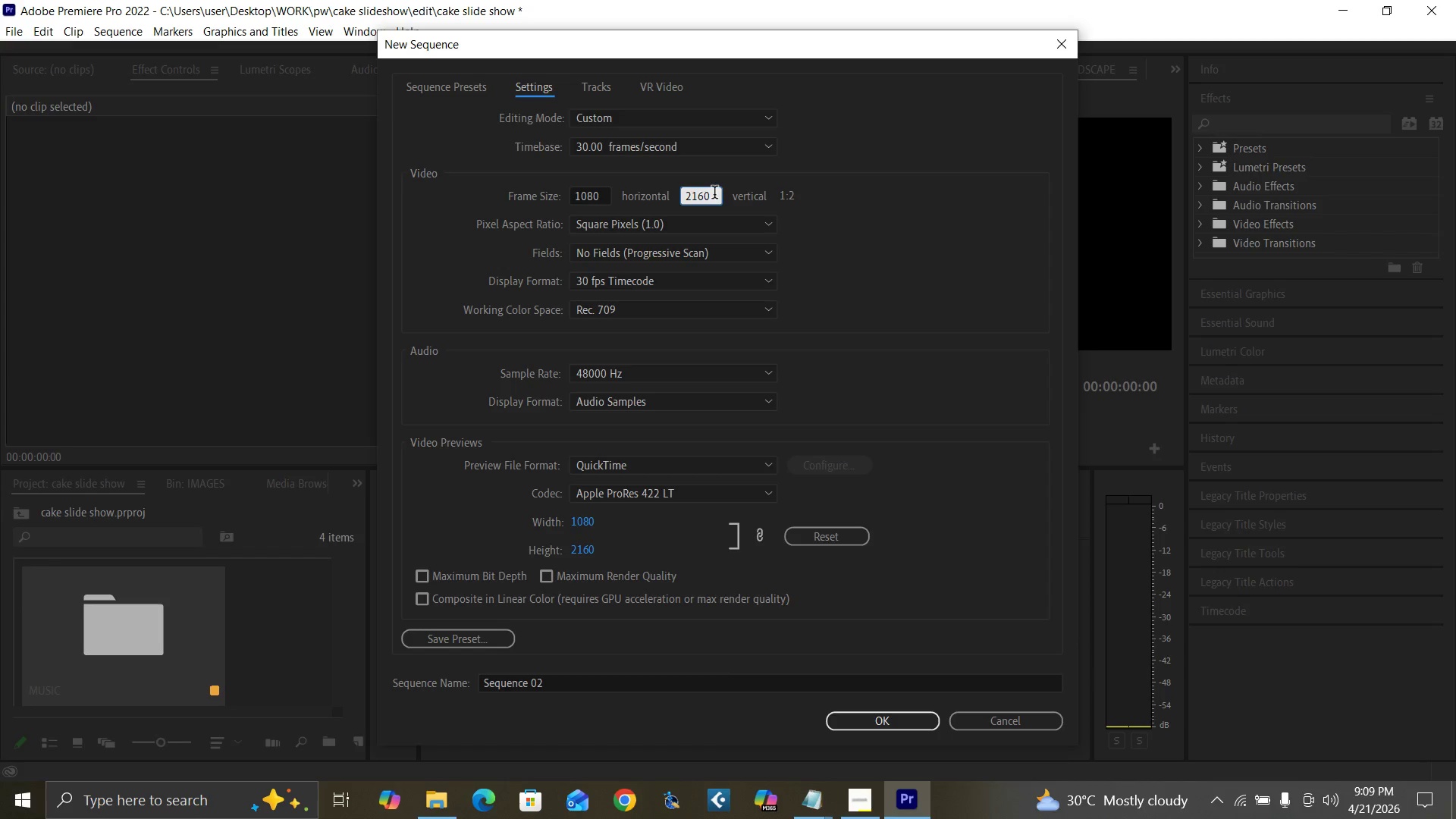 
key(Backspace)
key(Backspace)
key(Backspace)
key(Backspace)
type(1920)
 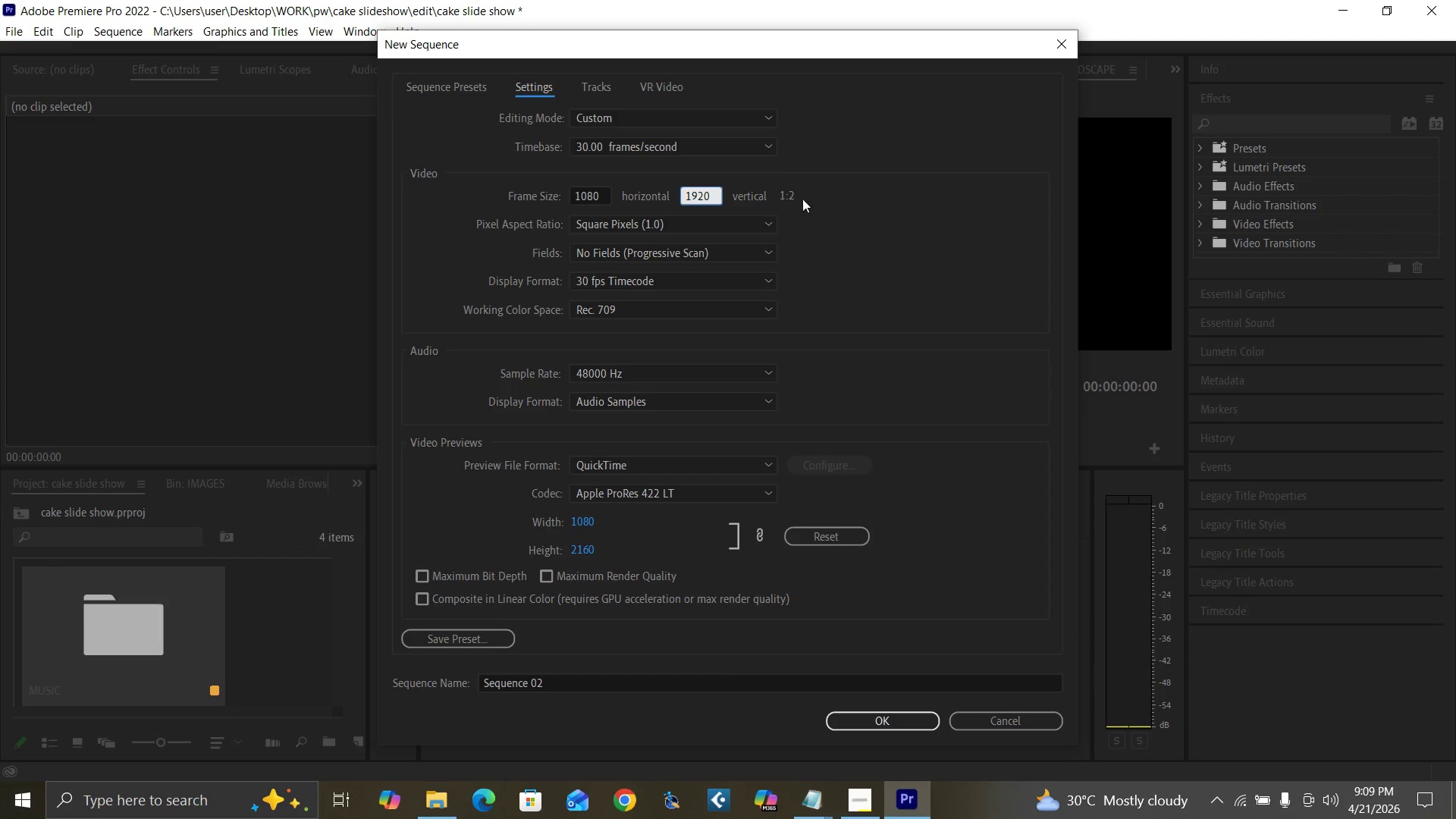 
left_click([834, 202])
 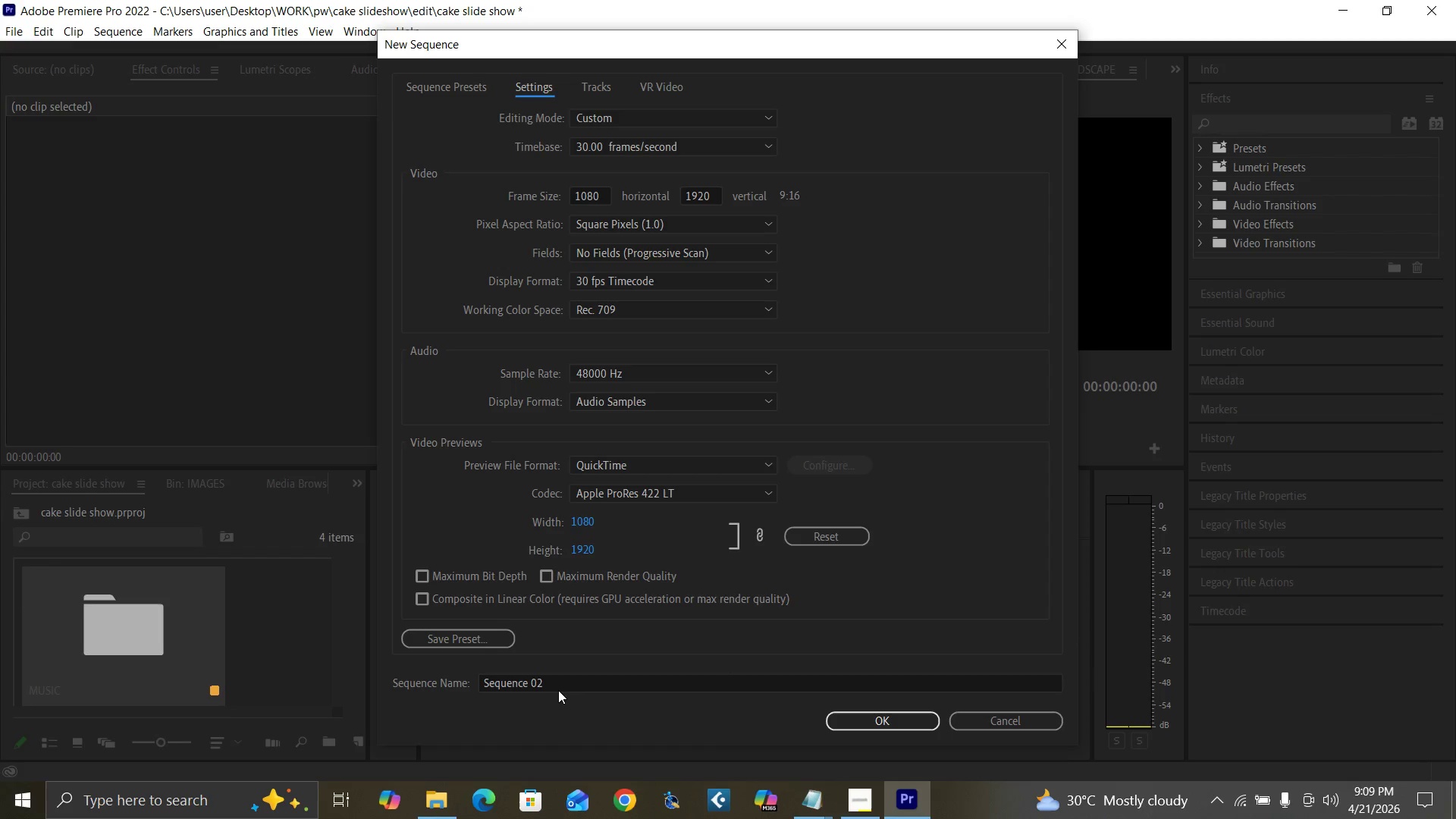 
double_click([558, 684])
 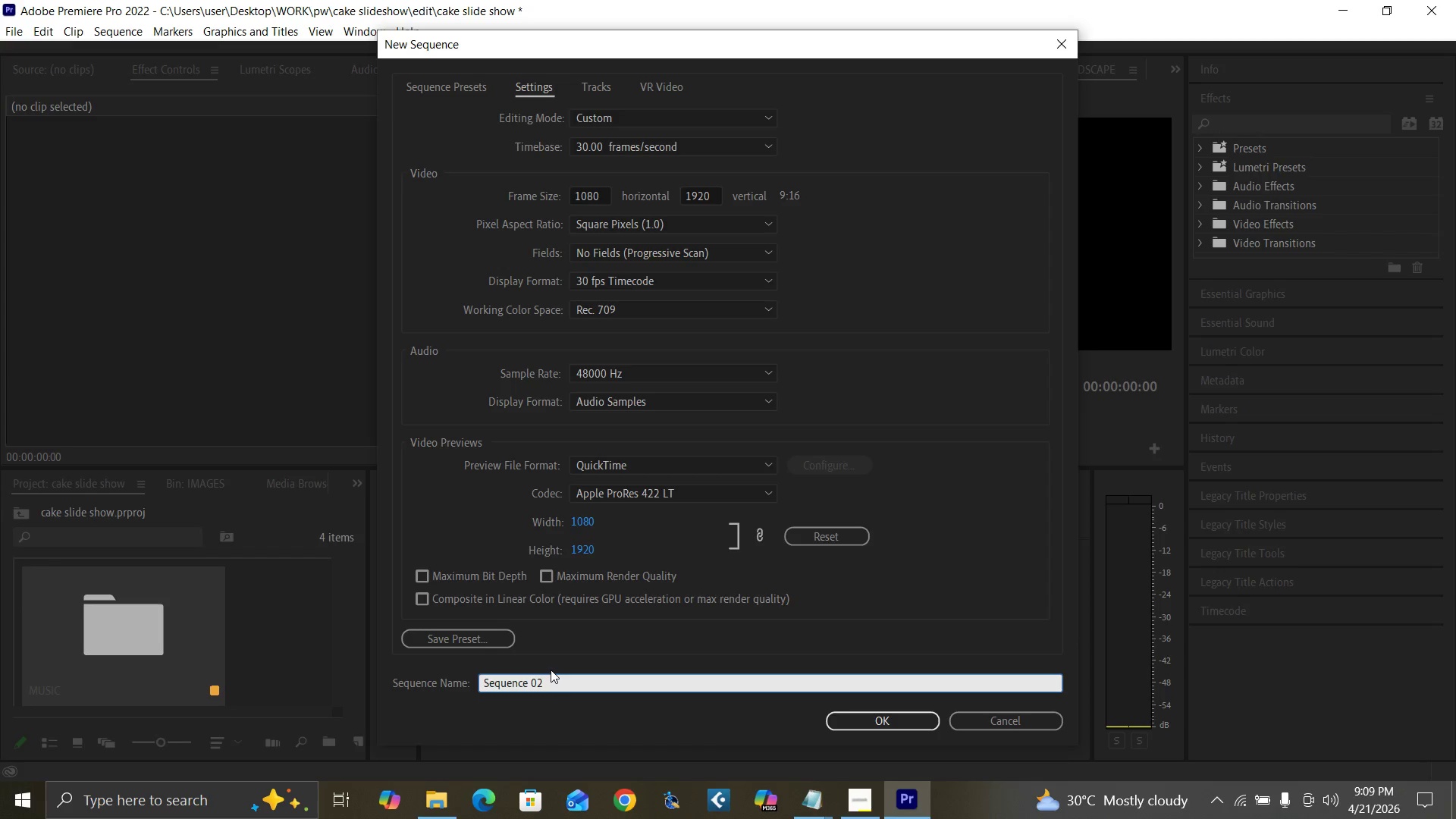 
hold_key(key=Backspace, duration=1.24)
 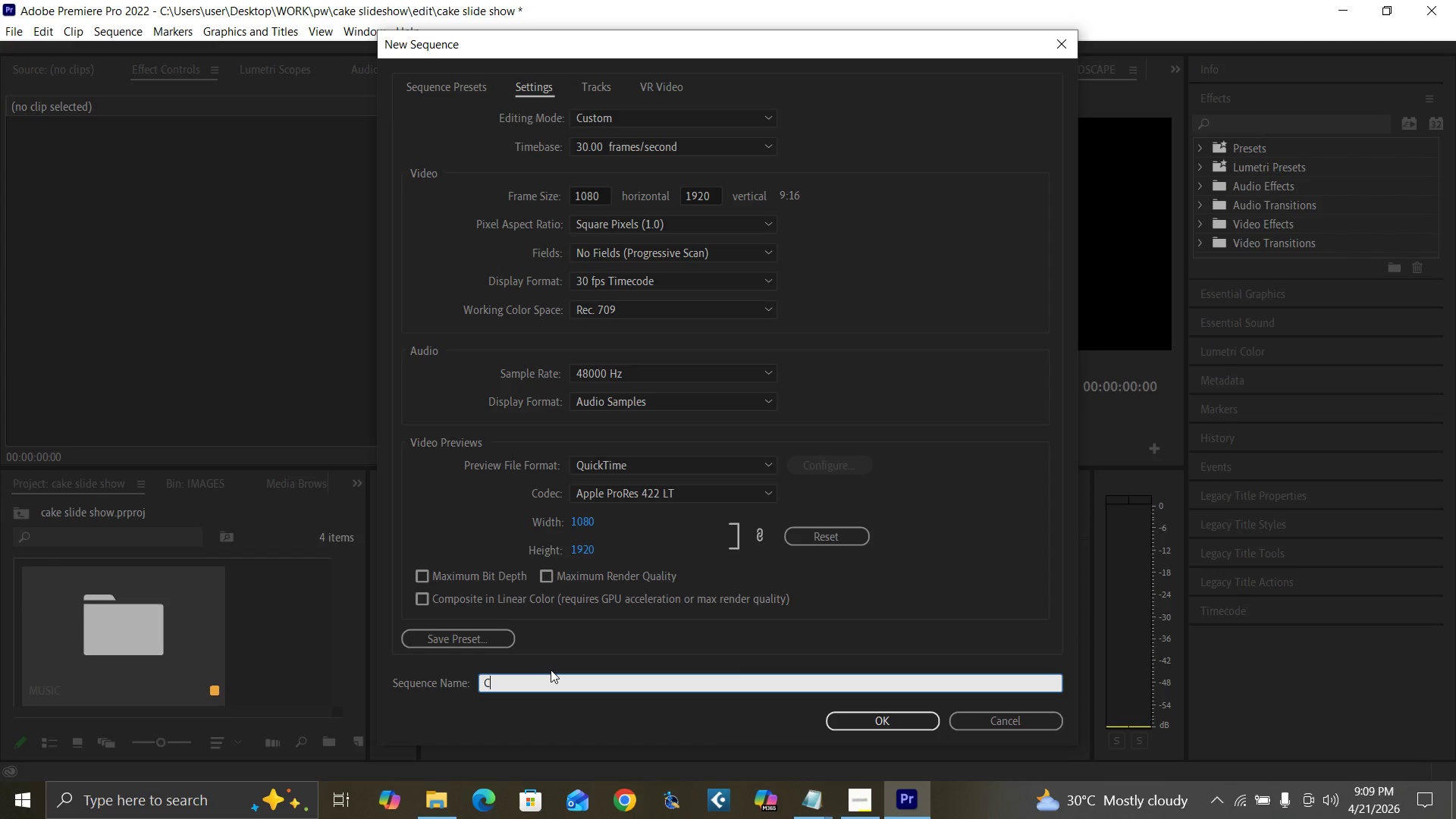 
type(CAKE SLIDE SHO)
key(Backspace)
key(Backspace)
key(Backspace)
key(Backspace)
type(SHOW PORTRAIT)
 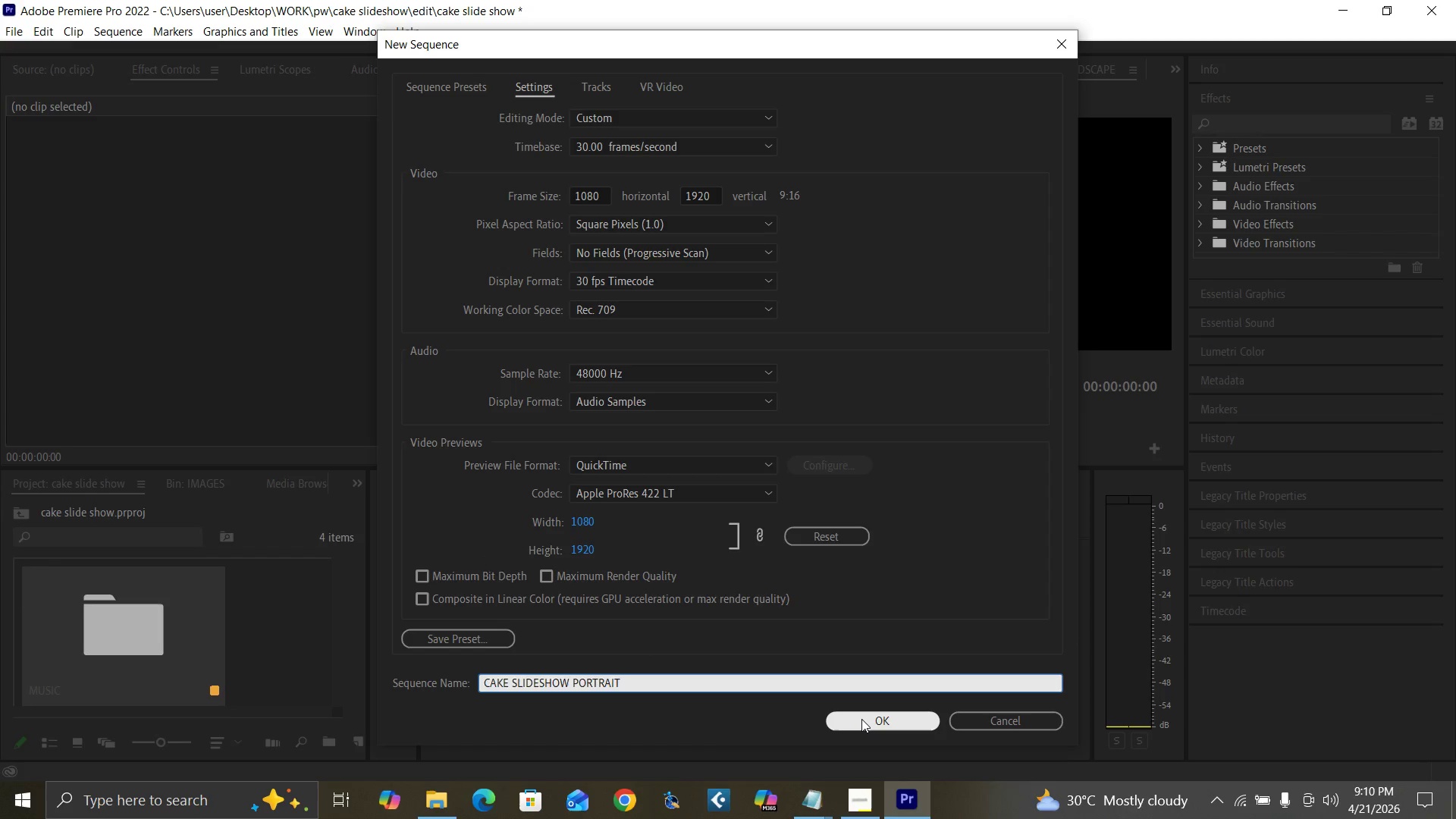 
wait(6.31)
 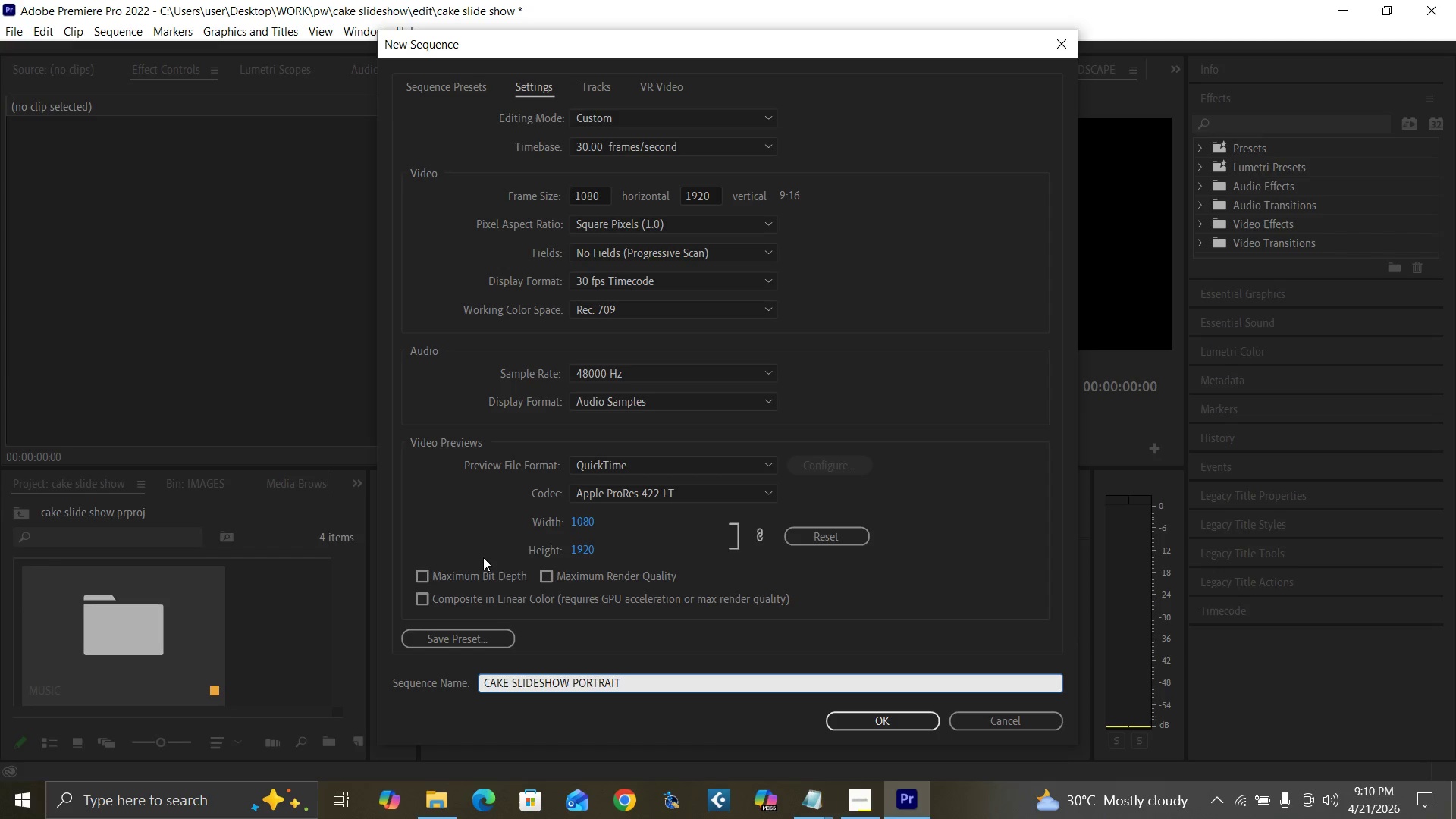 
left_click([863, 719])
 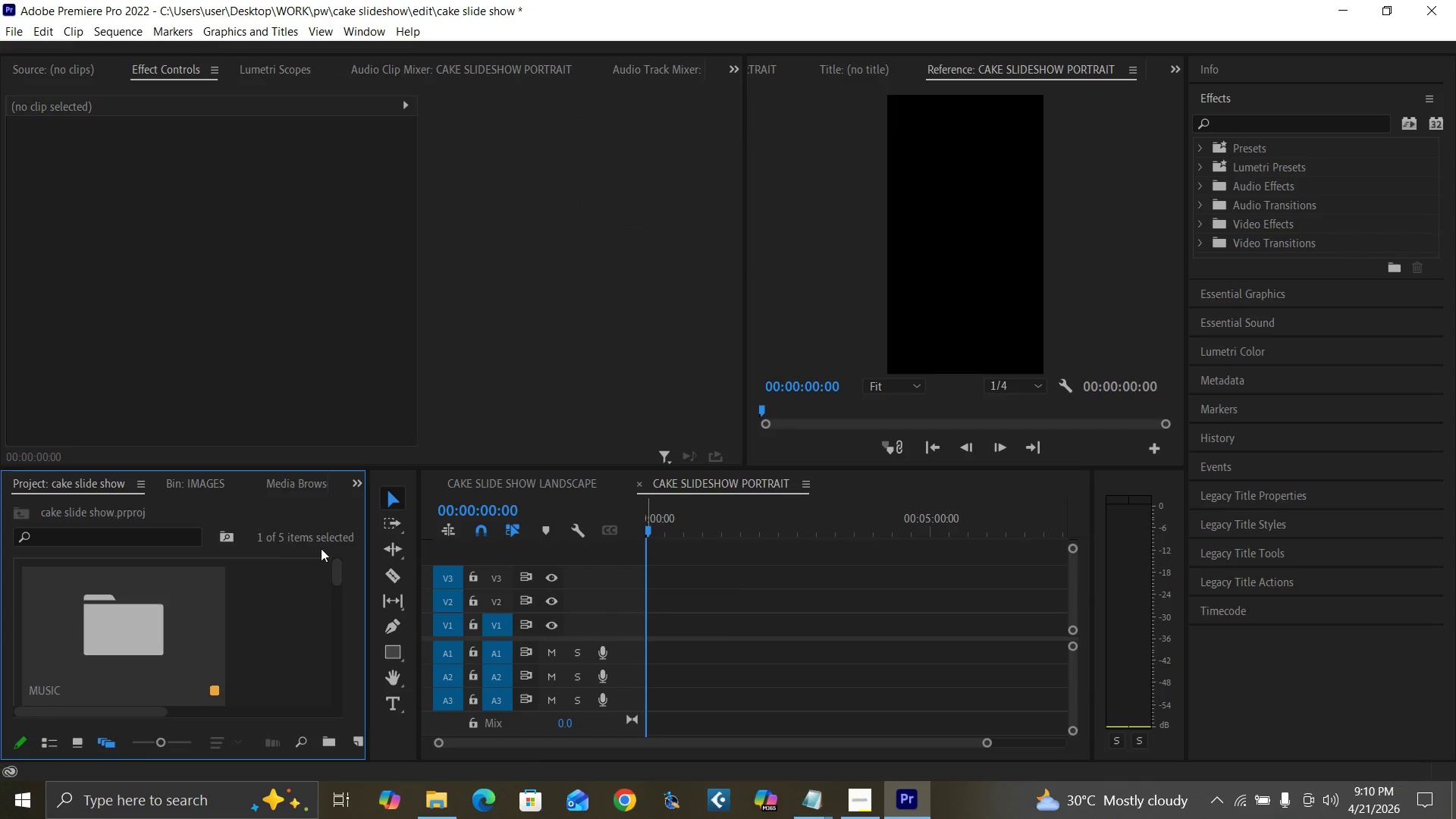 
left_click_drag(start_coordinate=[340, 579], to_coordinate=[332, 742])
 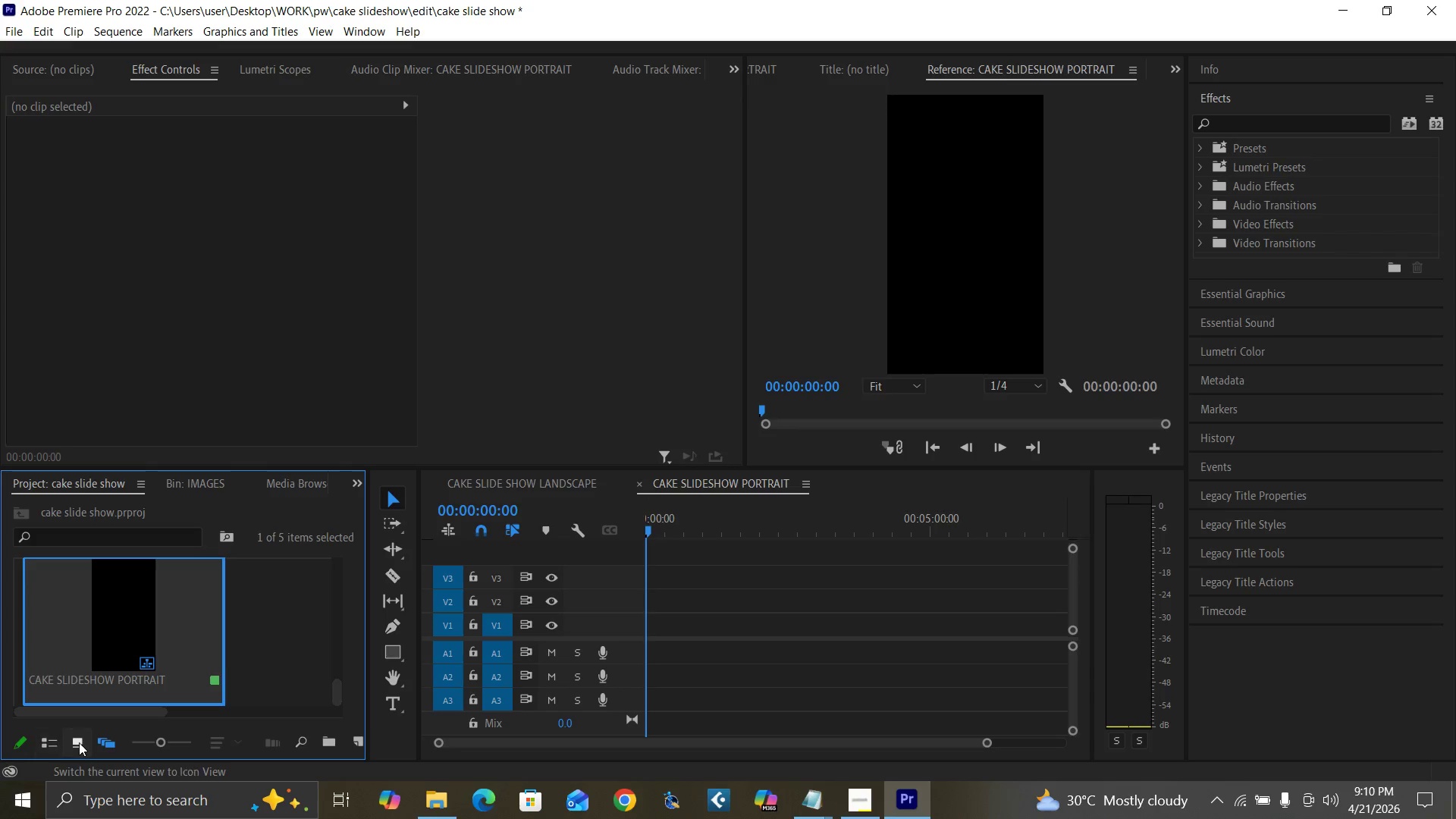 
left_click([82, 742])
 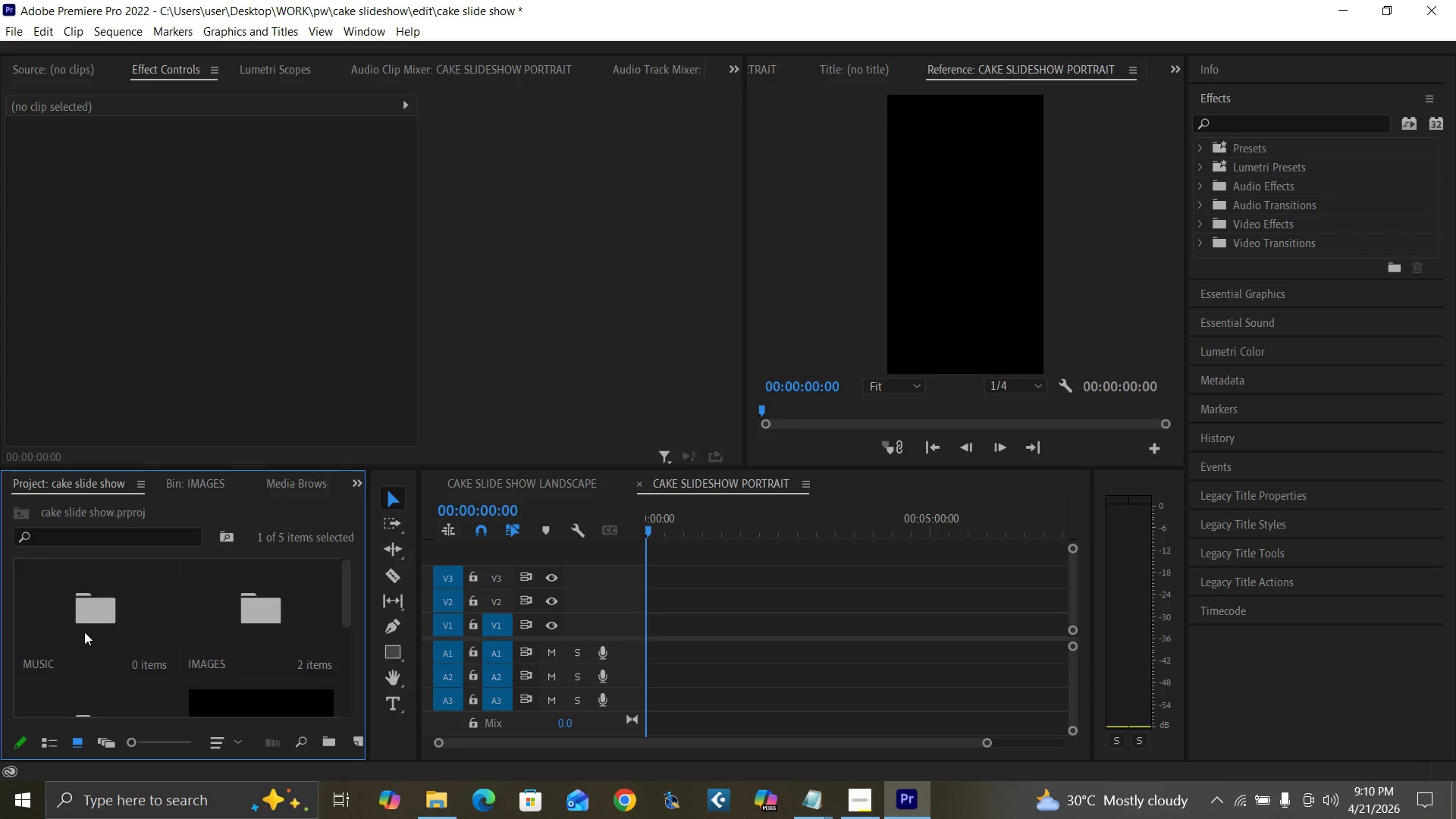 
double_click([84, 632])
 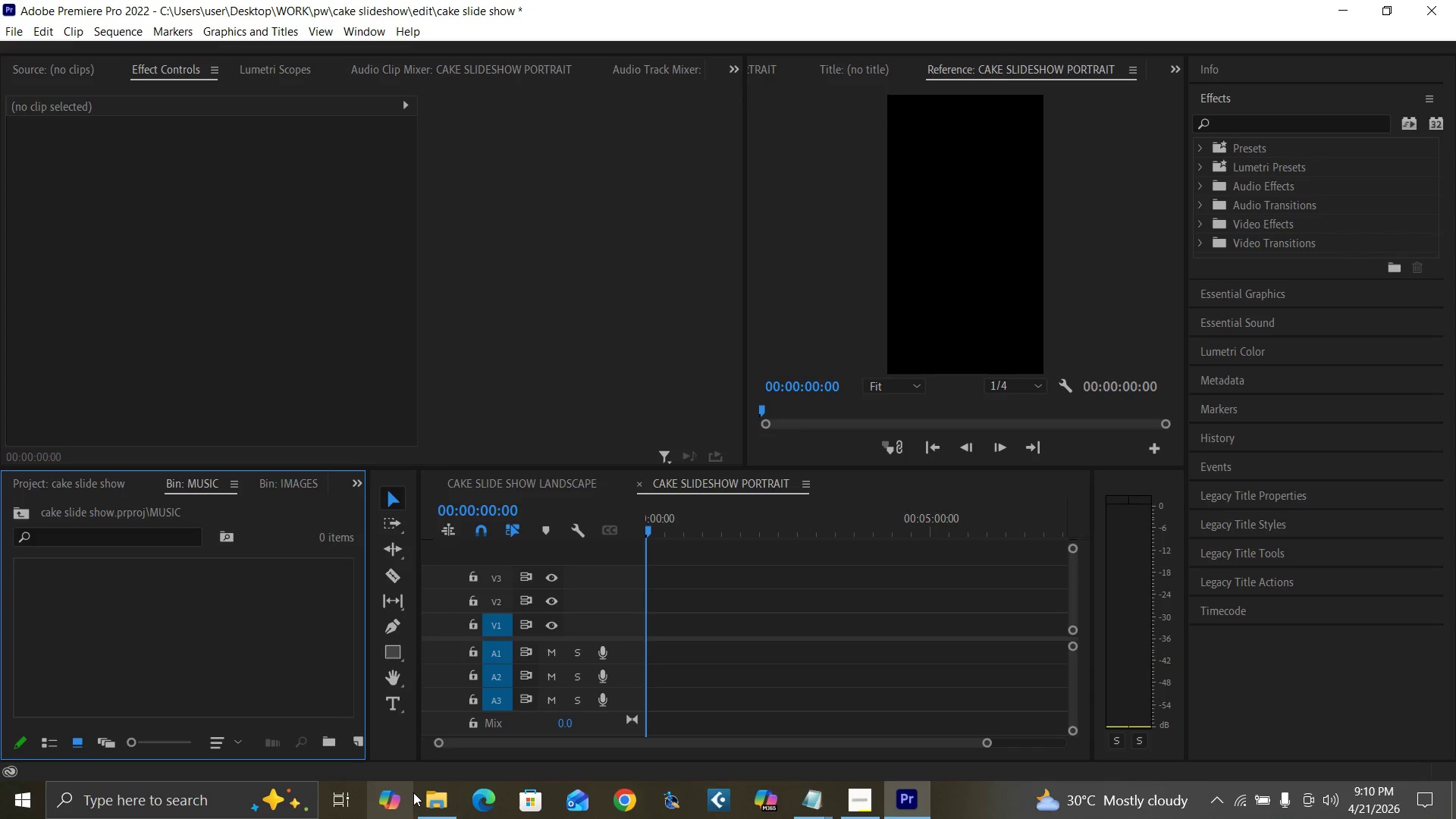 
left_click([433, 791])
 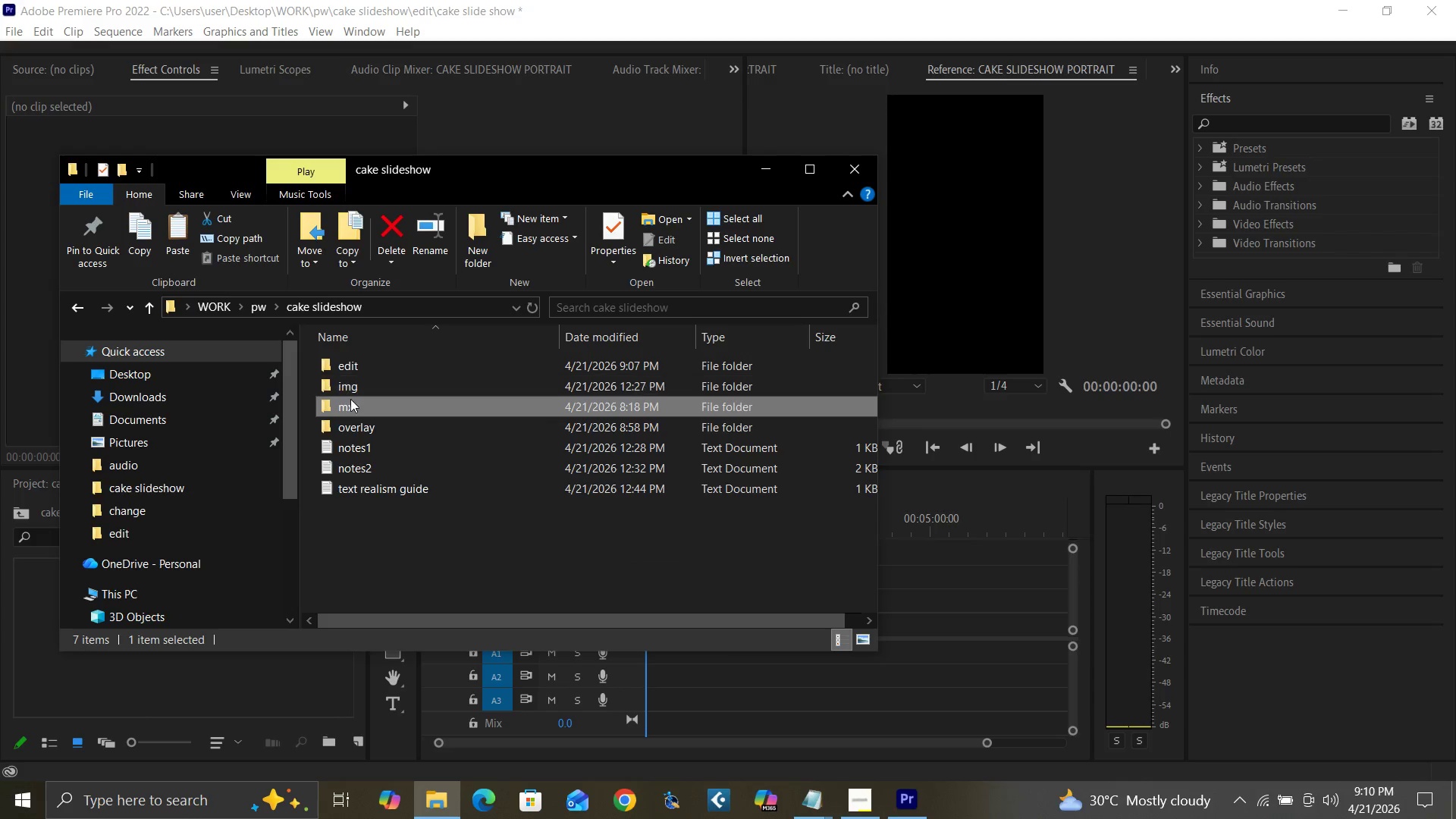 
double_click([359, 407])
 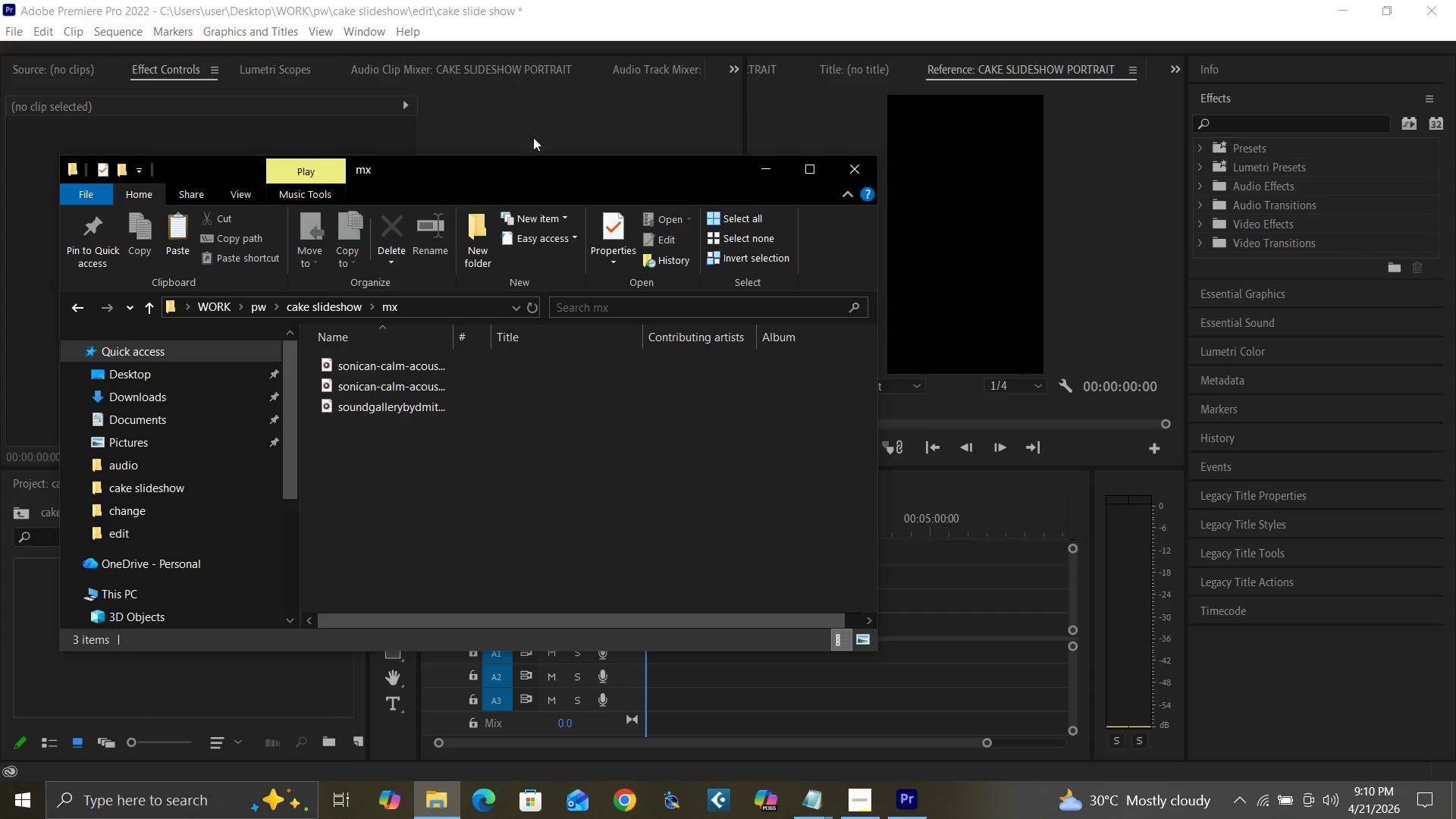 
left_click_drag(start_coordinate=[537, 182], to_coordinate=[1048, 98])
 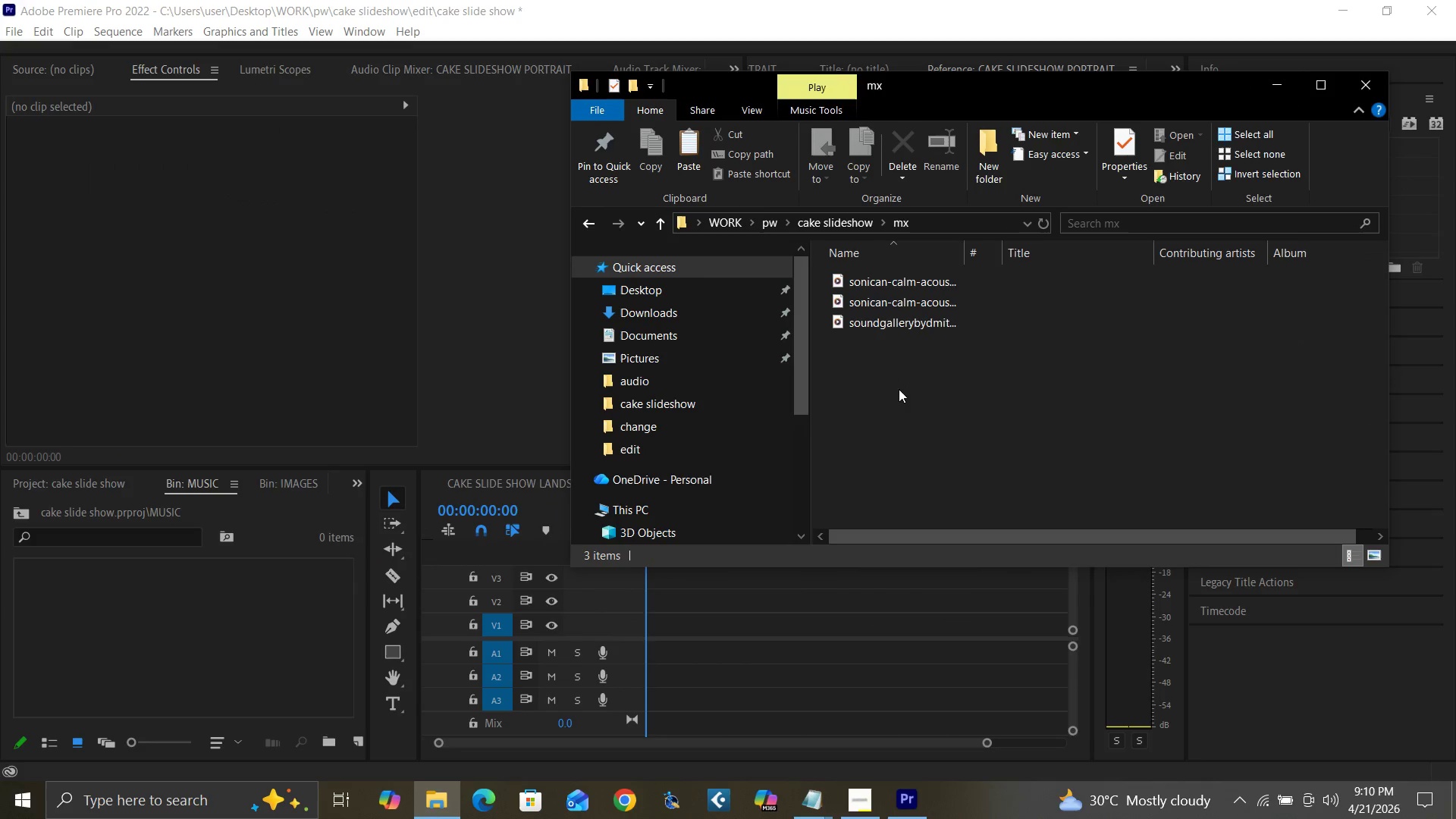 
left_click_drag(start_coordinate=[902, 399], to_coordinate=[862, 284])
 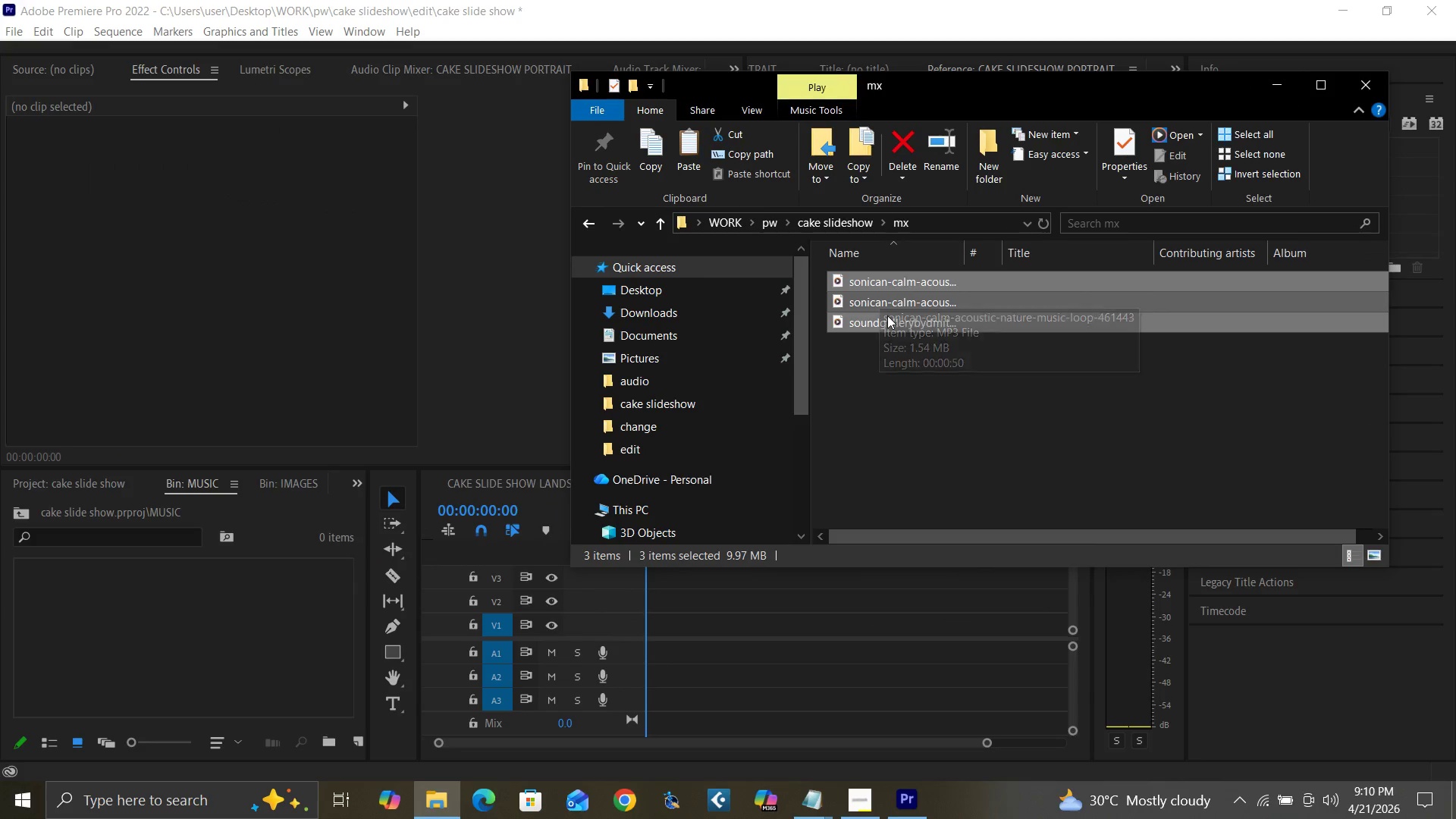 
left_click_drag(start_coordinate=[888, 316], to_coordinate=[213, 643])
 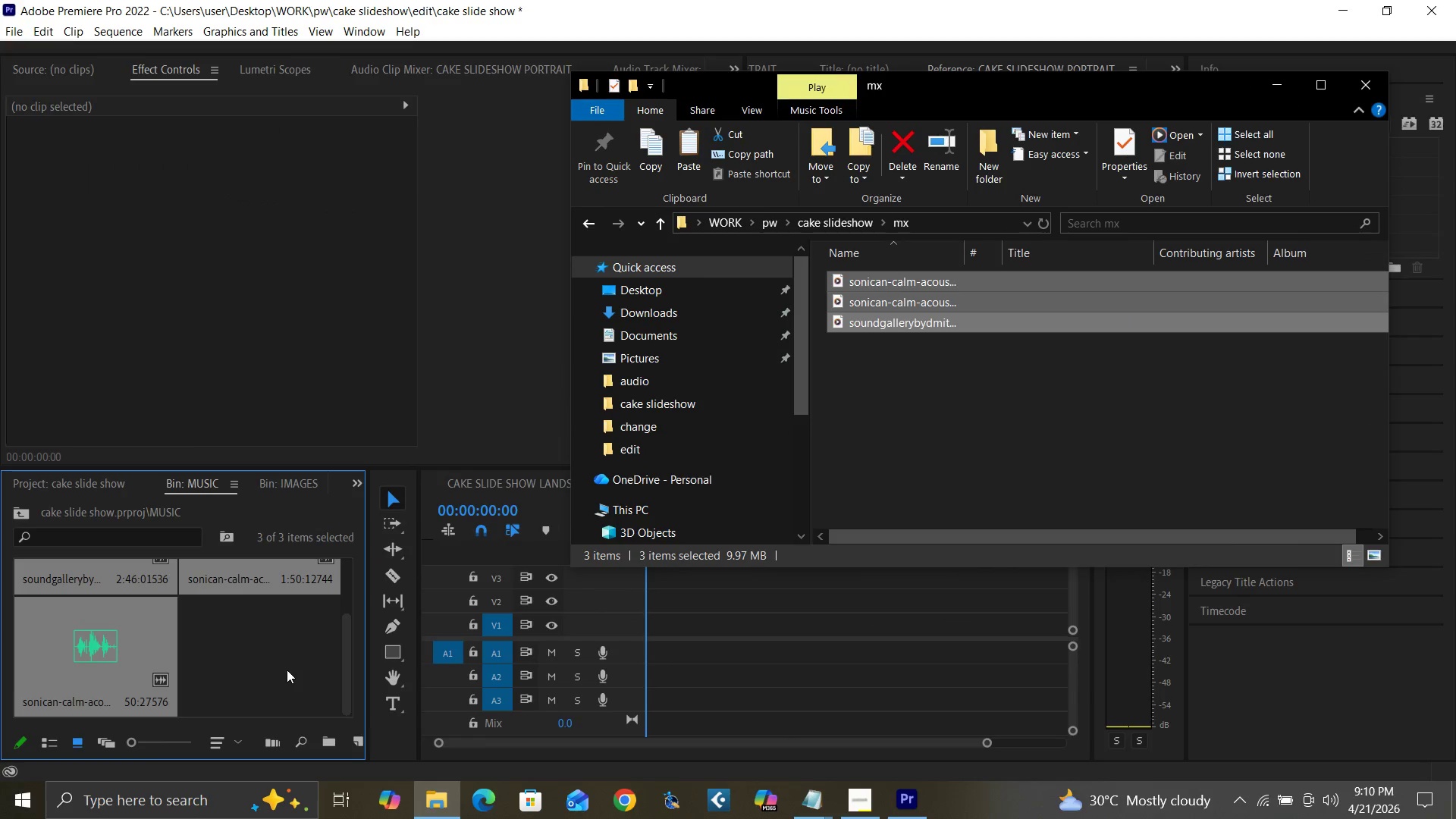 
left_click([287, 670])
 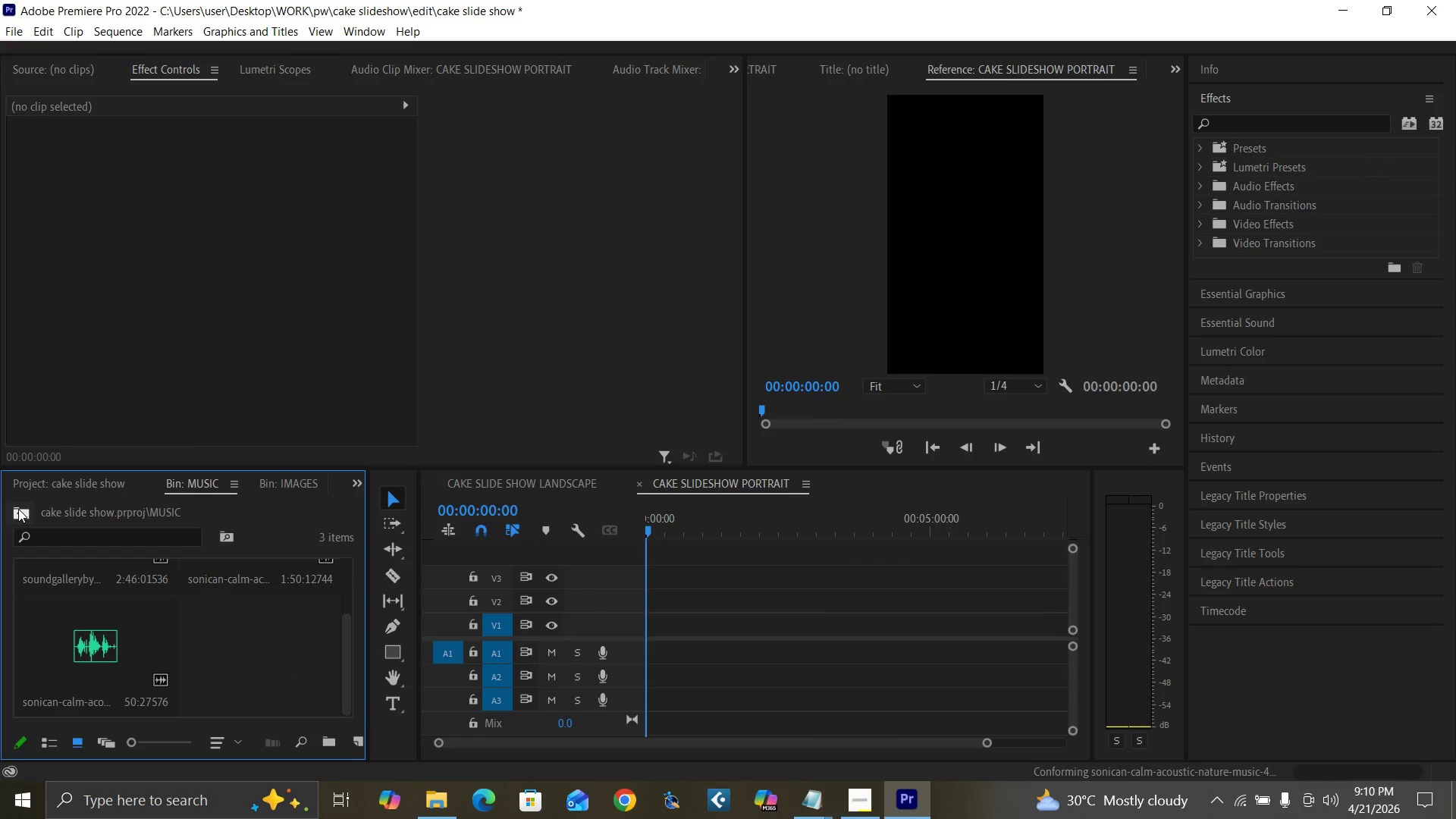 
left_click([21, 509])
 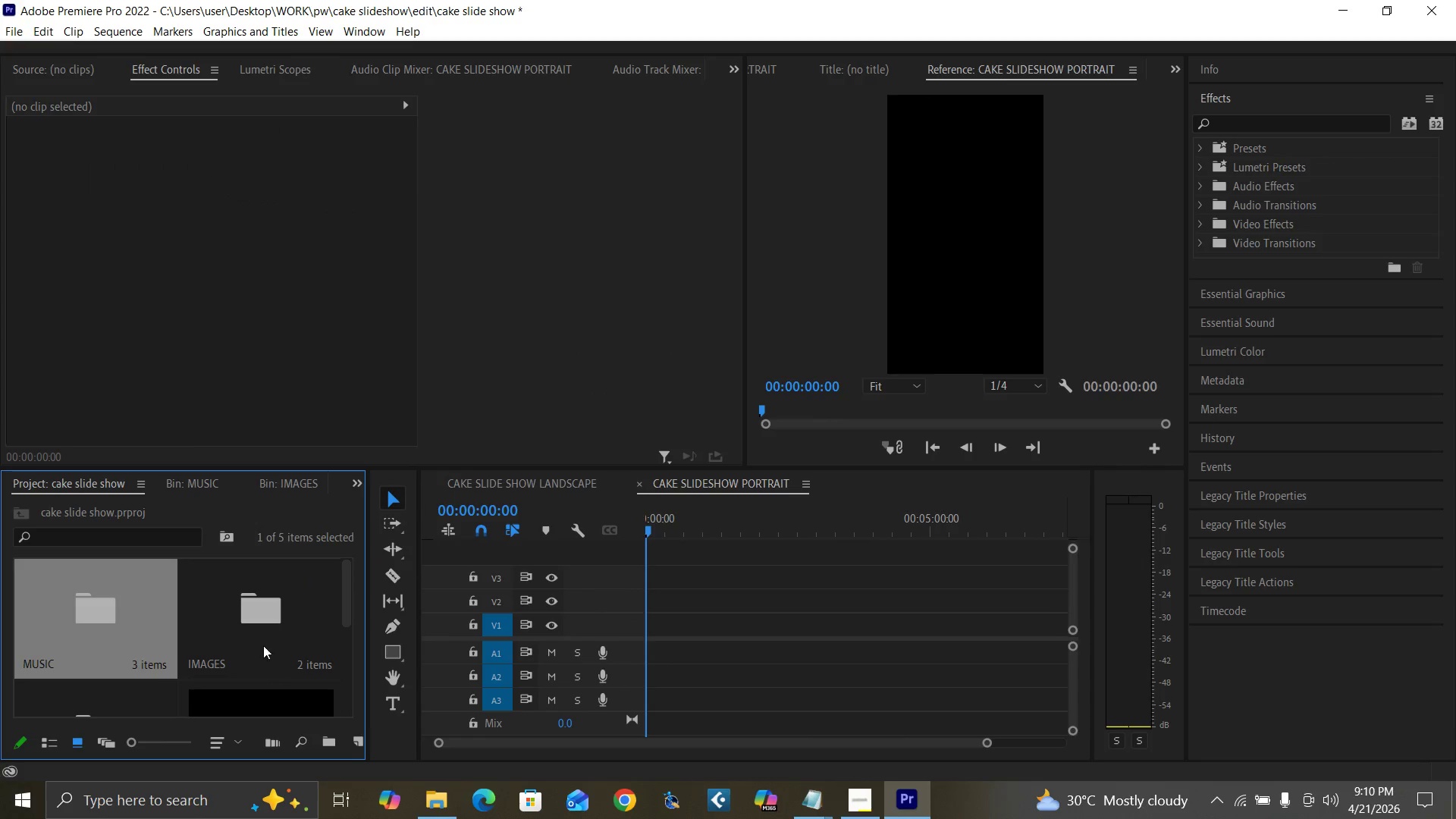 
double_click([256, 629])
 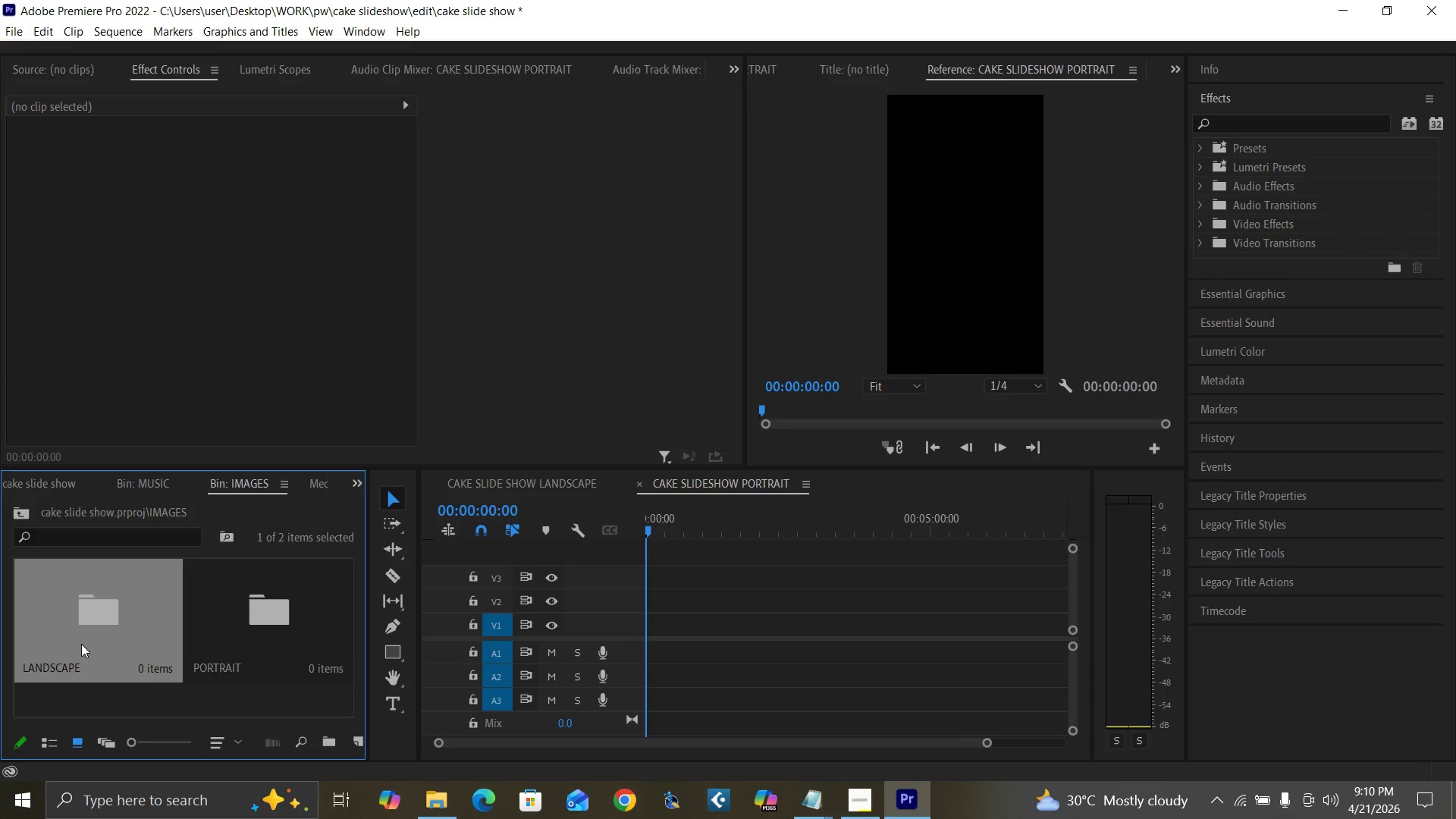 
double_click([81, 644])
 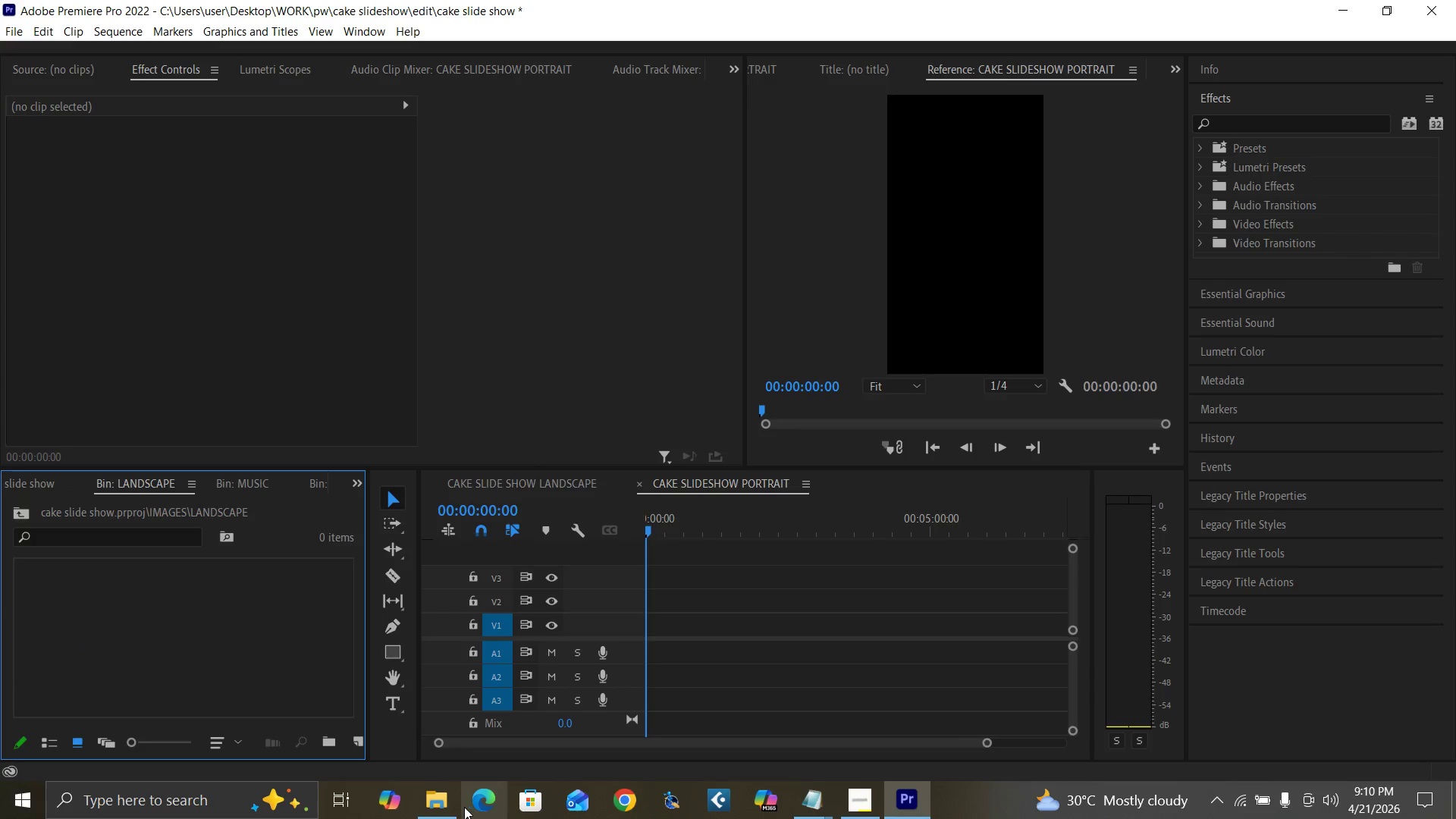 
left_click([435, 800])
 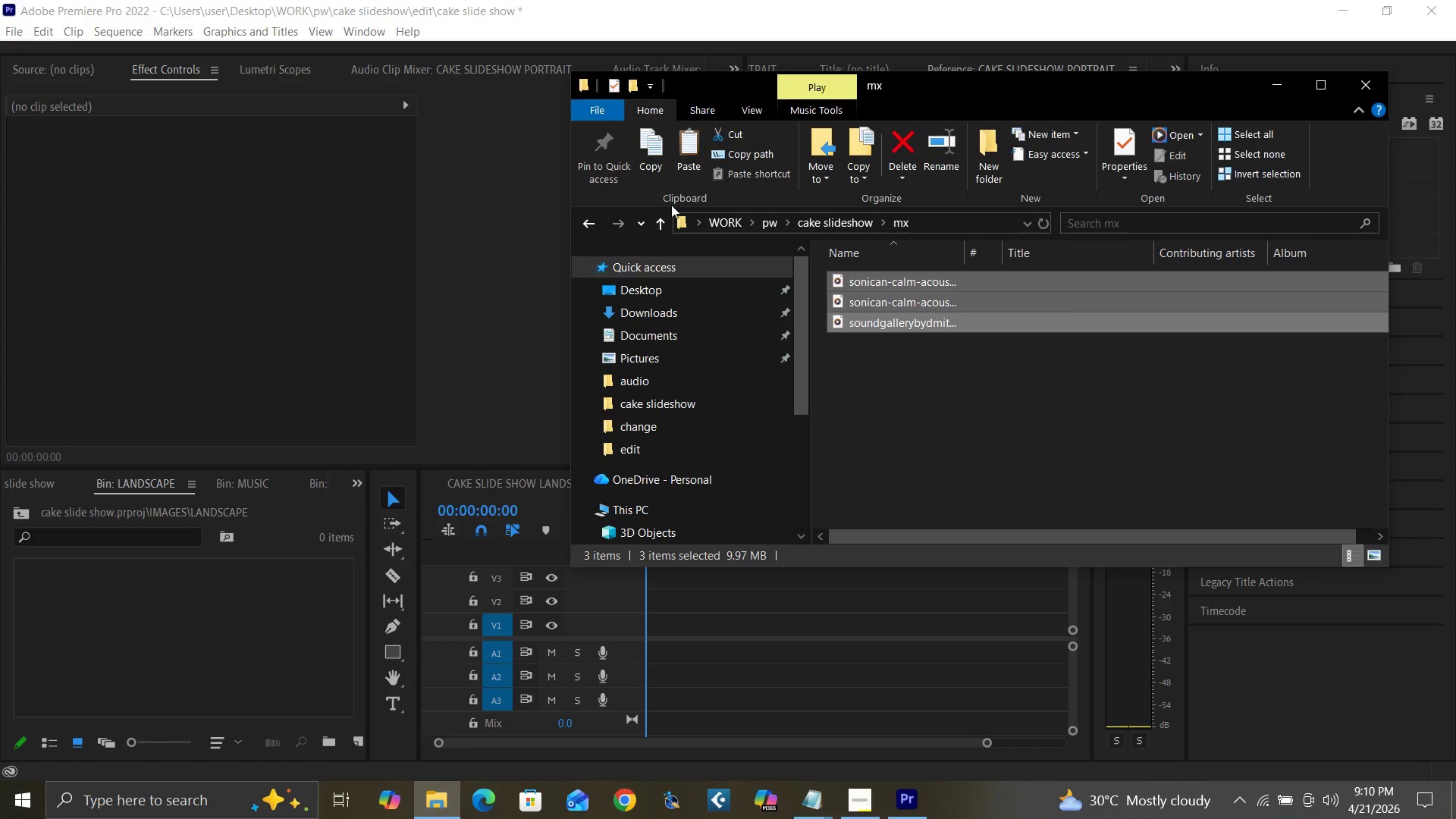 
left_click([657, 224])
 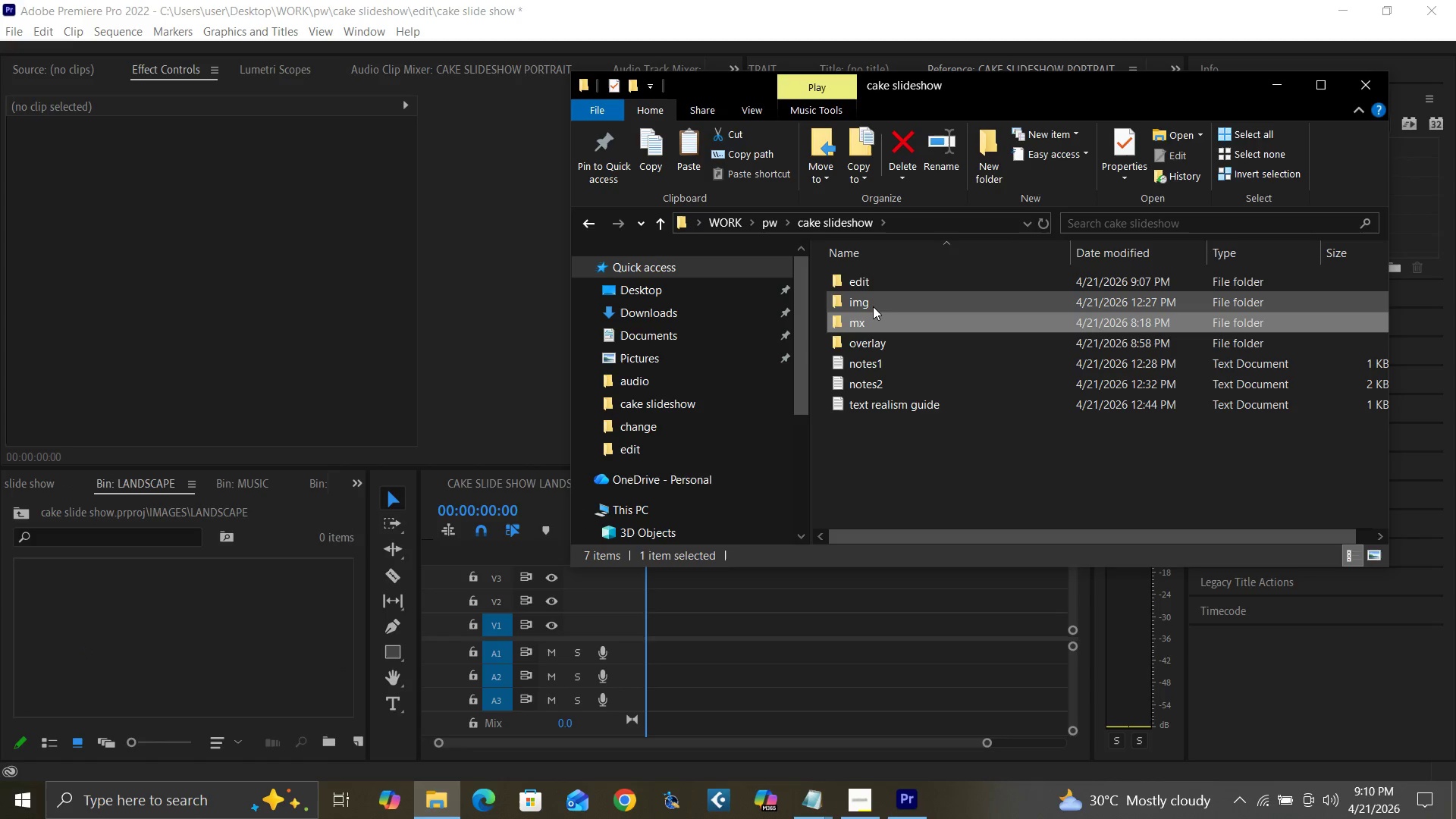 
double_click([873, 306])
 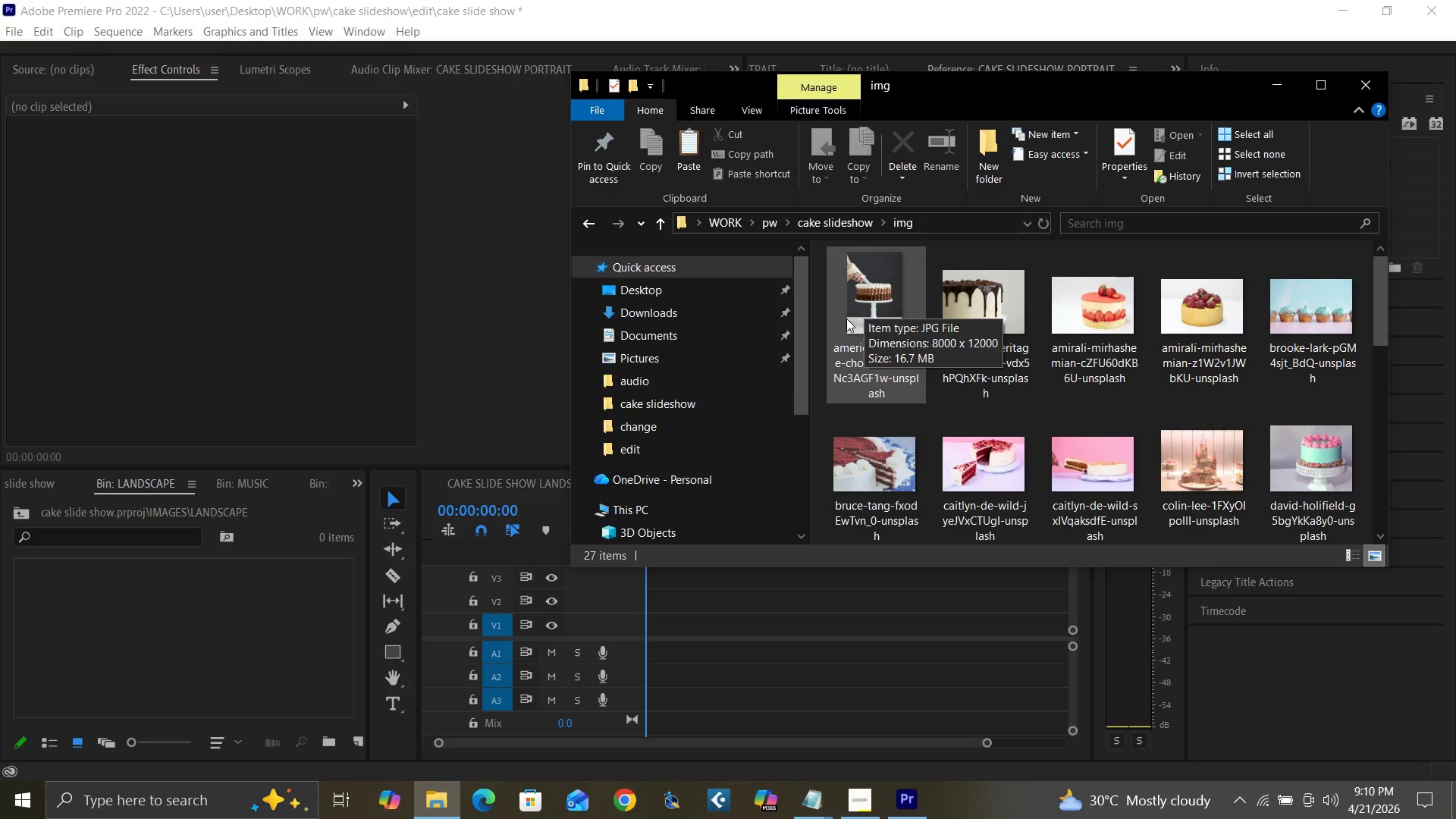 
wait(5.62)
 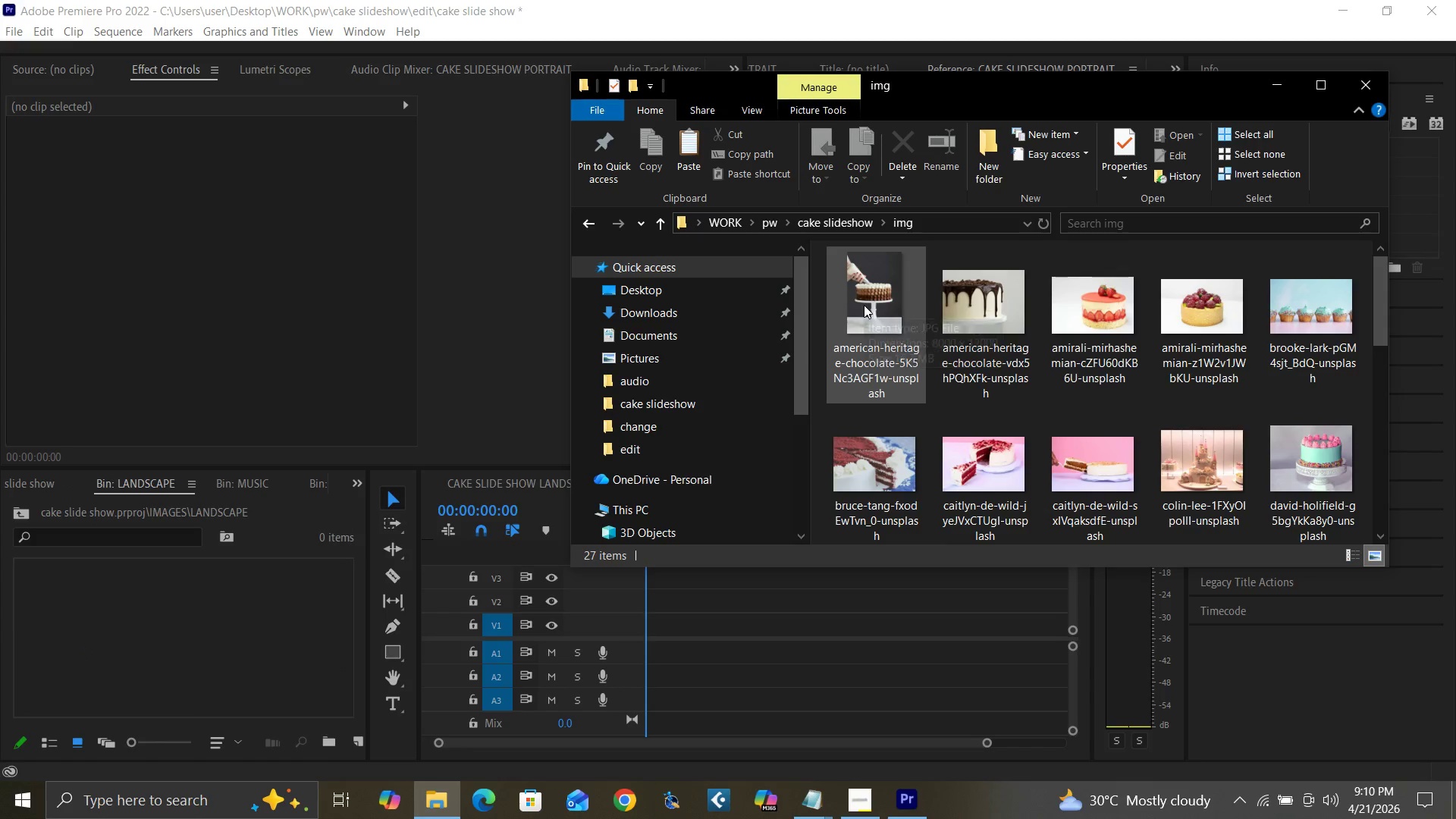 
left_click([975, 308])
 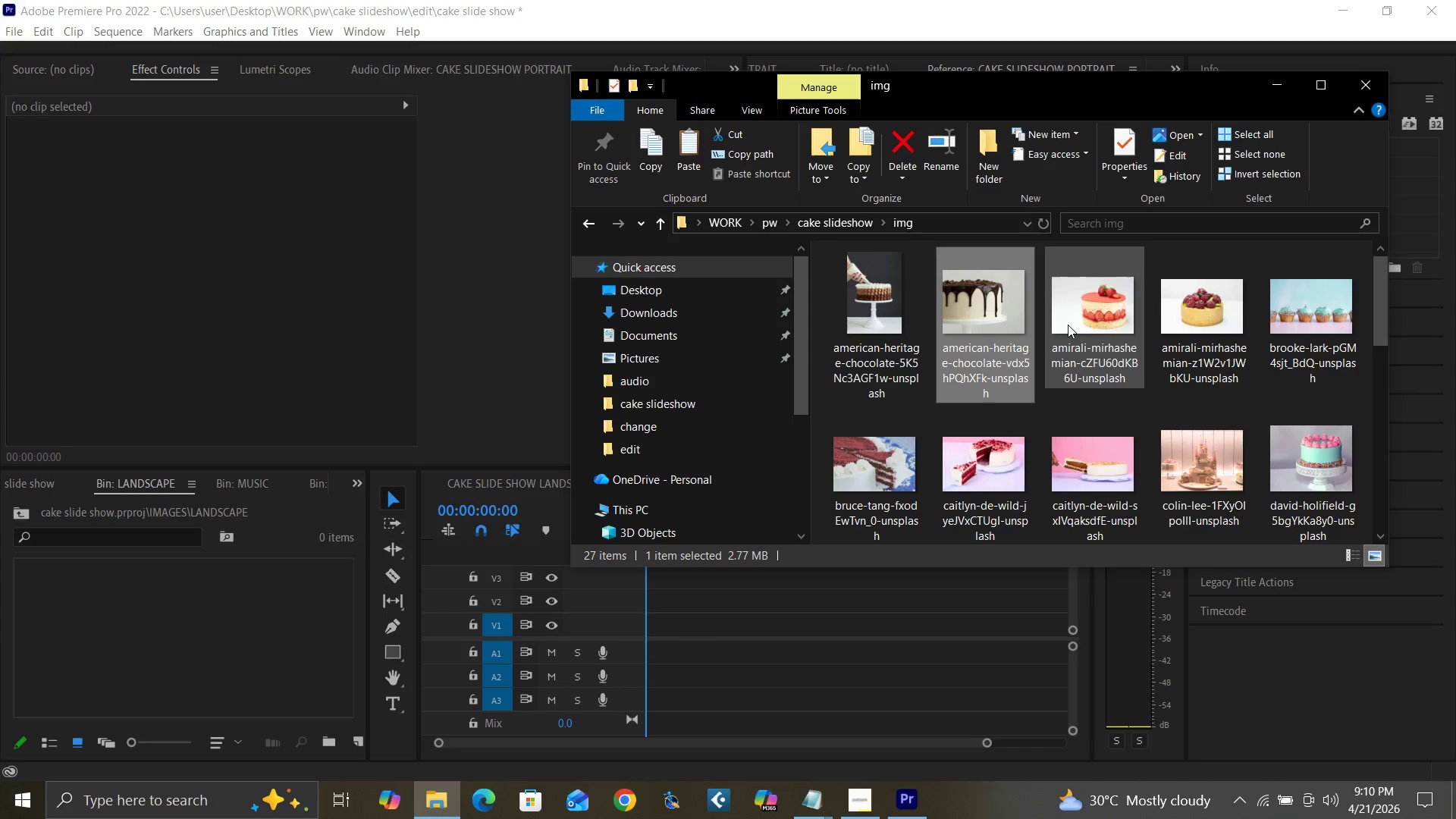 
left_click([1074, 322])
 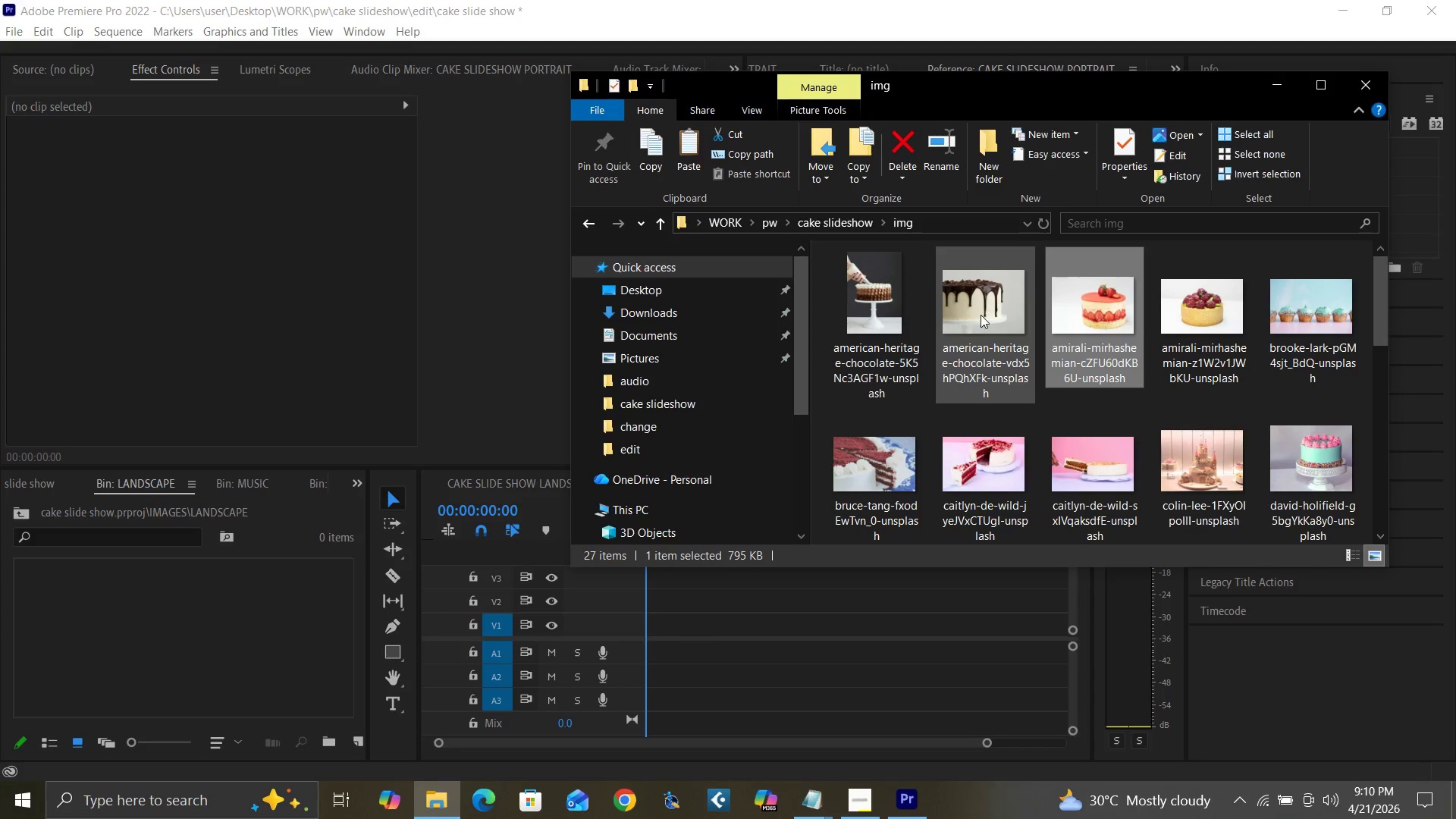 
left_click([982, 315])
 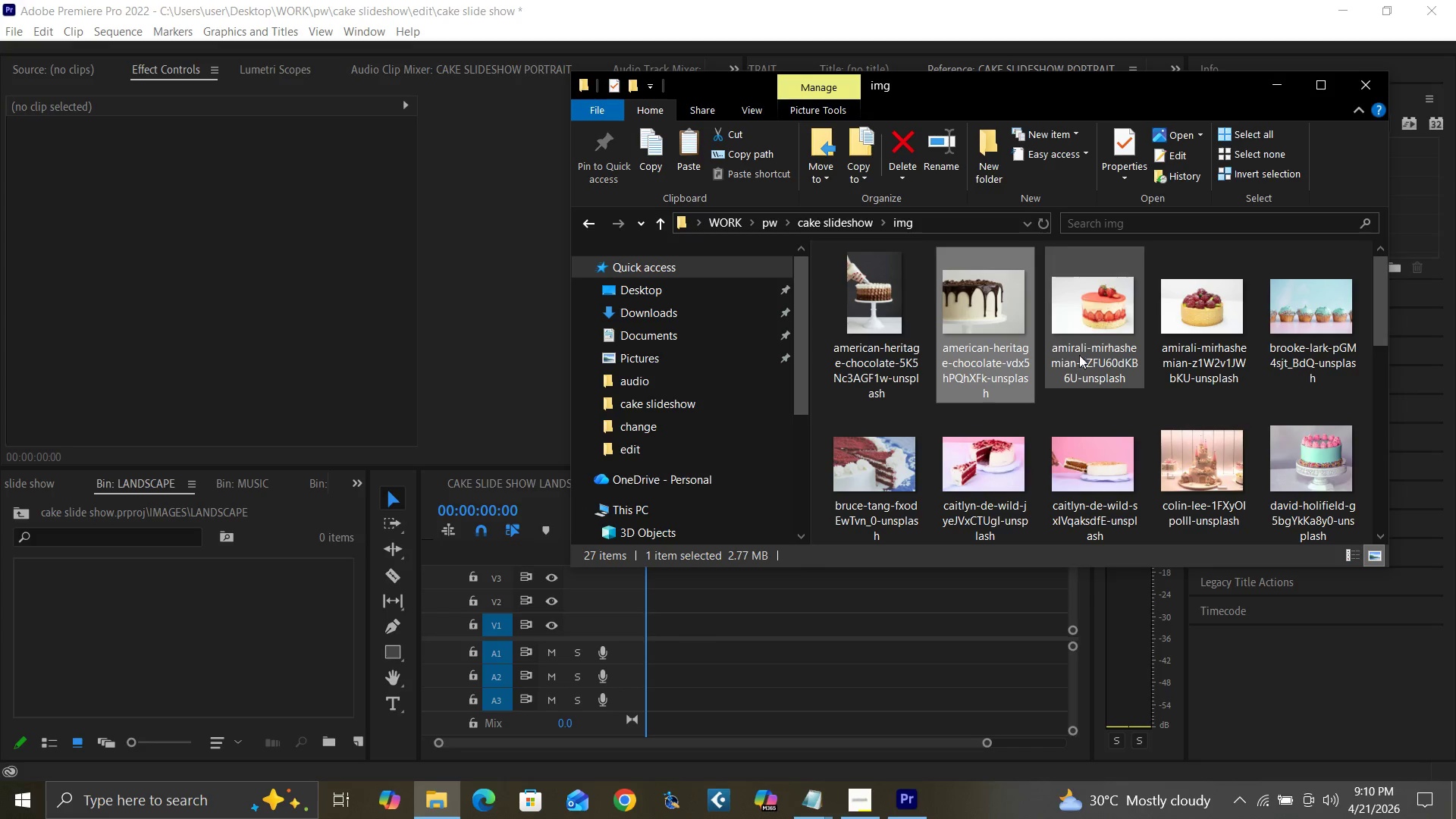 
hold_key(key=ControlLeft, duration=1.51)
left_click([1072, 320])
 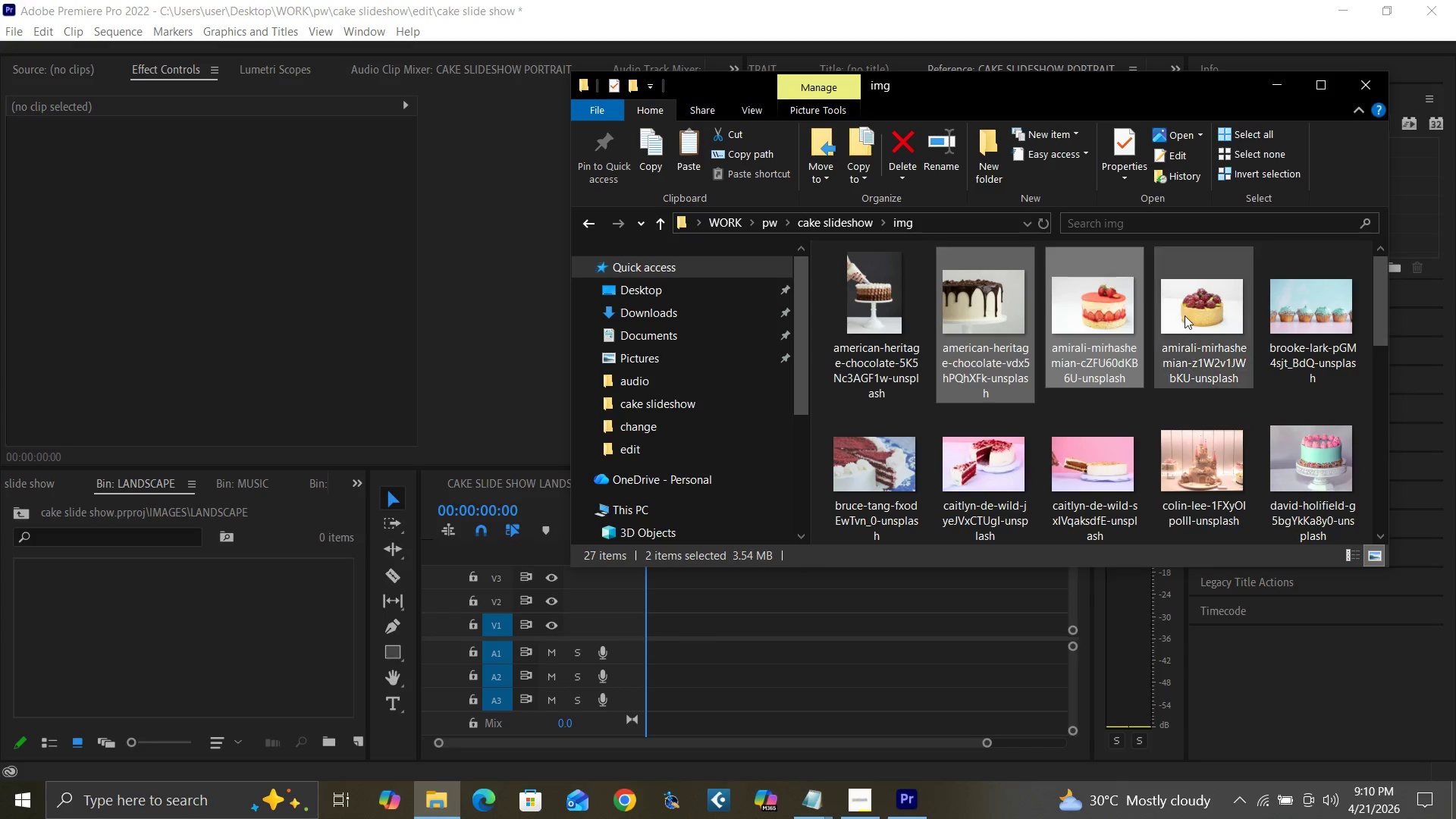 
left_click([1191, 315])
 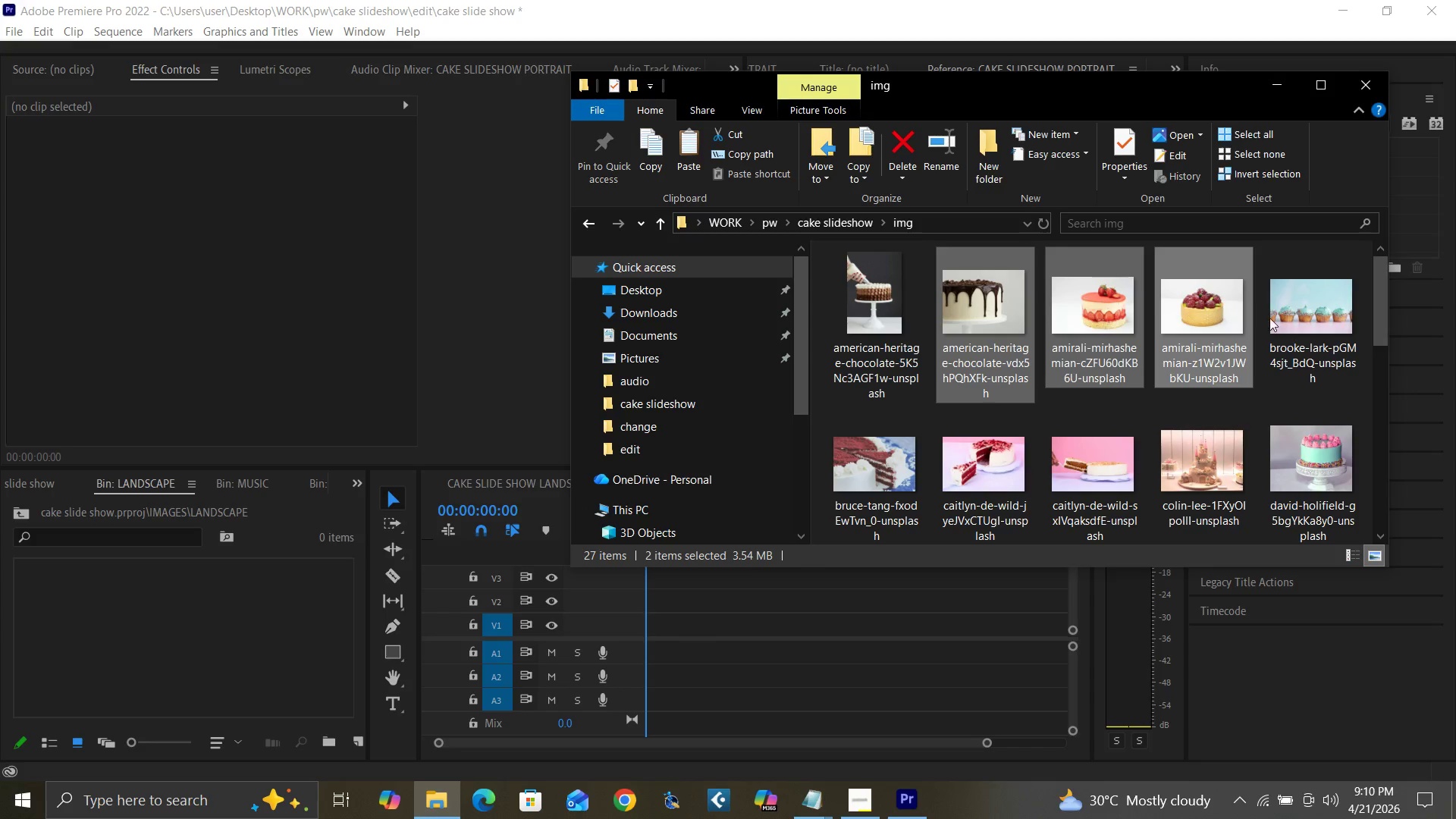 
hold_key(key=ControlLeft, duration=1.52)
double_click([1289, 315])
 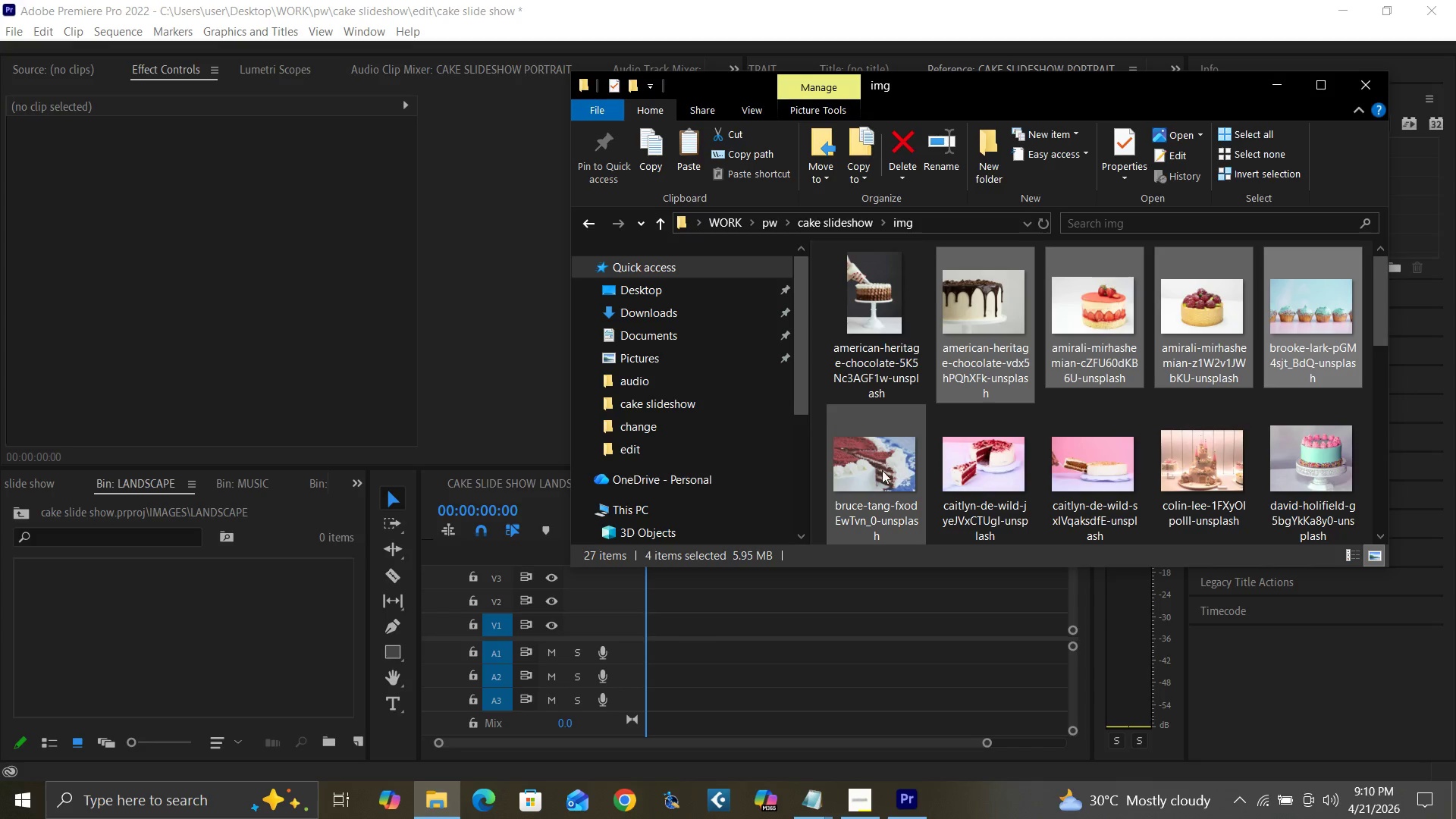 
left_click([881, 471])
 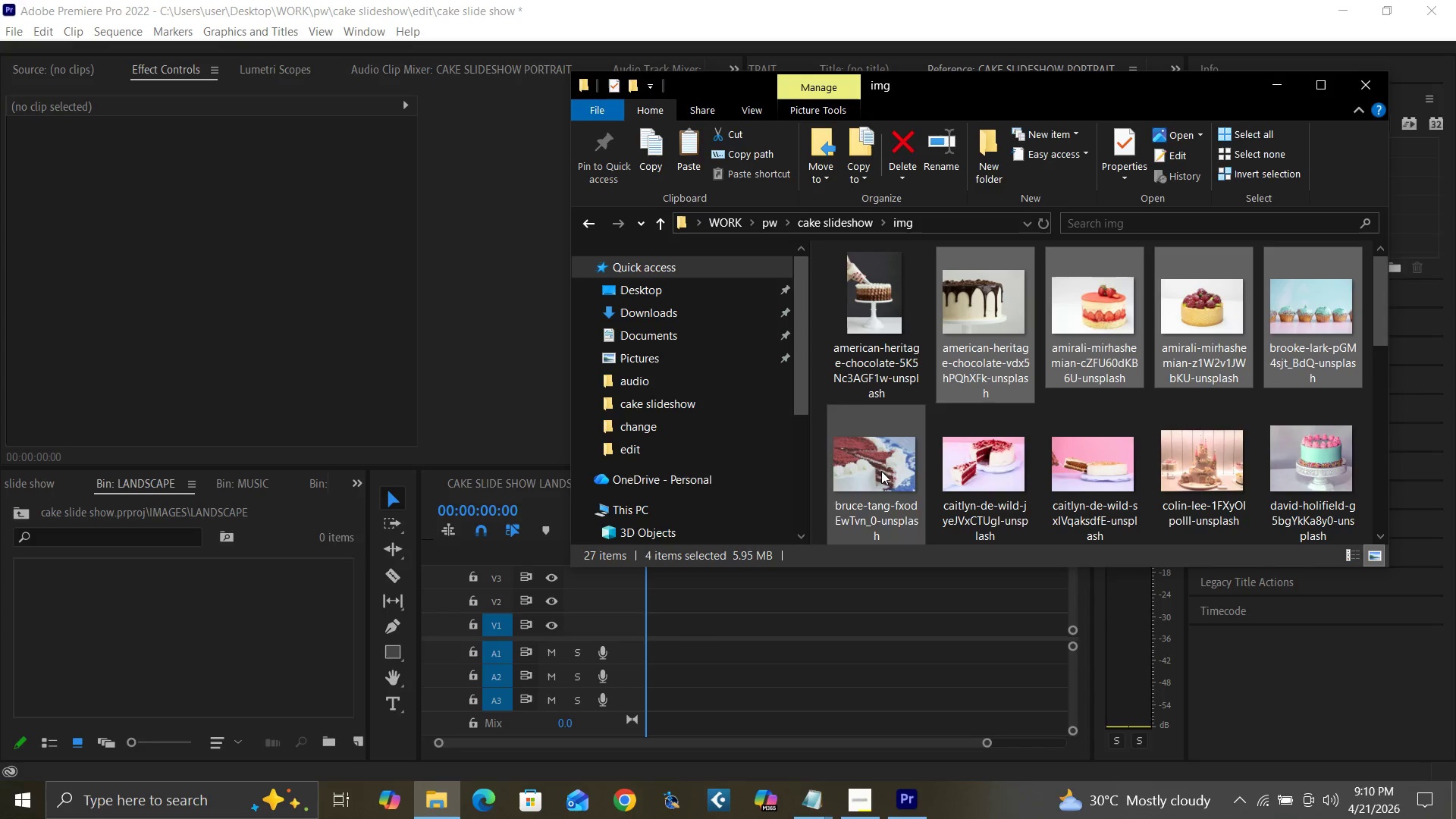 
hold_key(key=ControlLeft, duration=1.5)
left_click([981, 470])
 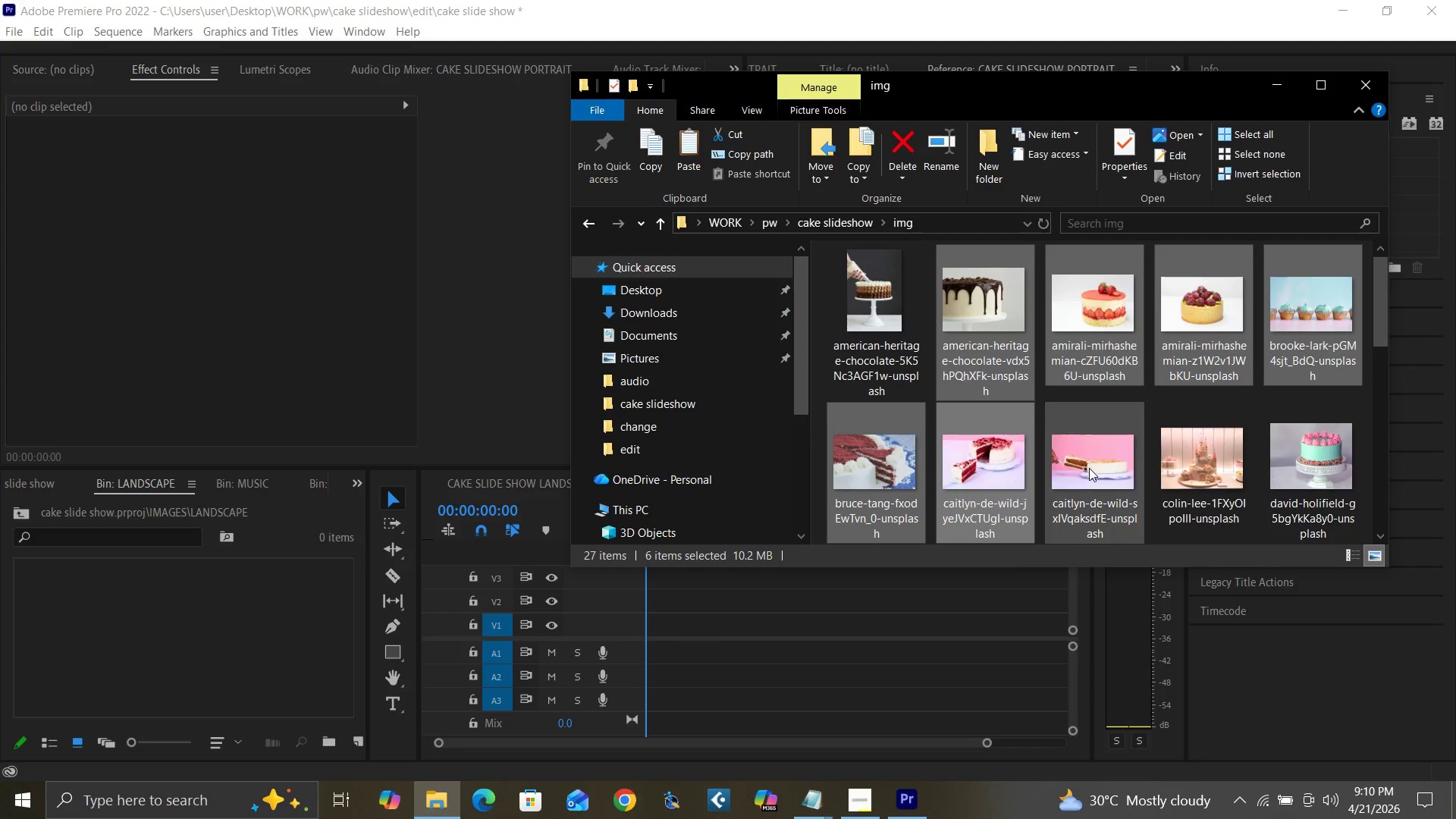 
hold_key(key=ControlLeft, duration=1.52)
left_click([1093, 468])
 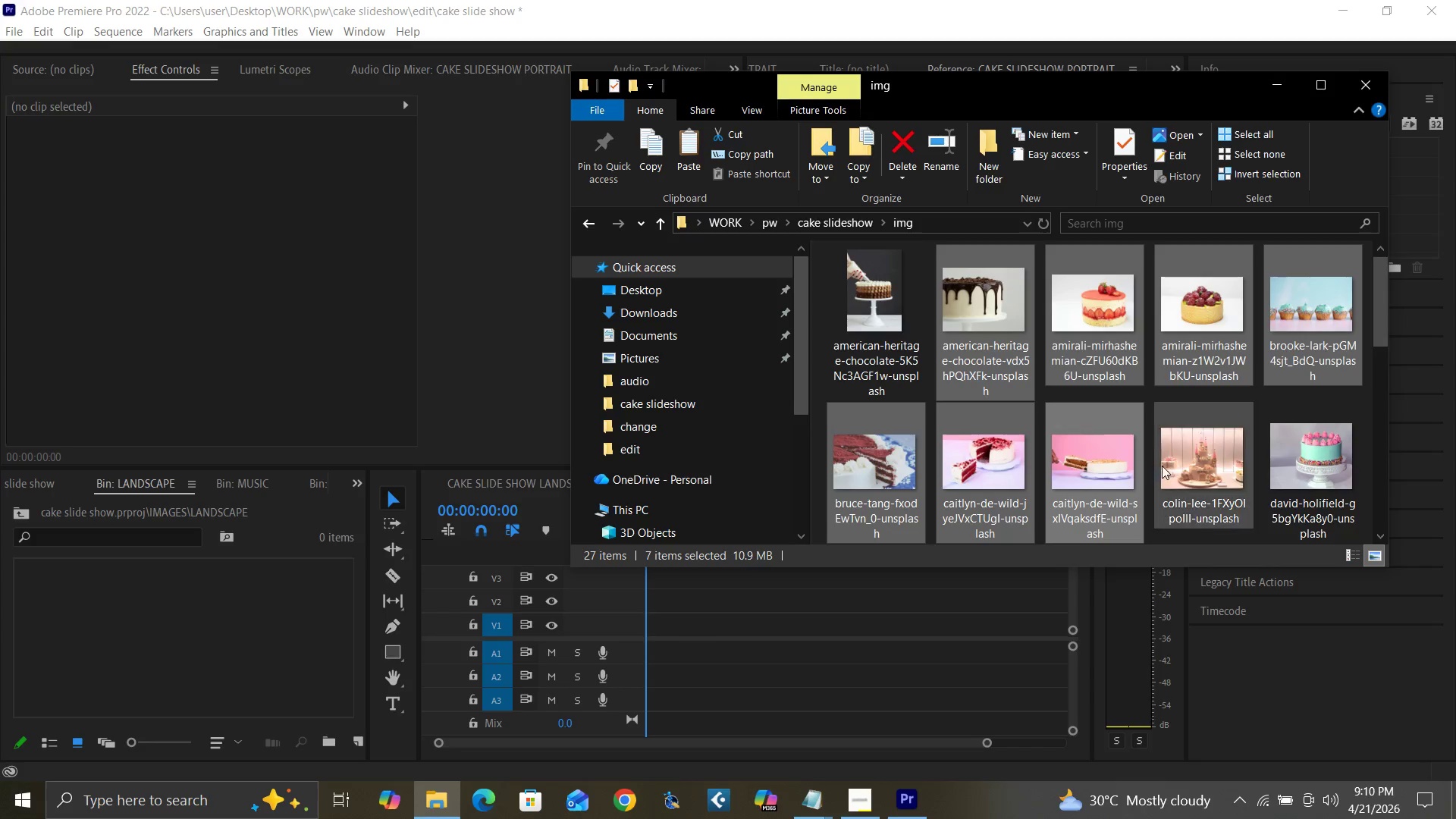 
left_click([1163, 466])
 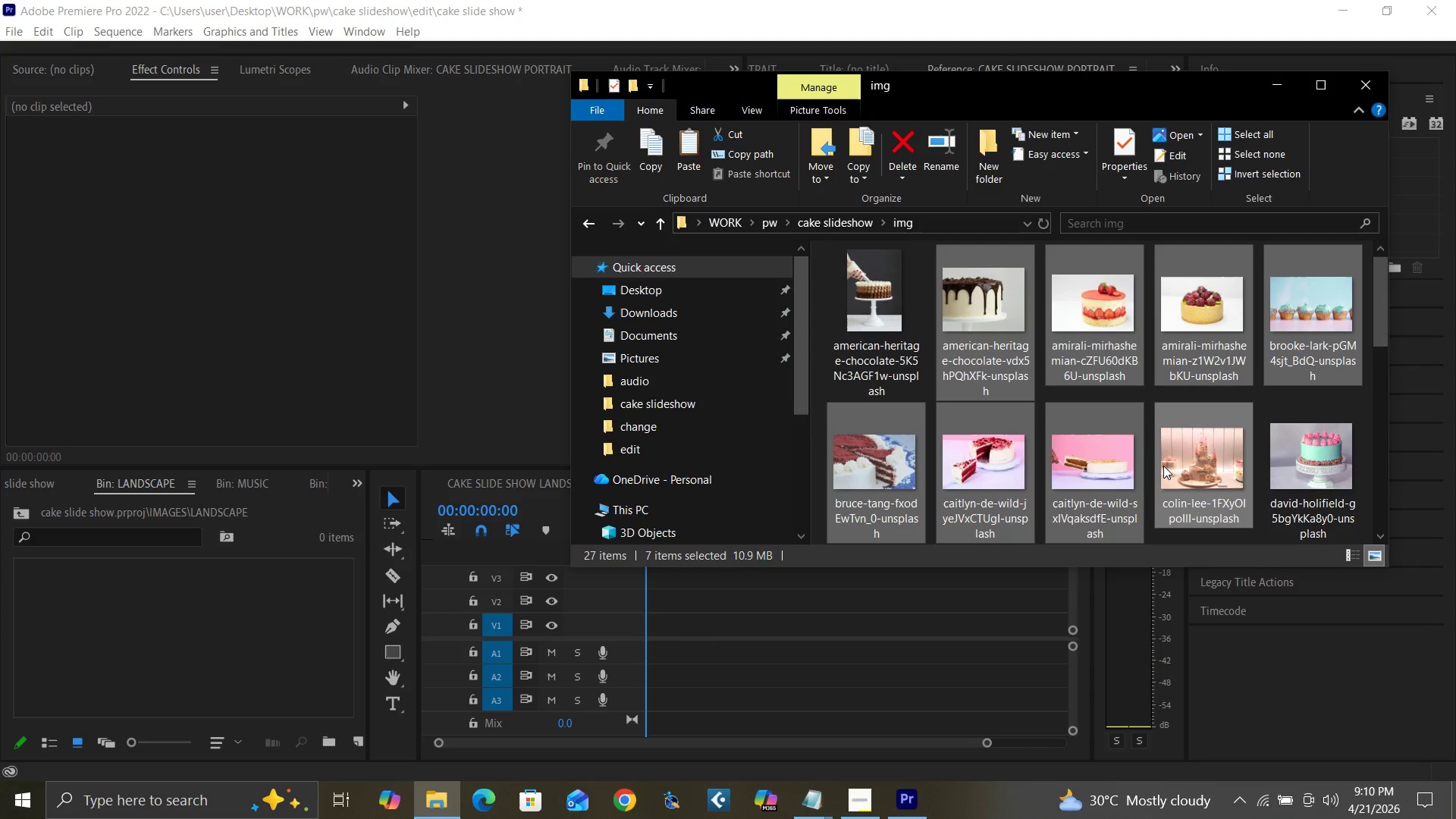 
hold_key(key=ControlLeft, duration=1.51)
left_click([1290, 457])
 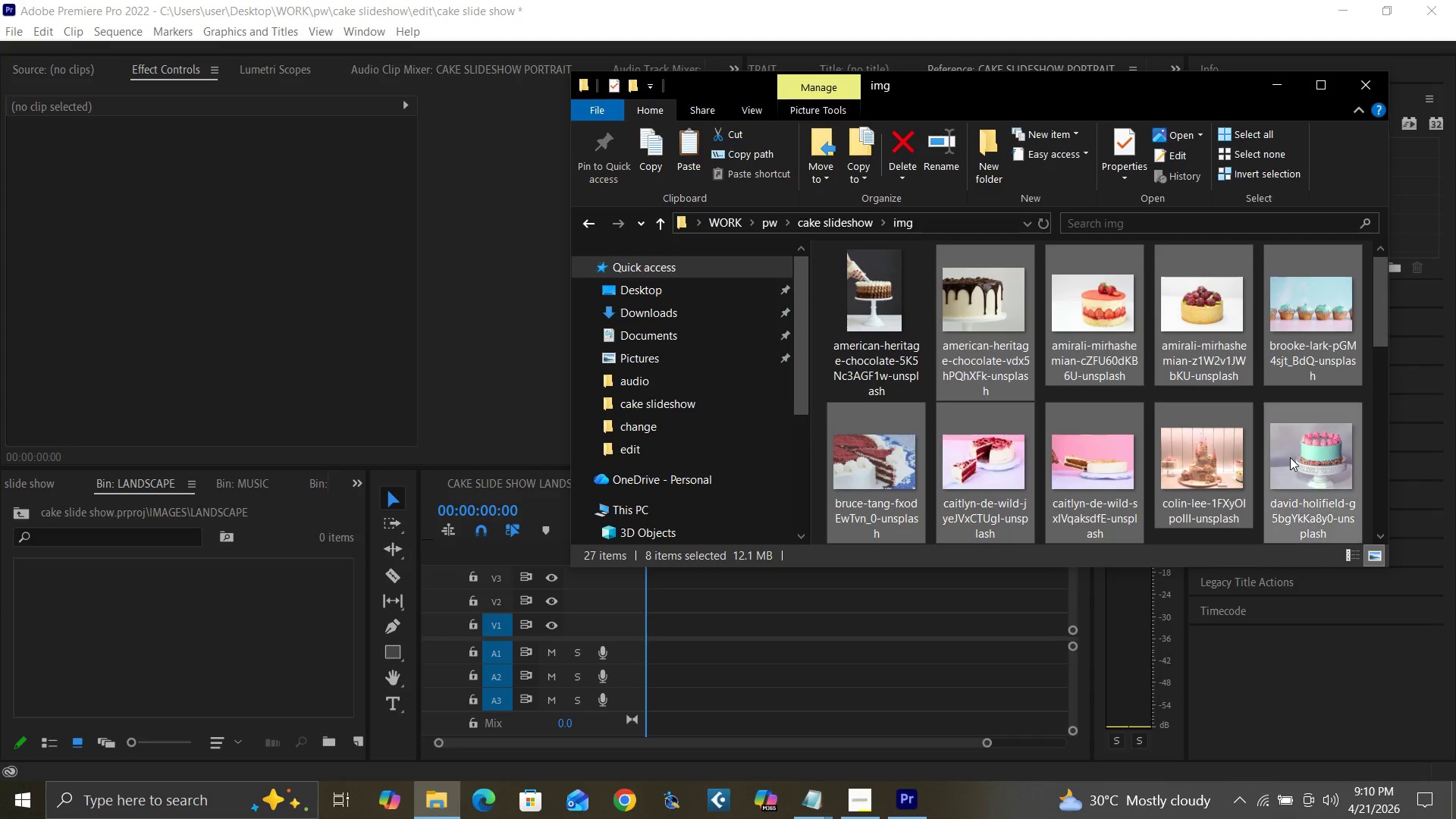 
hold_key(key=ControlLeft, duration=1.5)
scroll: coordinate [1290, 457], scroll_direction: down, amount: 2.0
 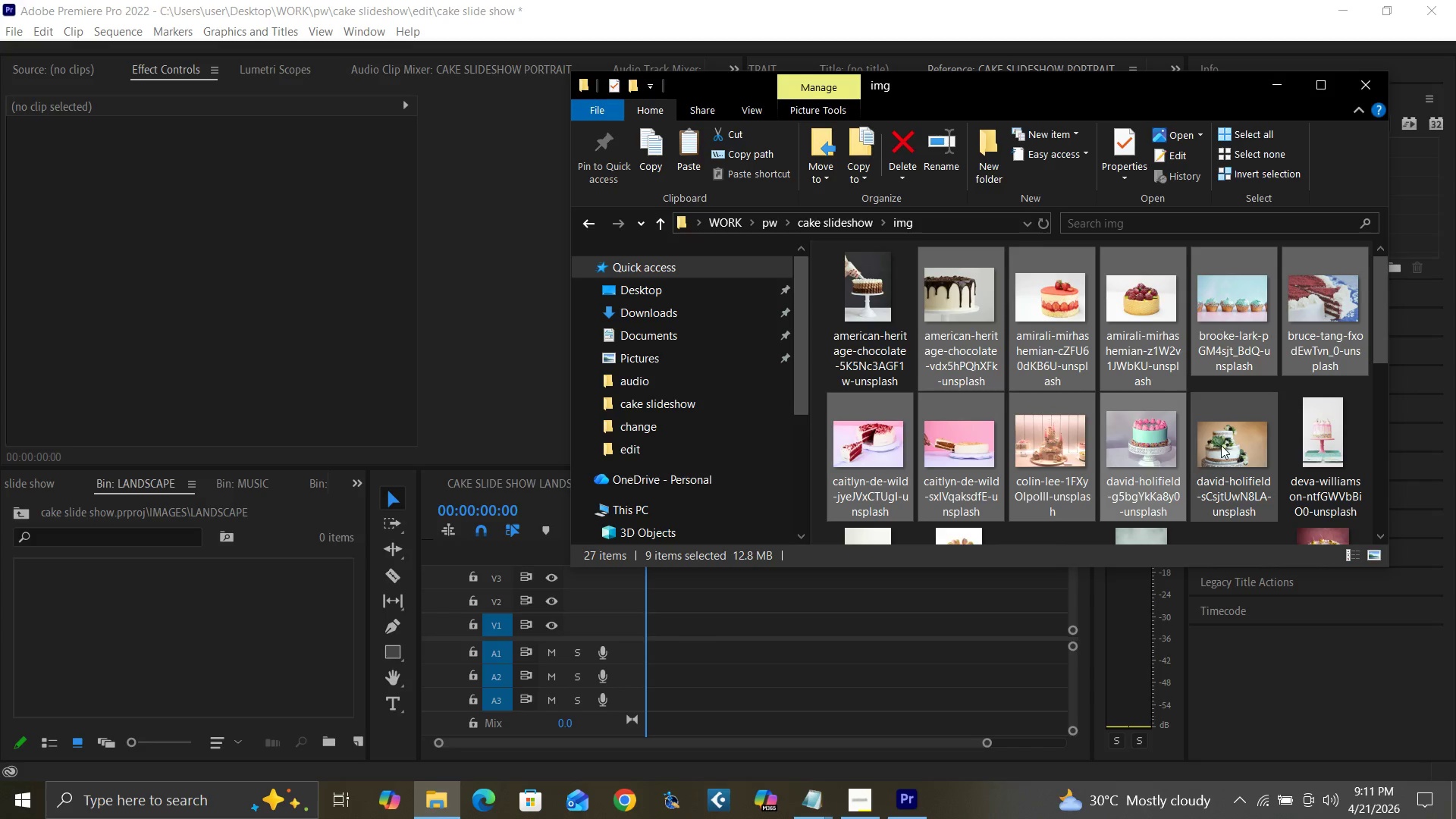 
hold_key(key=ControlLeft, duration=0.7)
 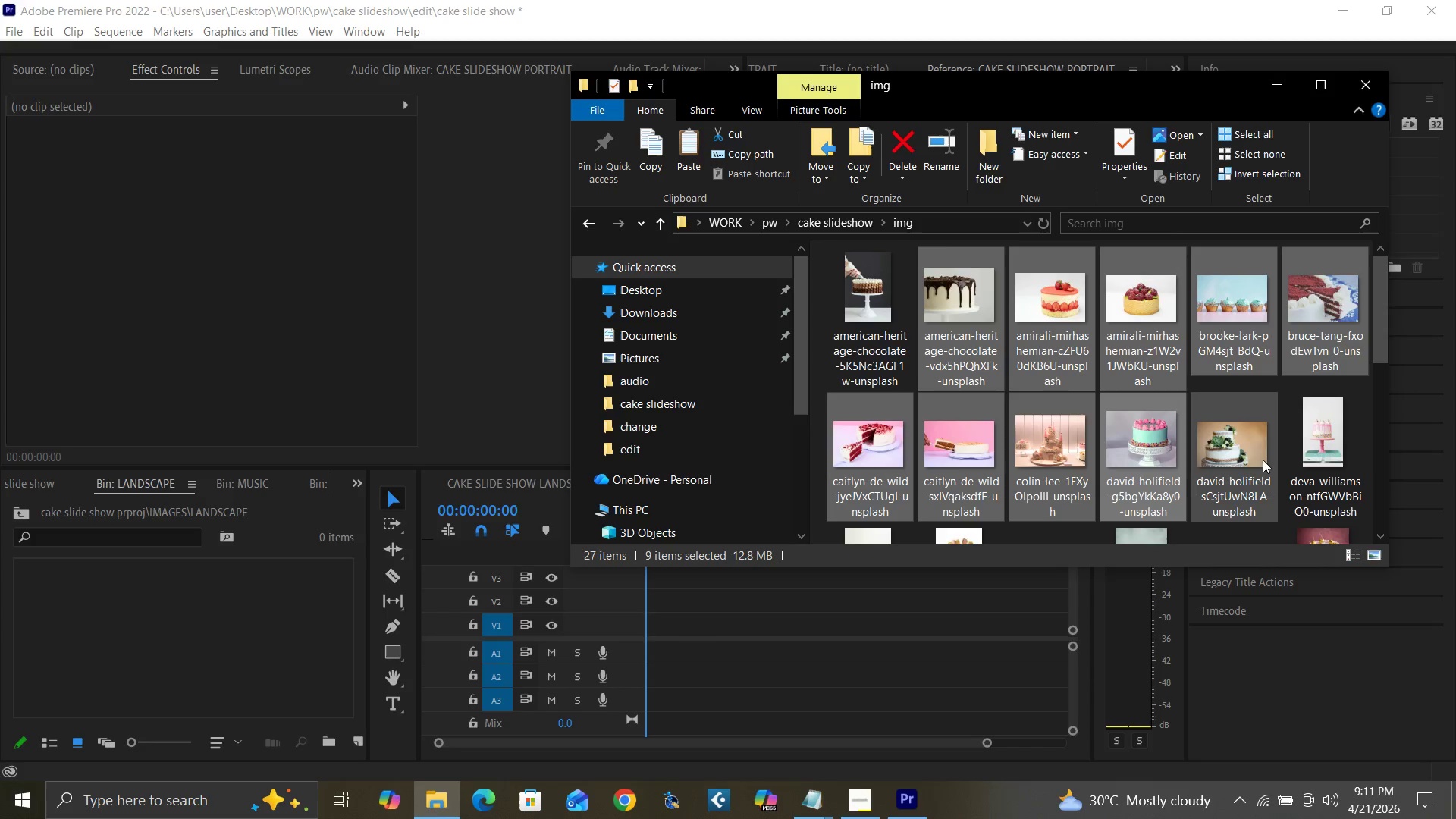 
scroll: coordinate [1255, 456], scroll_direction: down, amount: 3.0
 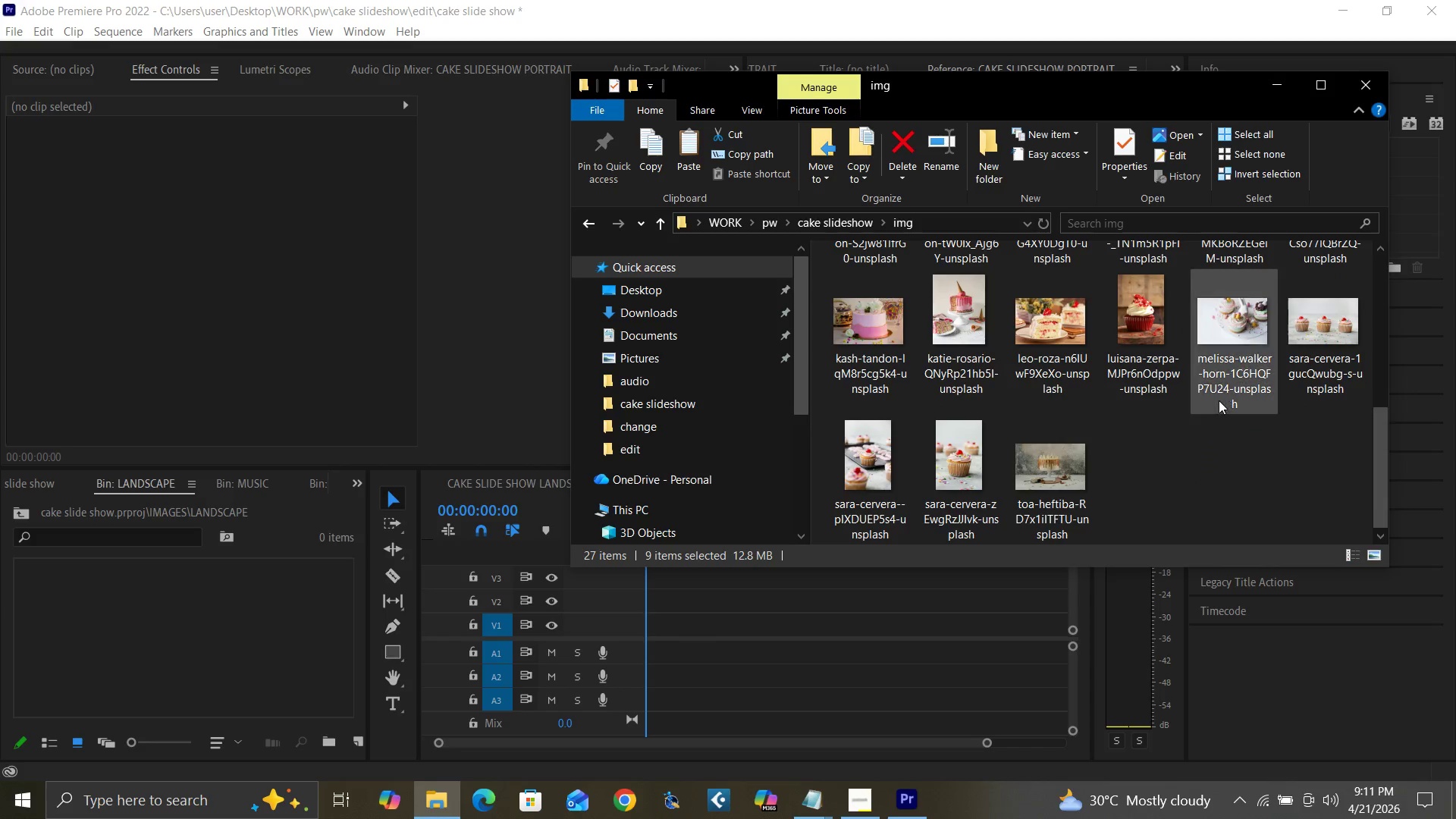 
scroll: coordinate [1219, 400], scroll_direction: up, amount: 3.0
 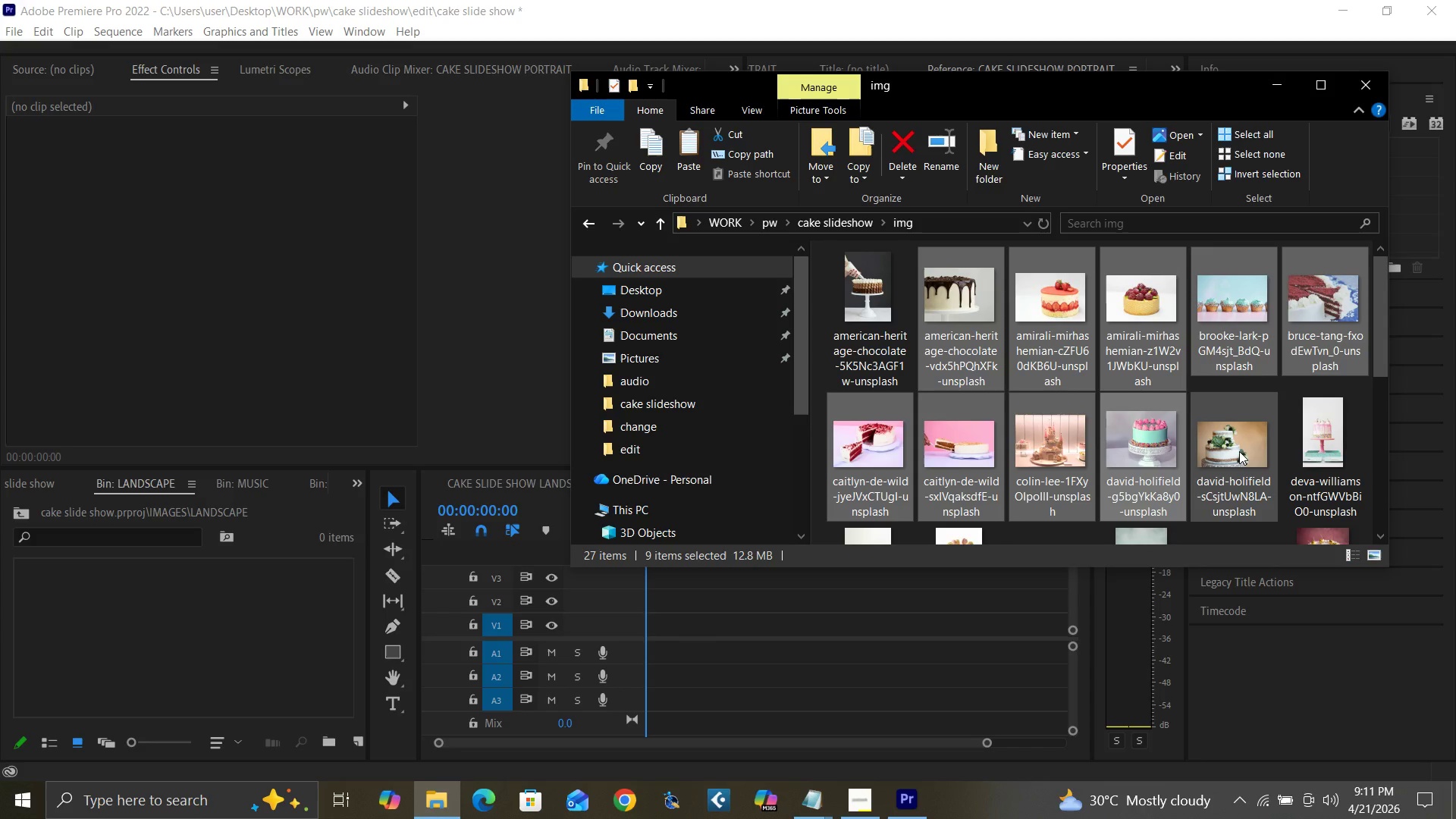 
hold_key(key=ControlLeft, duration=0.62)
left_click([1239, 451])
 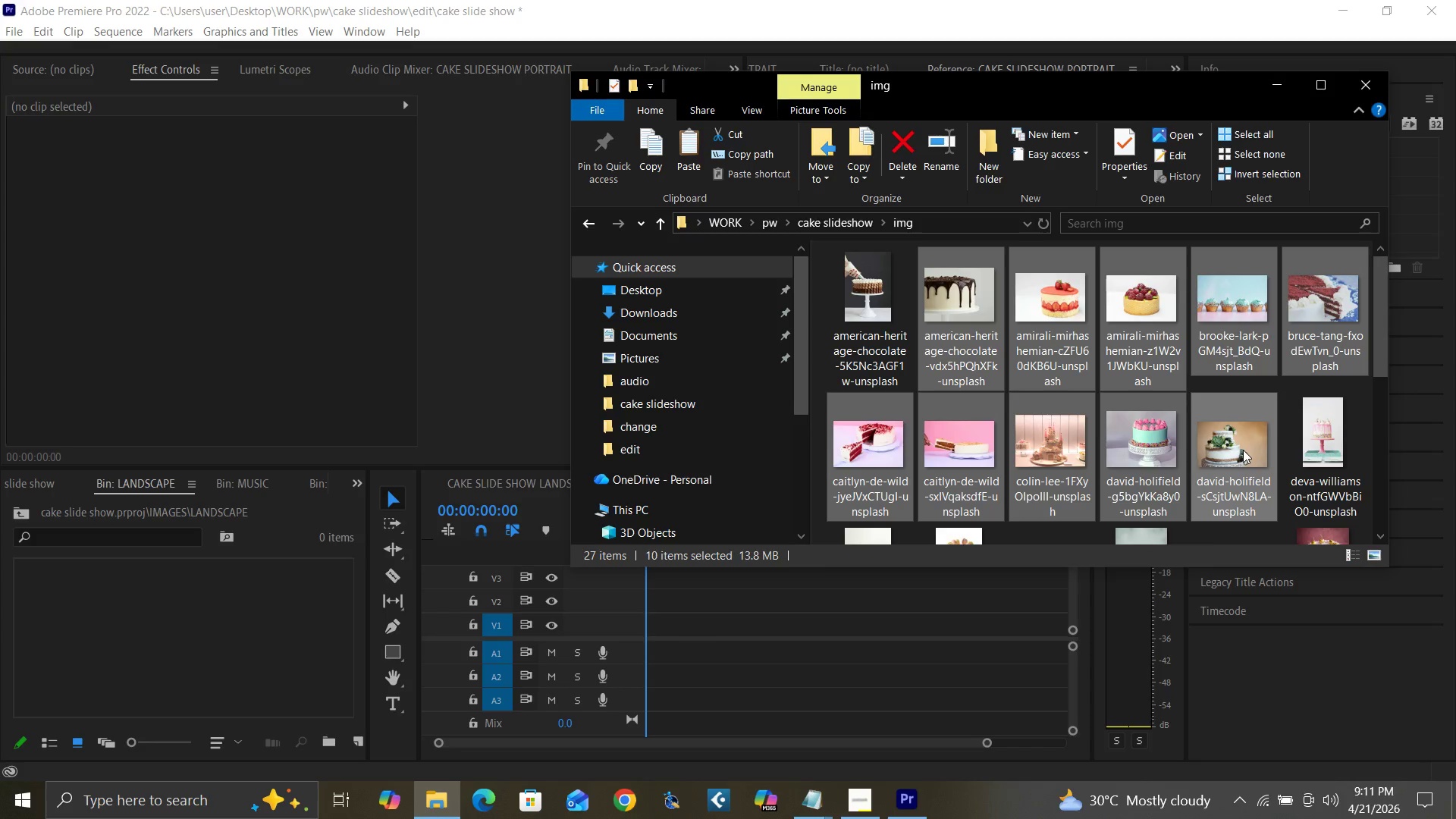 
scroll: coordinate [1243, 450], scroll_direction: down, amount: 3.0
 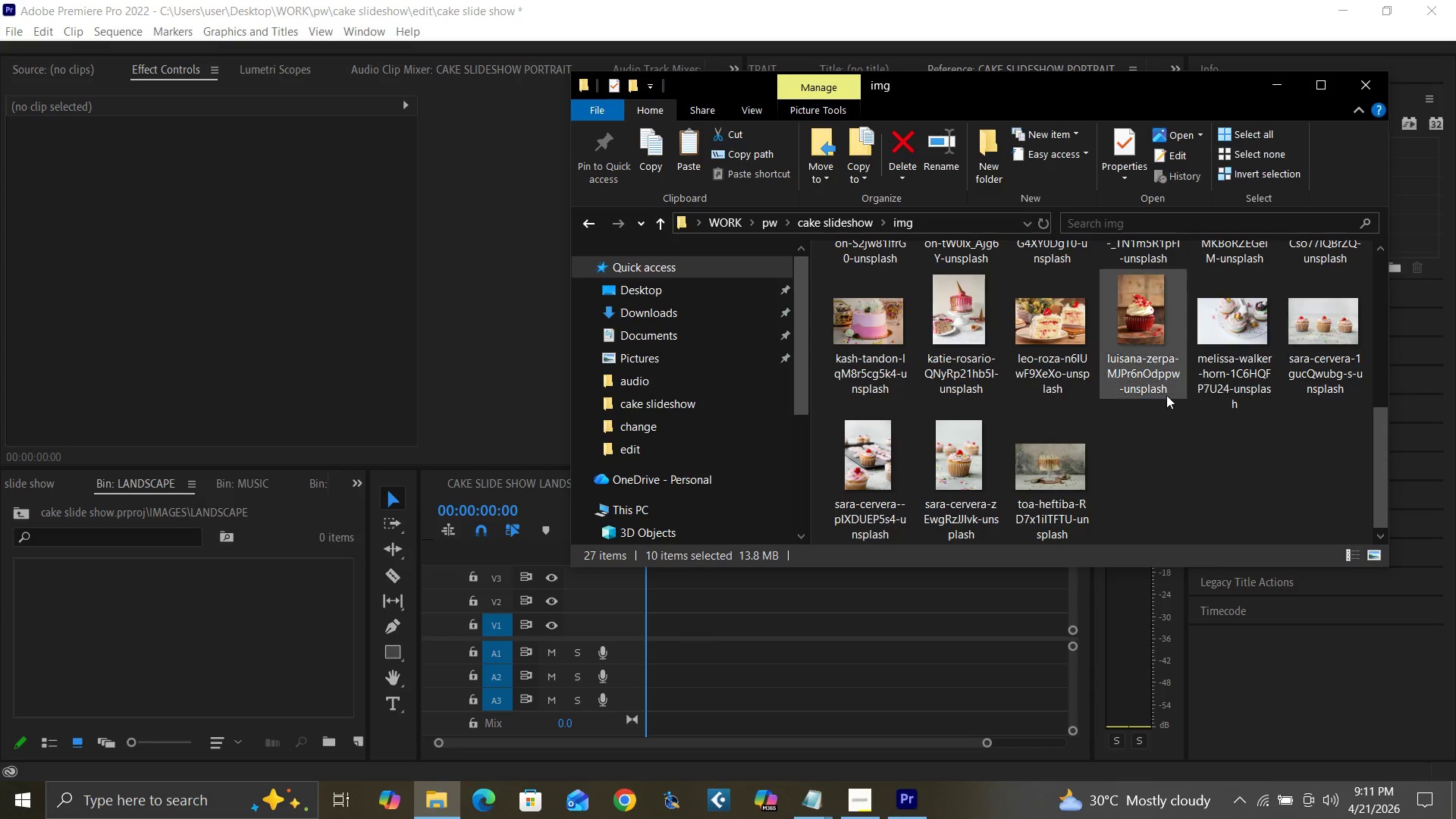 
scroll: coordinate [1166, 395], scroll_direction: up, amount: 1.0
 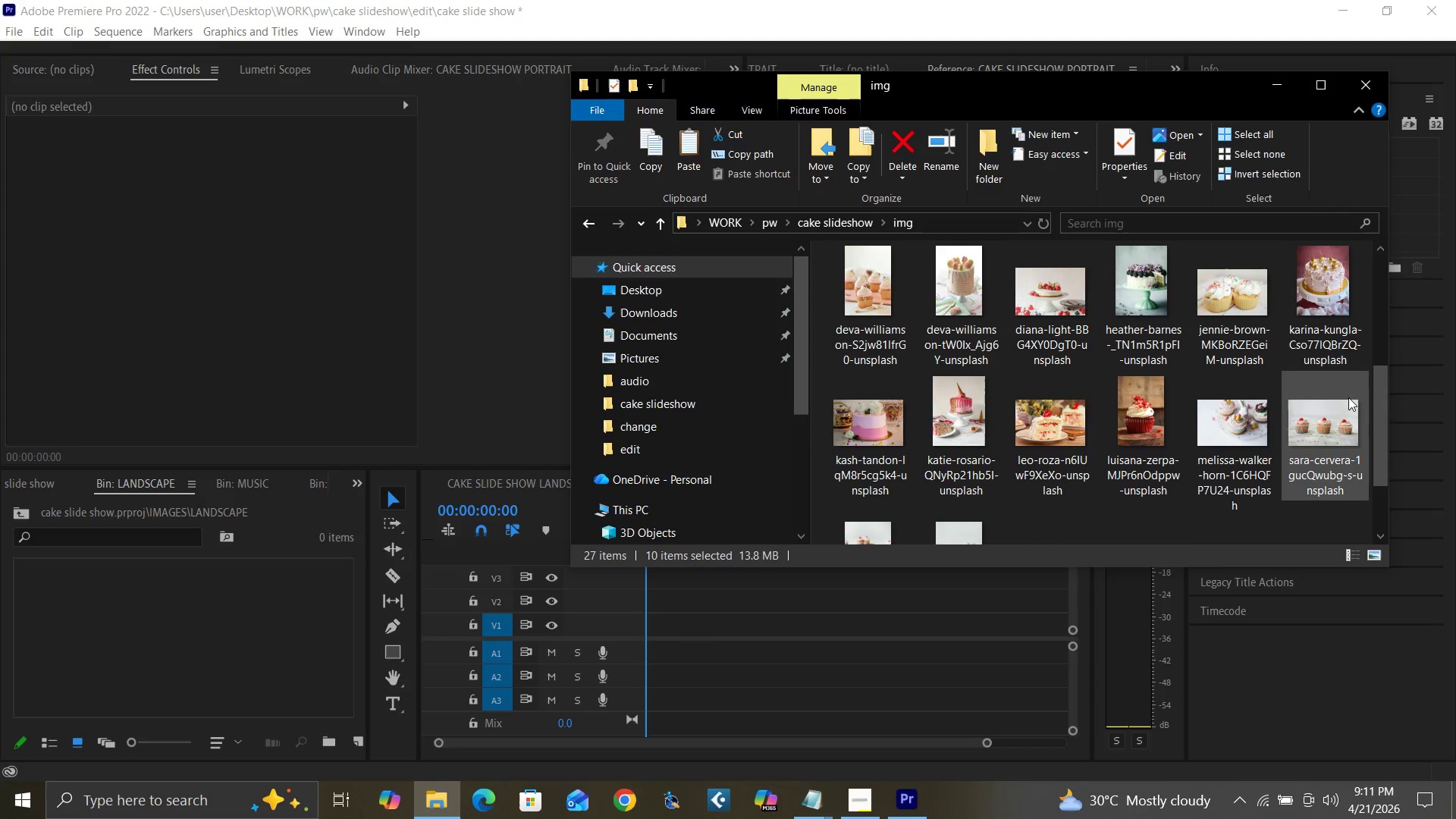 
left_click_drag(start_coordinate=[1379, 438], to_coordinate=[1385, 397])
 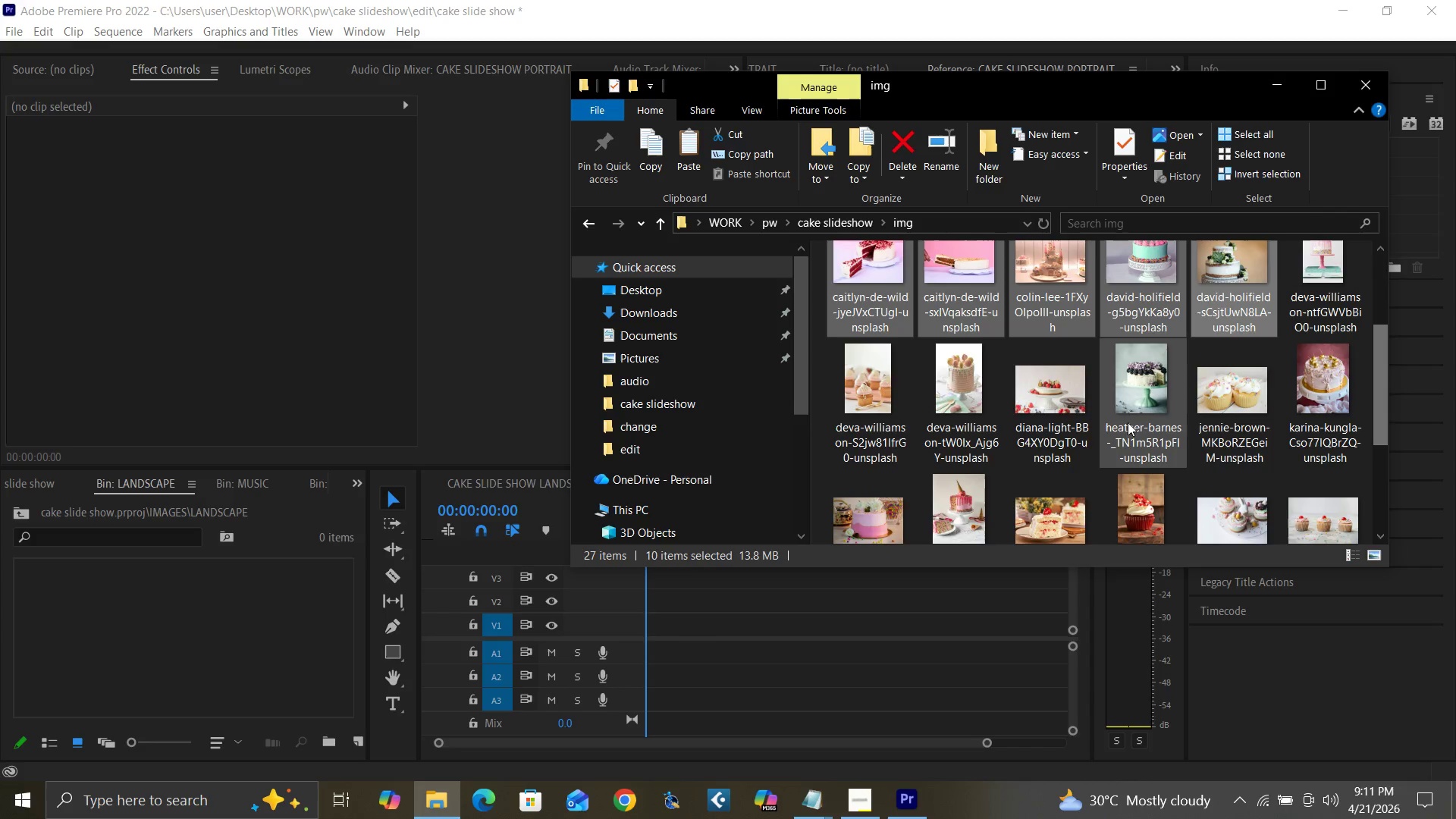 
hold_key(key=ControlLeft, duration=1.52)
left_click([1053, 406])
 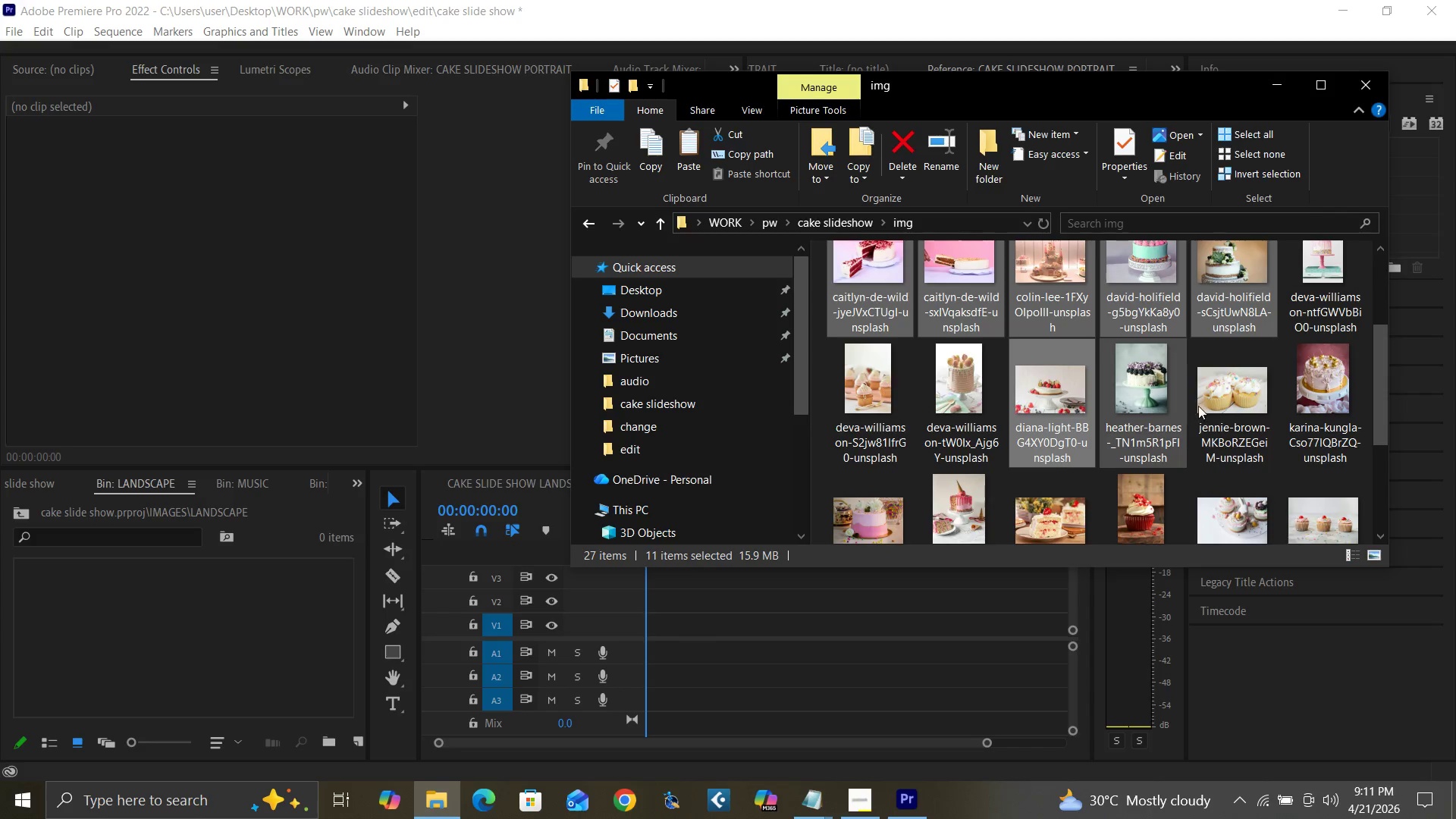 
hold_key(key=ControlLeft, duration=0.31)
left_click([1234, 397])
 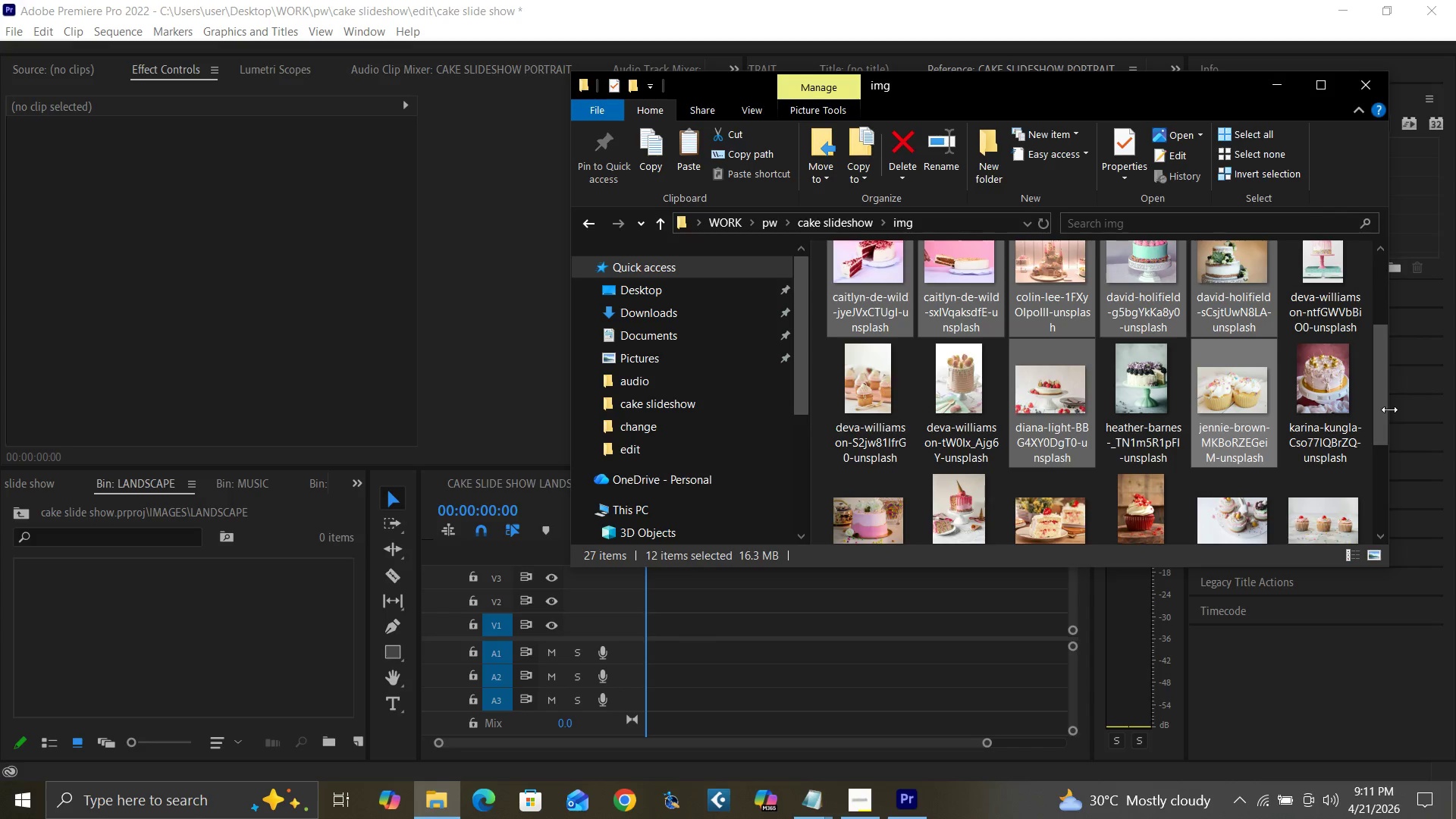 
left_click_drag(start_coordinate=[1379, 406], to_coordinate=[1377, 447])
 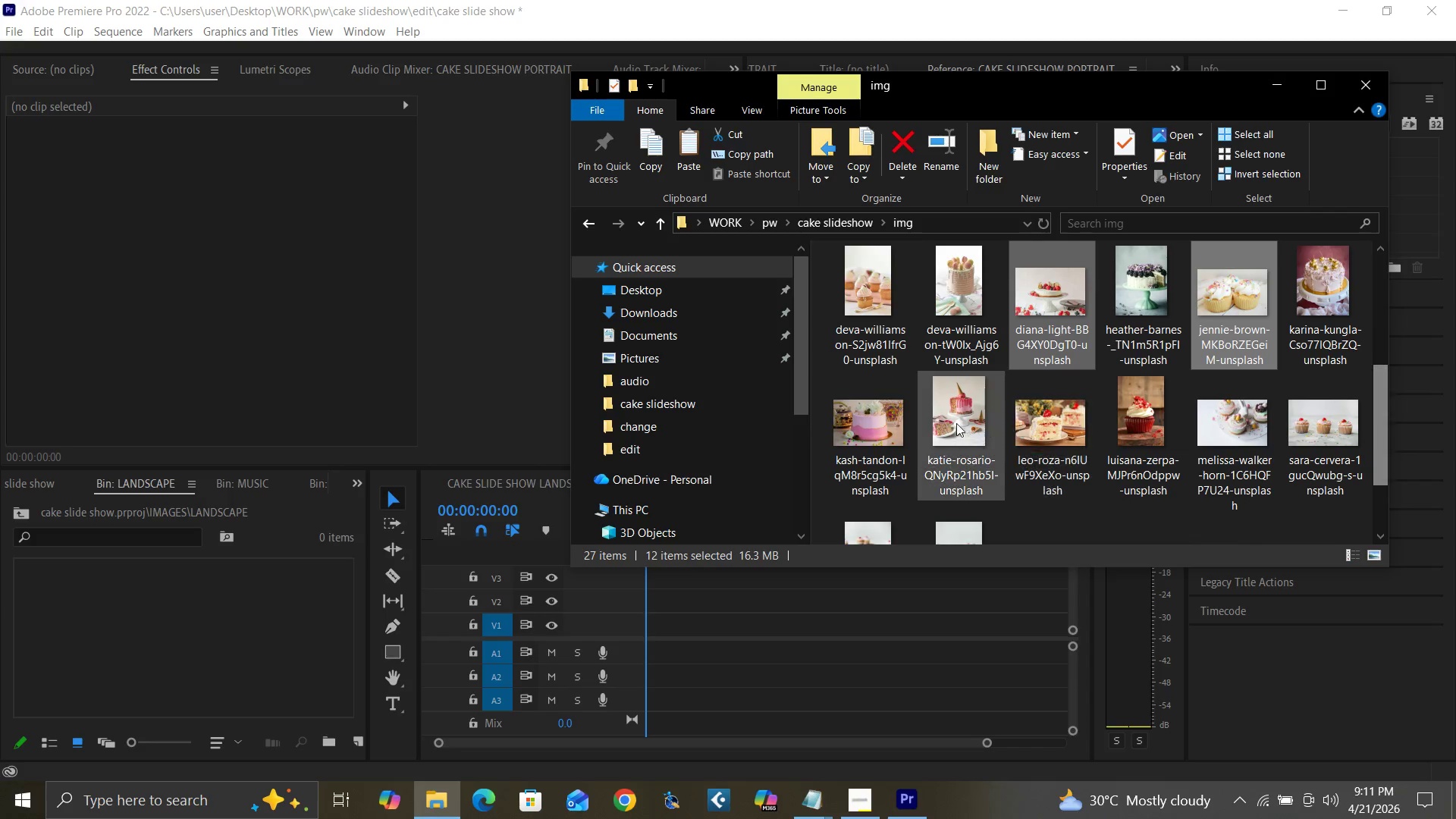 
hold_key(key=ControlLeft, duration=1.52)
left_click([871, 419])
 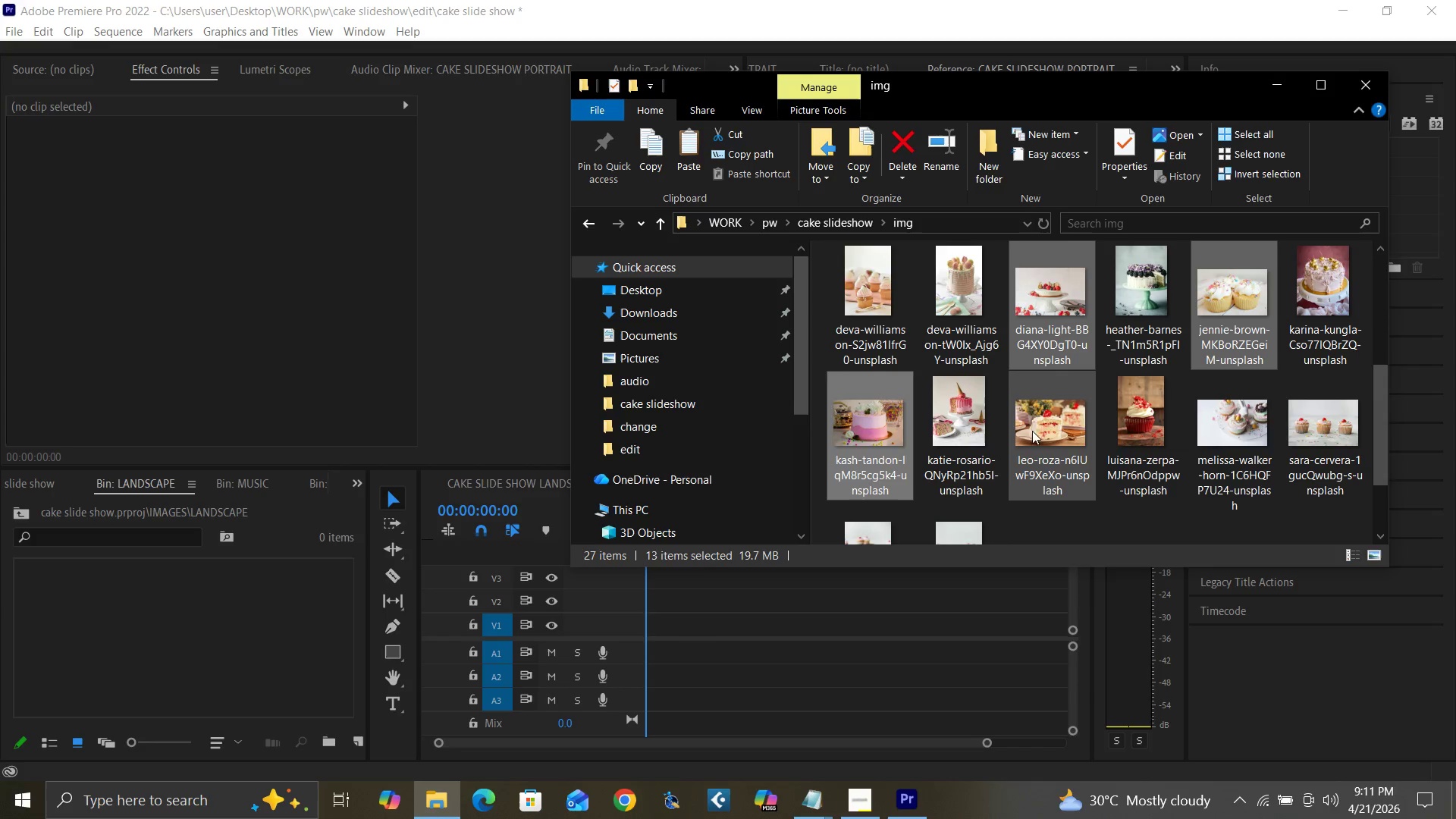 
left_click([1050, 425])
 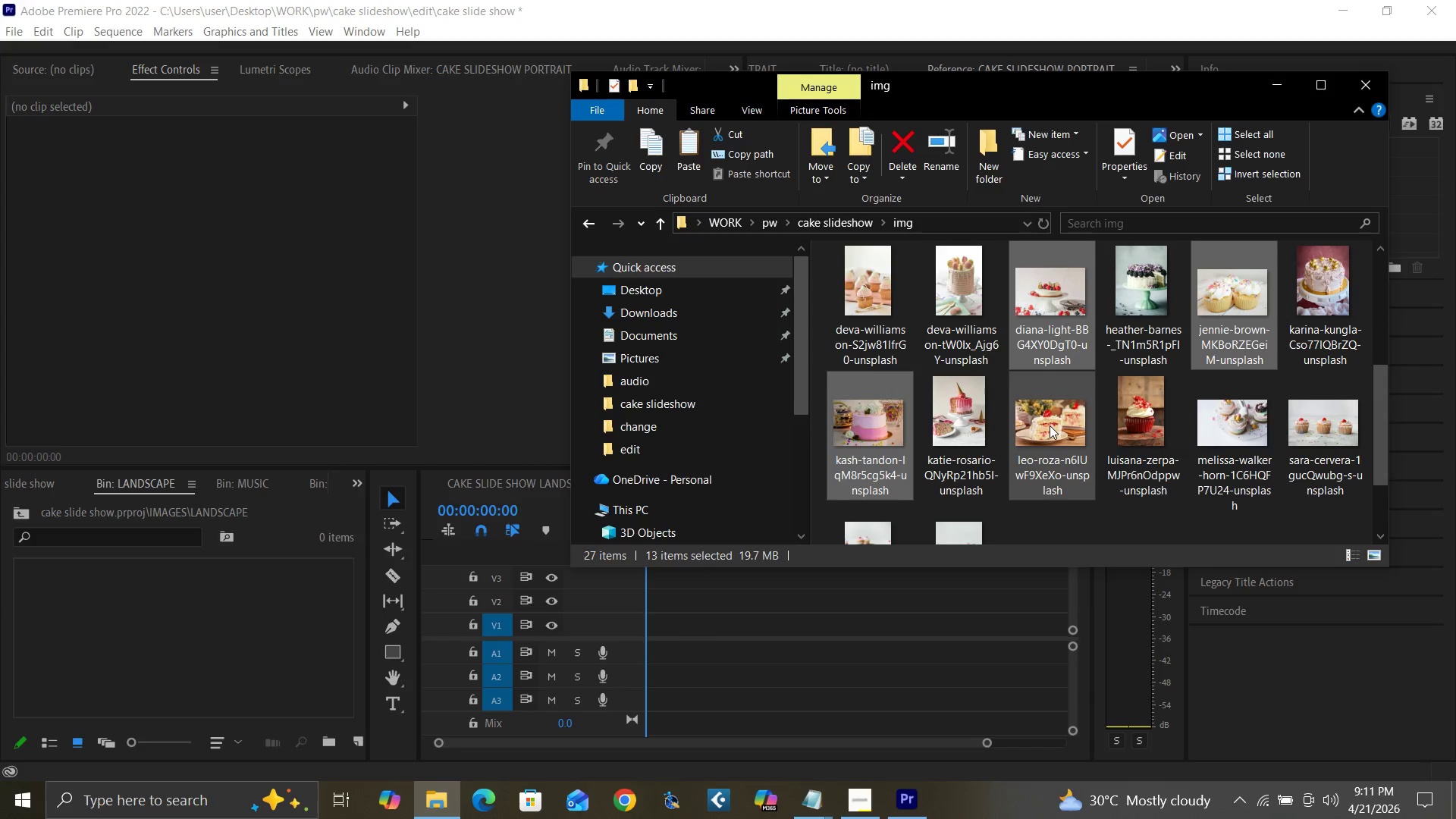 
hold_key(key=ControlLeft, duration=1.52)
left_click([1225, 419])
 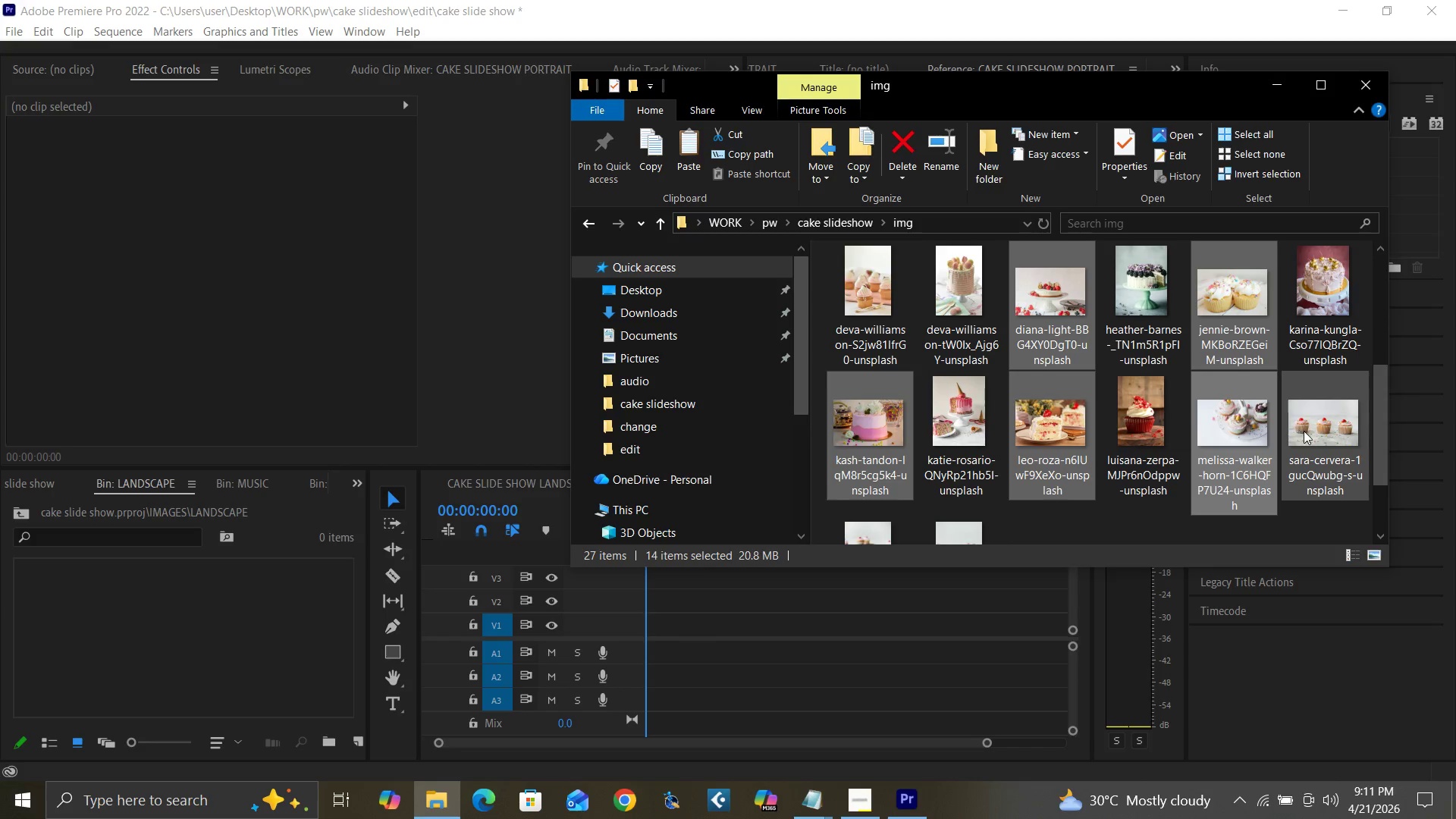 
left_click([1307, 431])
 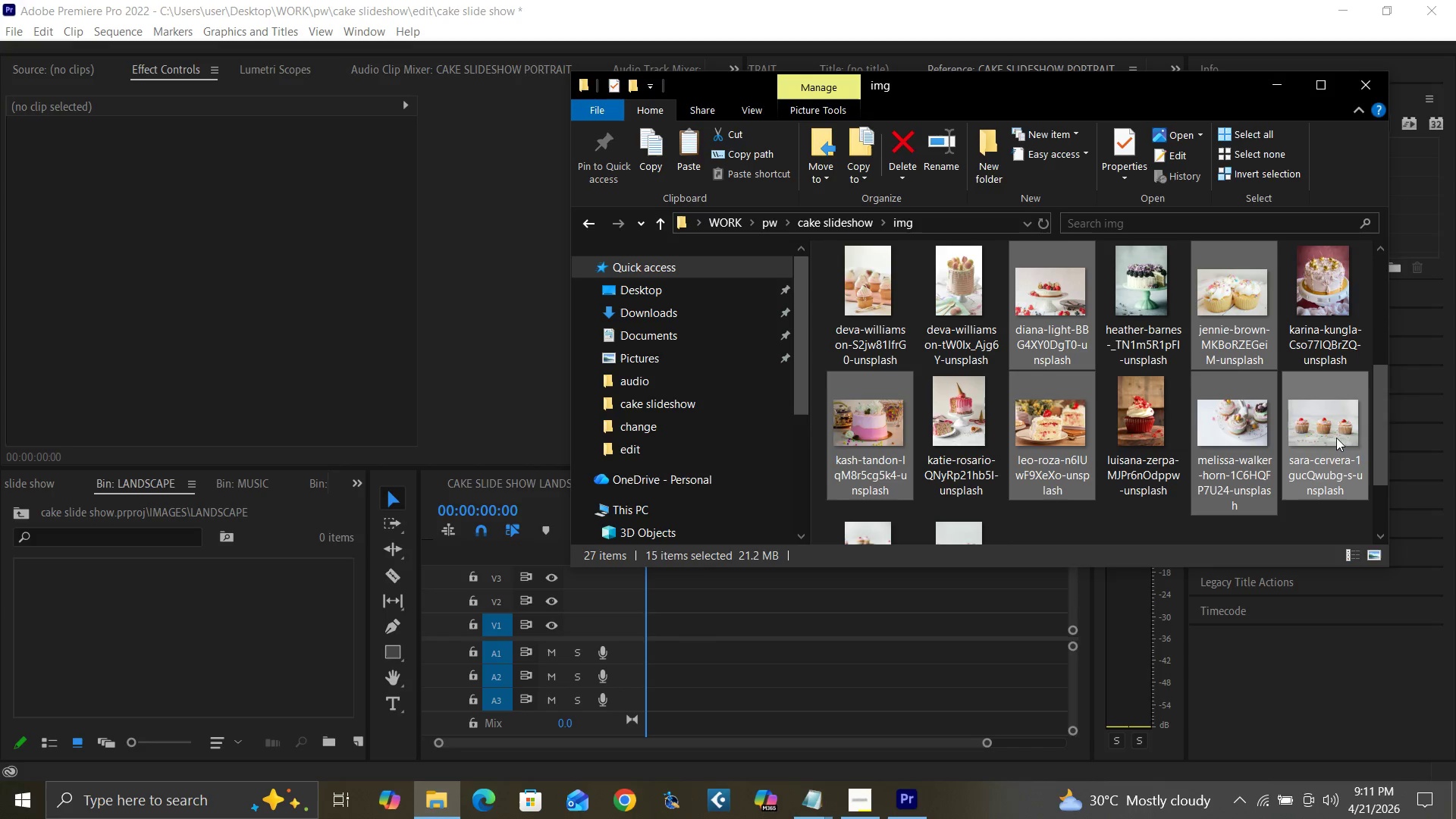 
key(Control+ControlLeft)
 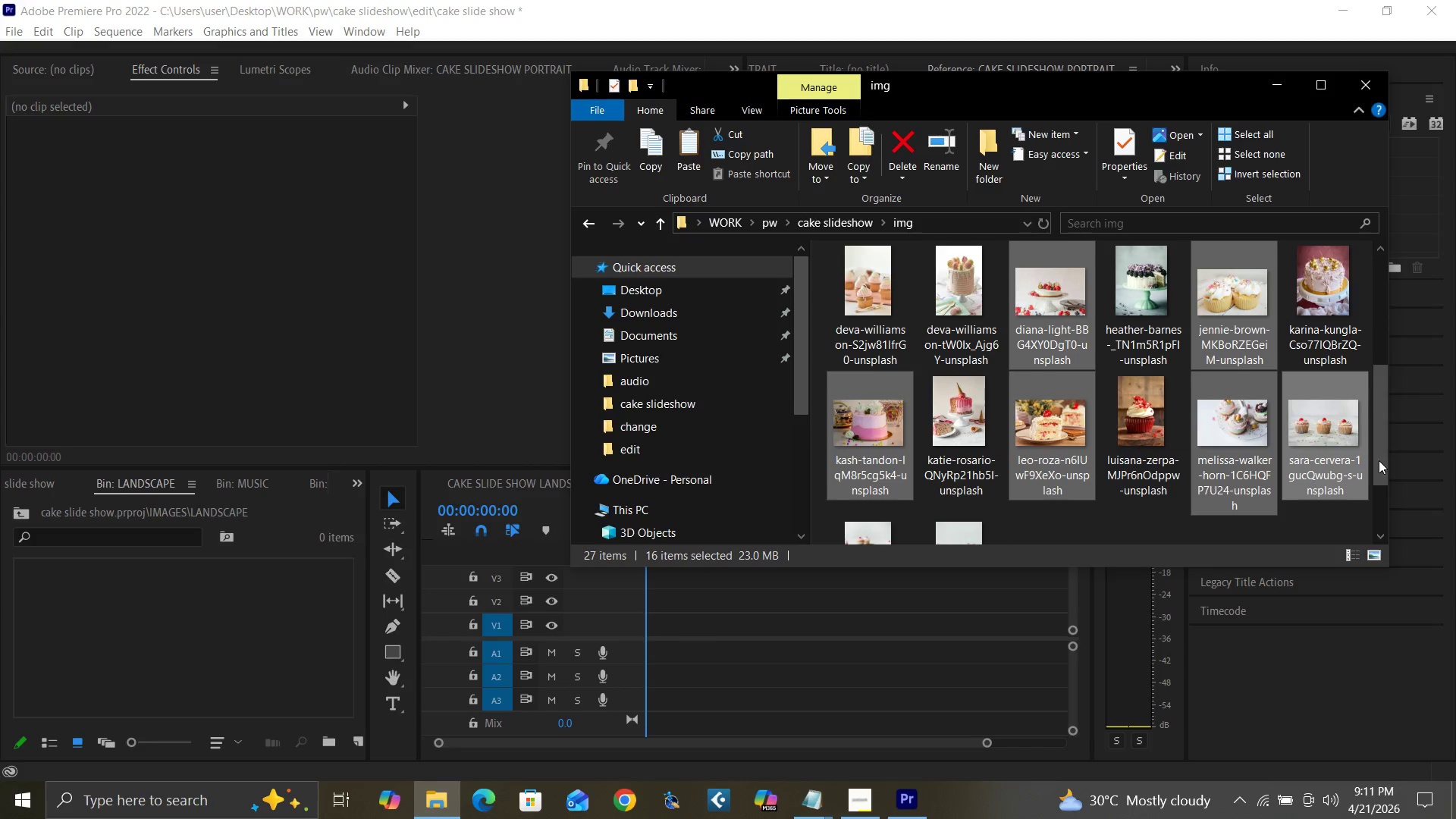 
left_click_drag(start_coordinate=[1379, 461], to_coordinate=[1380, 530])
 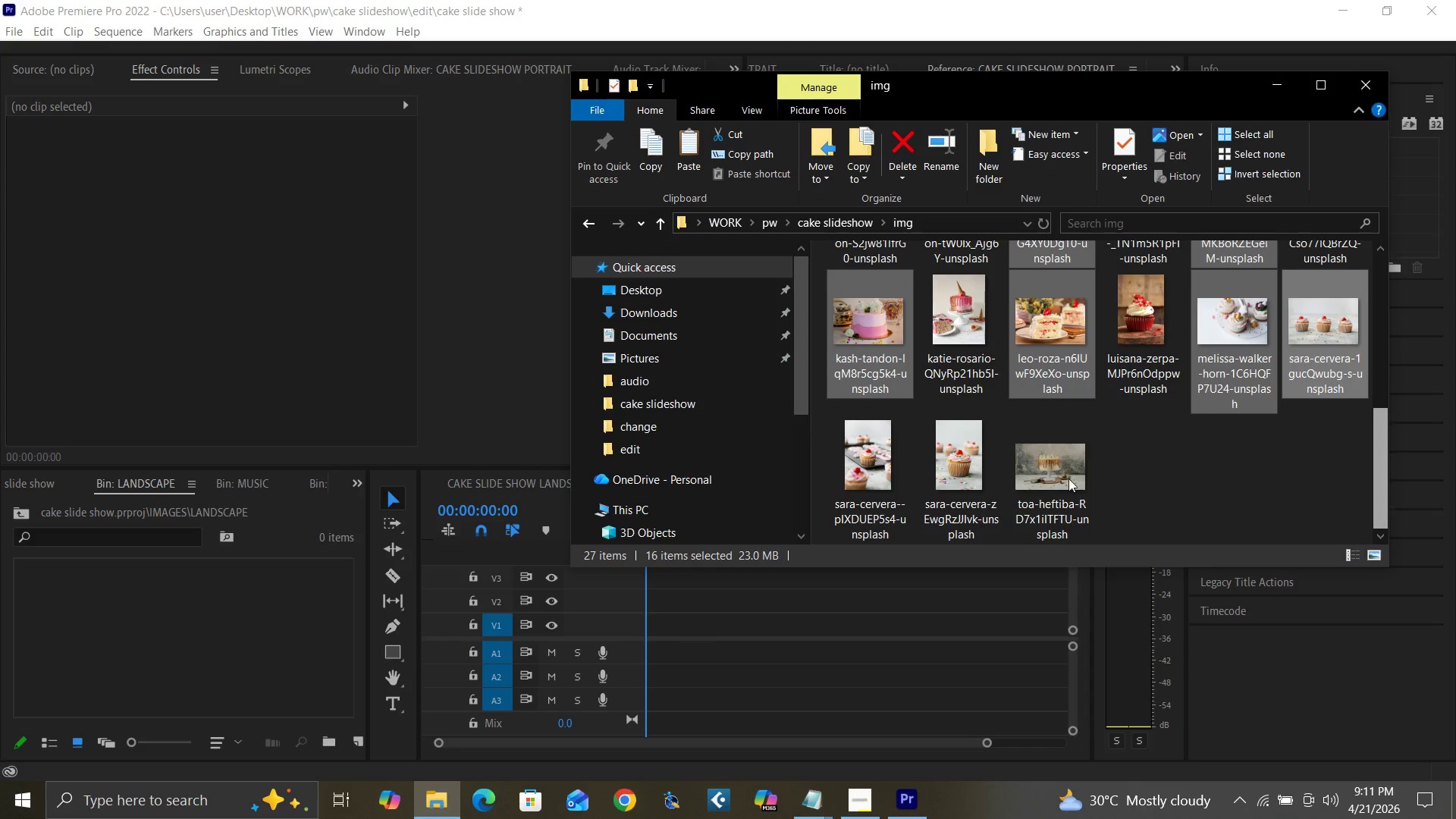 
hold_key(key=ControlLeft, duration=0.73)
left_click([1043, 473])
 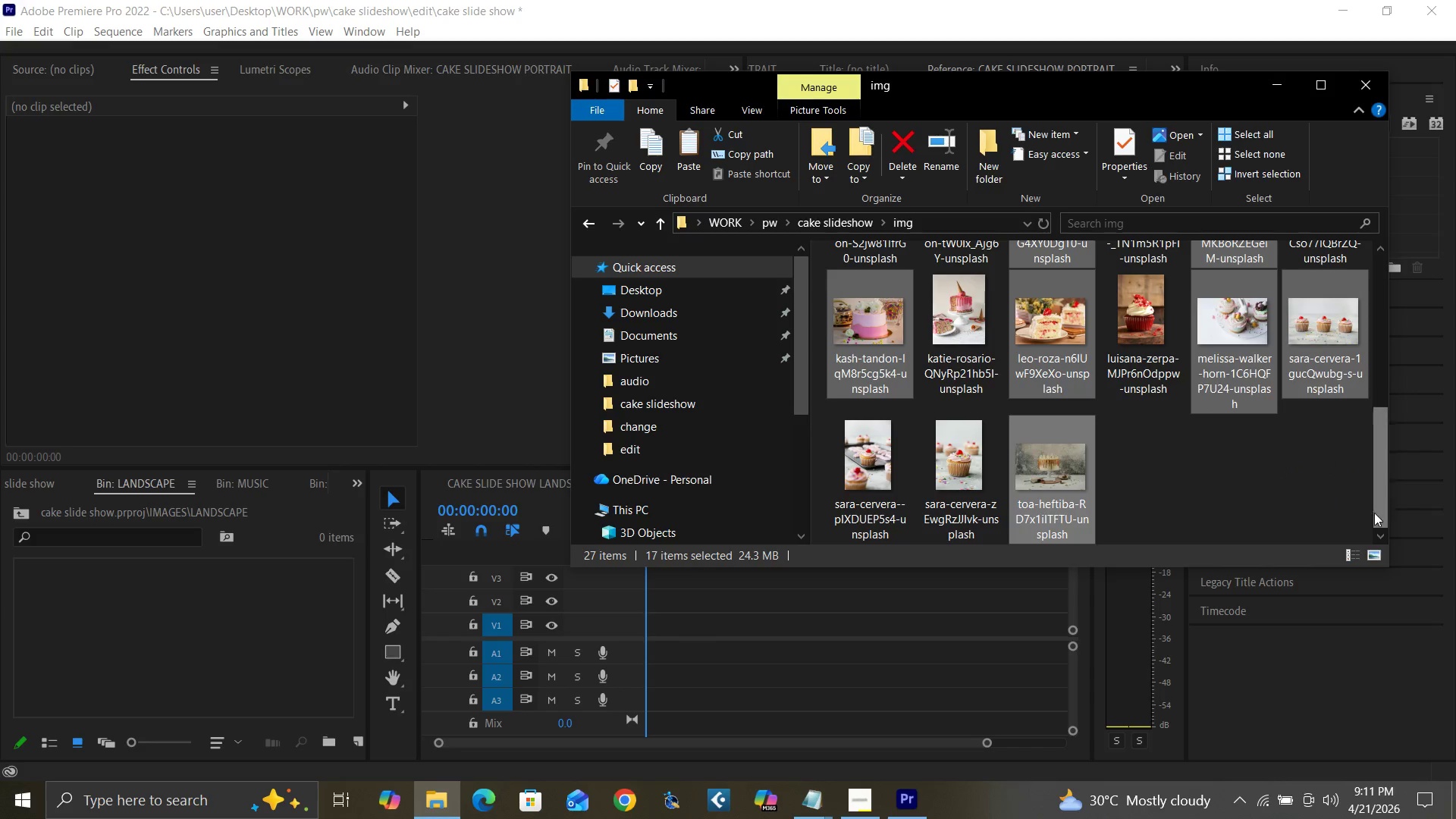 
left_click_drag(start_coordinate=[1381, 510], to_coordinate=[1360, 342])
 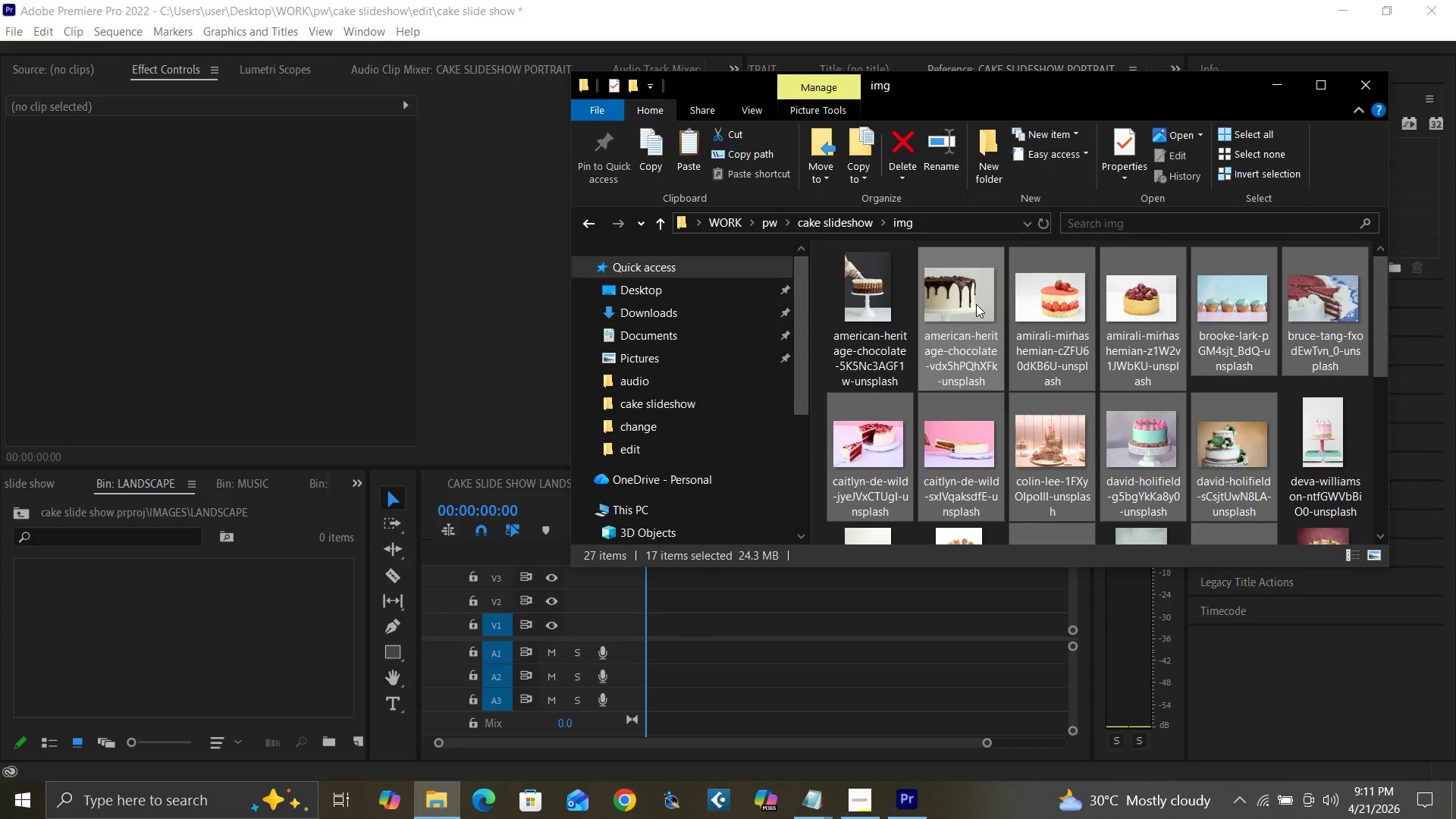 
left_click_drag(start_coordinate=[976, 304], to_coordinate=[206, 668])
 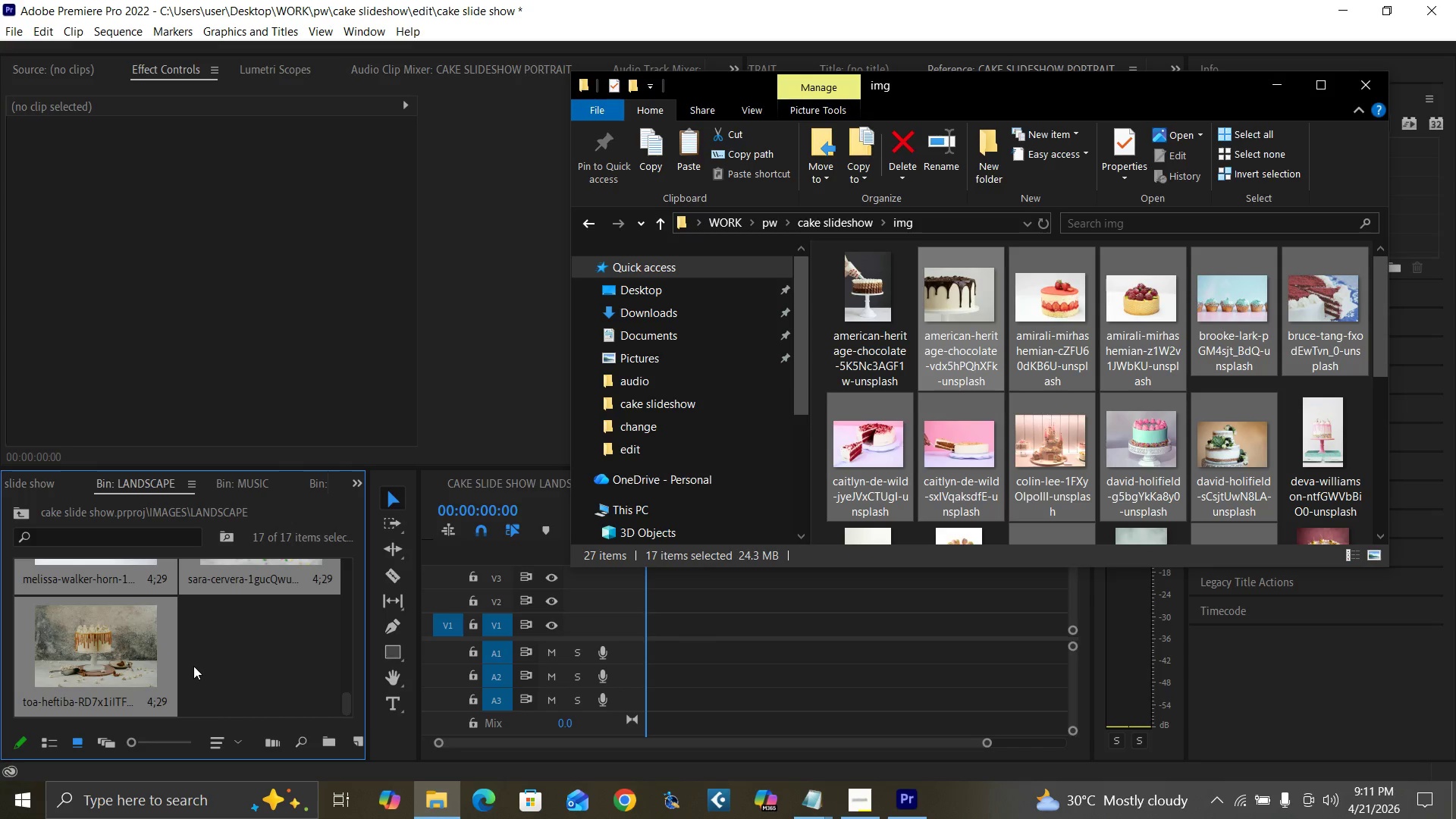 
wait(12.67)
 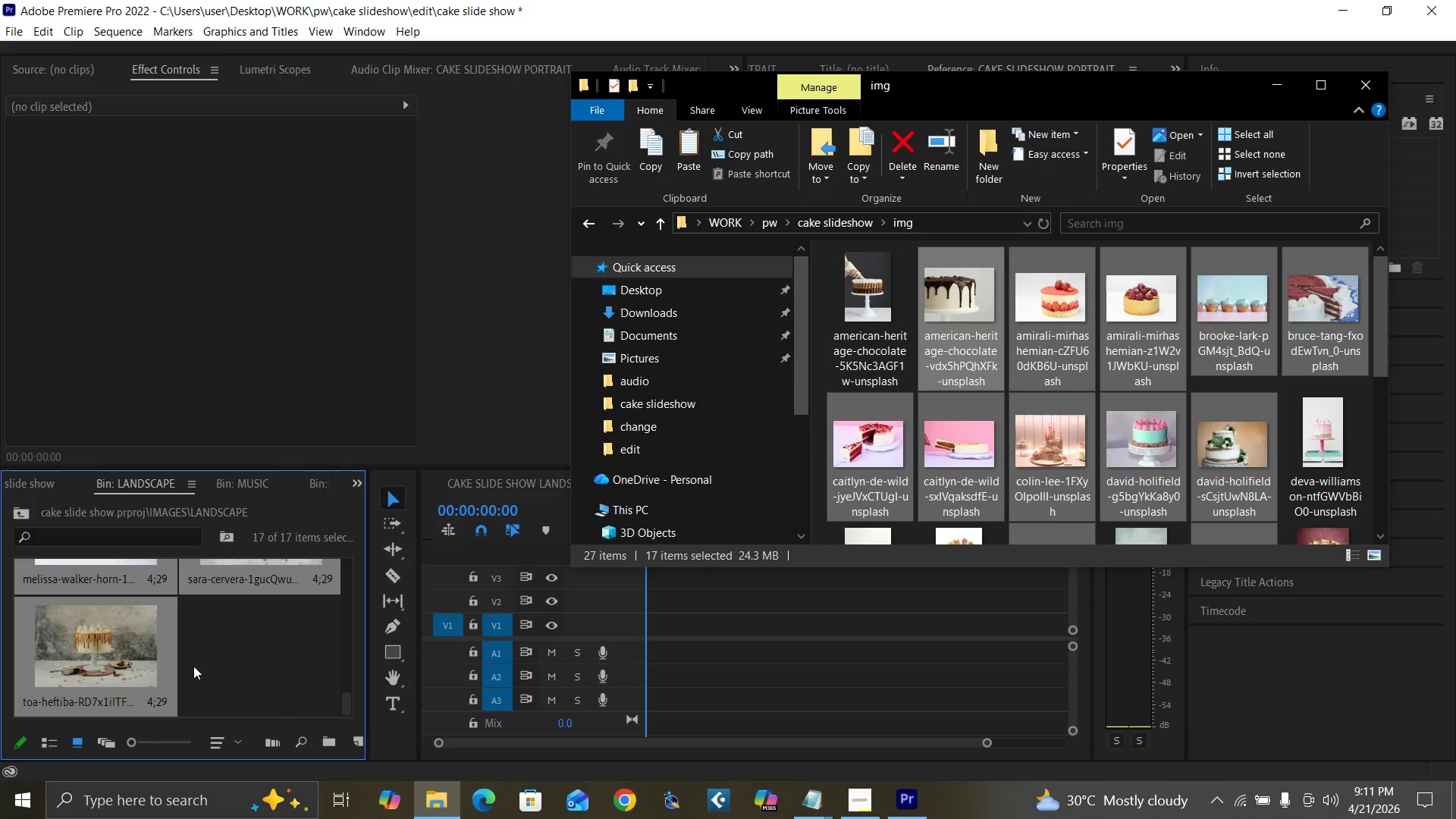 
left_click([243, 668])
 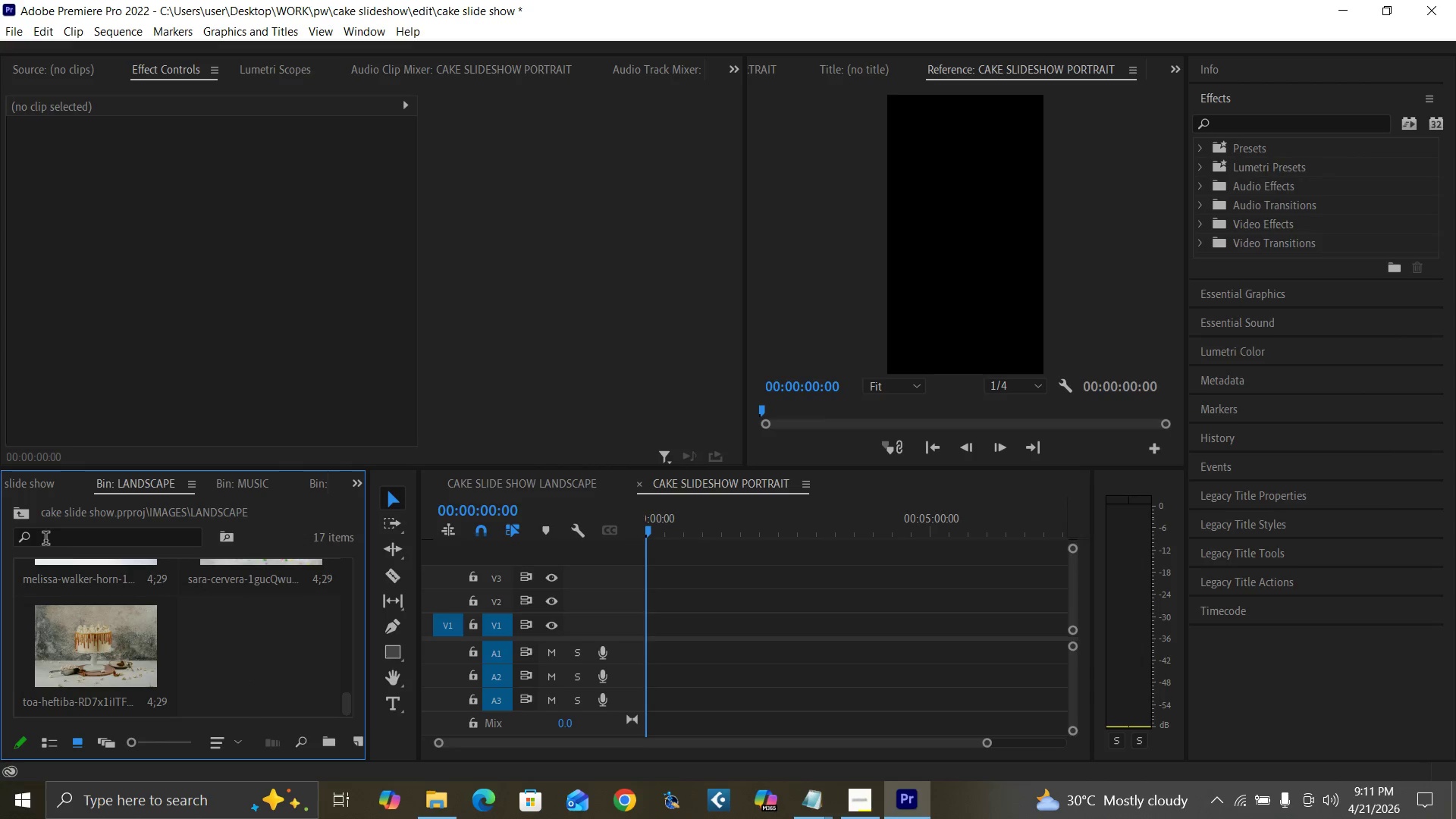 
mouse_move([29, 524])
 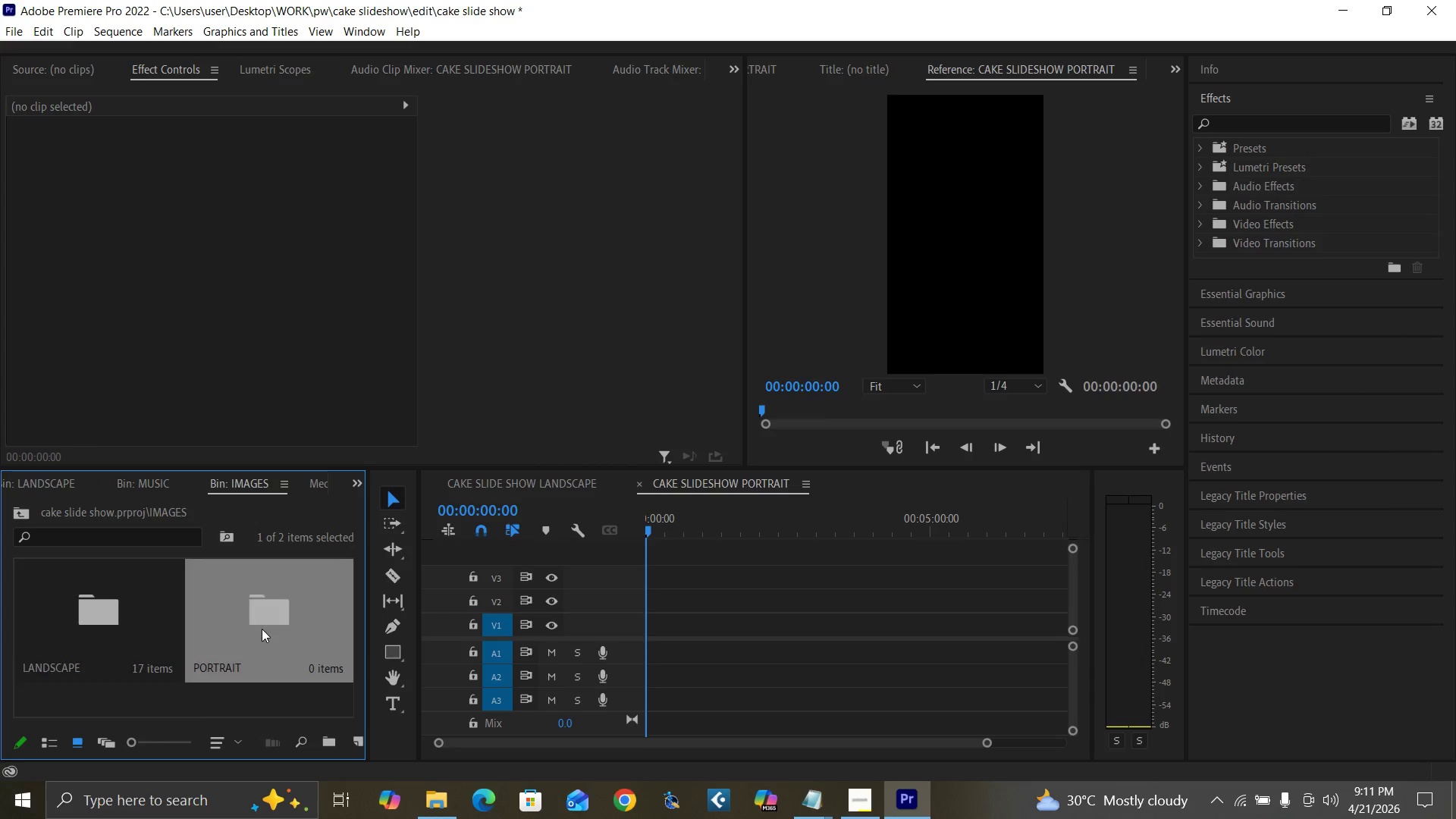 
double_click([262, 629])
 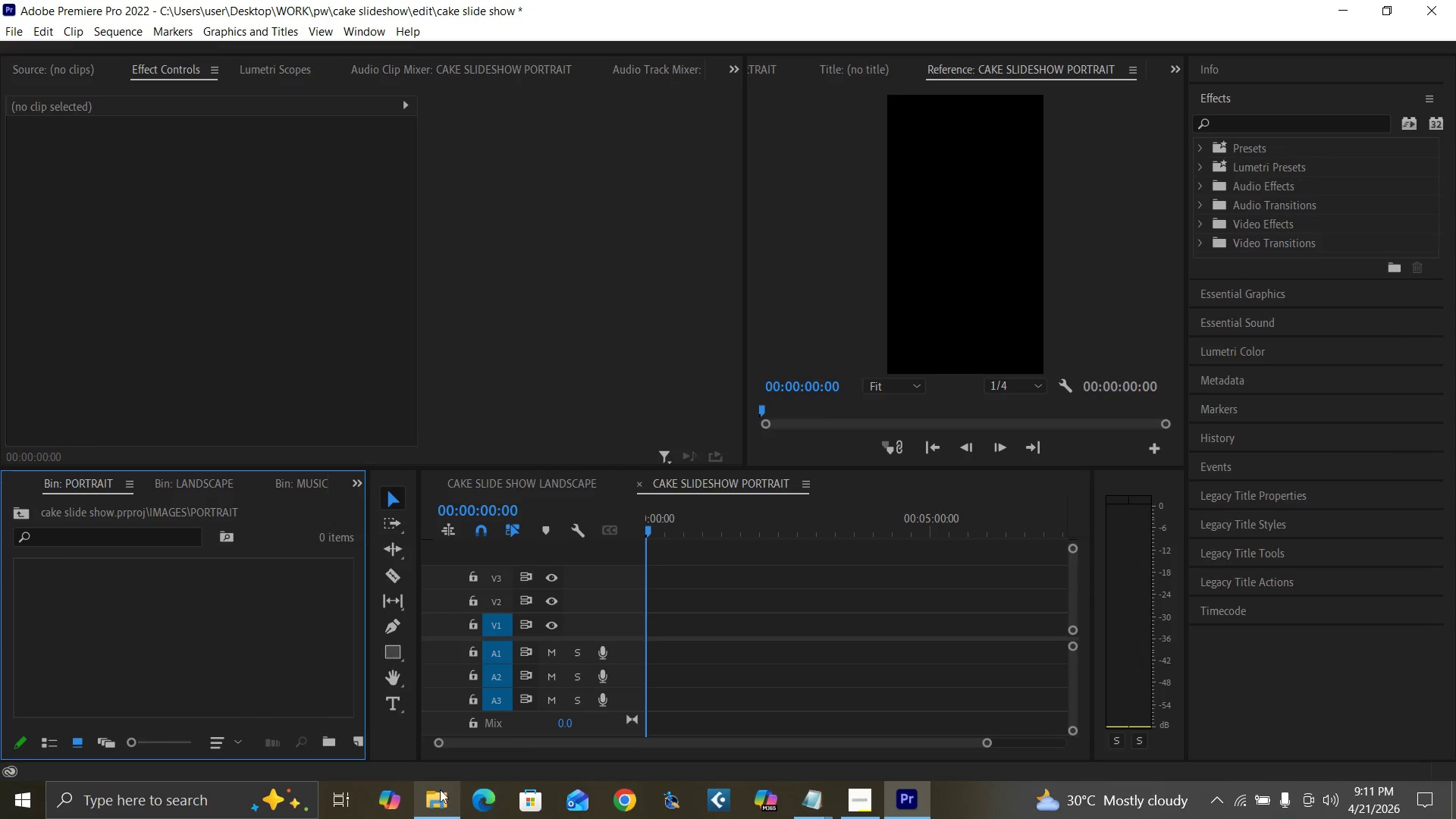 
left_click([436, 795])
 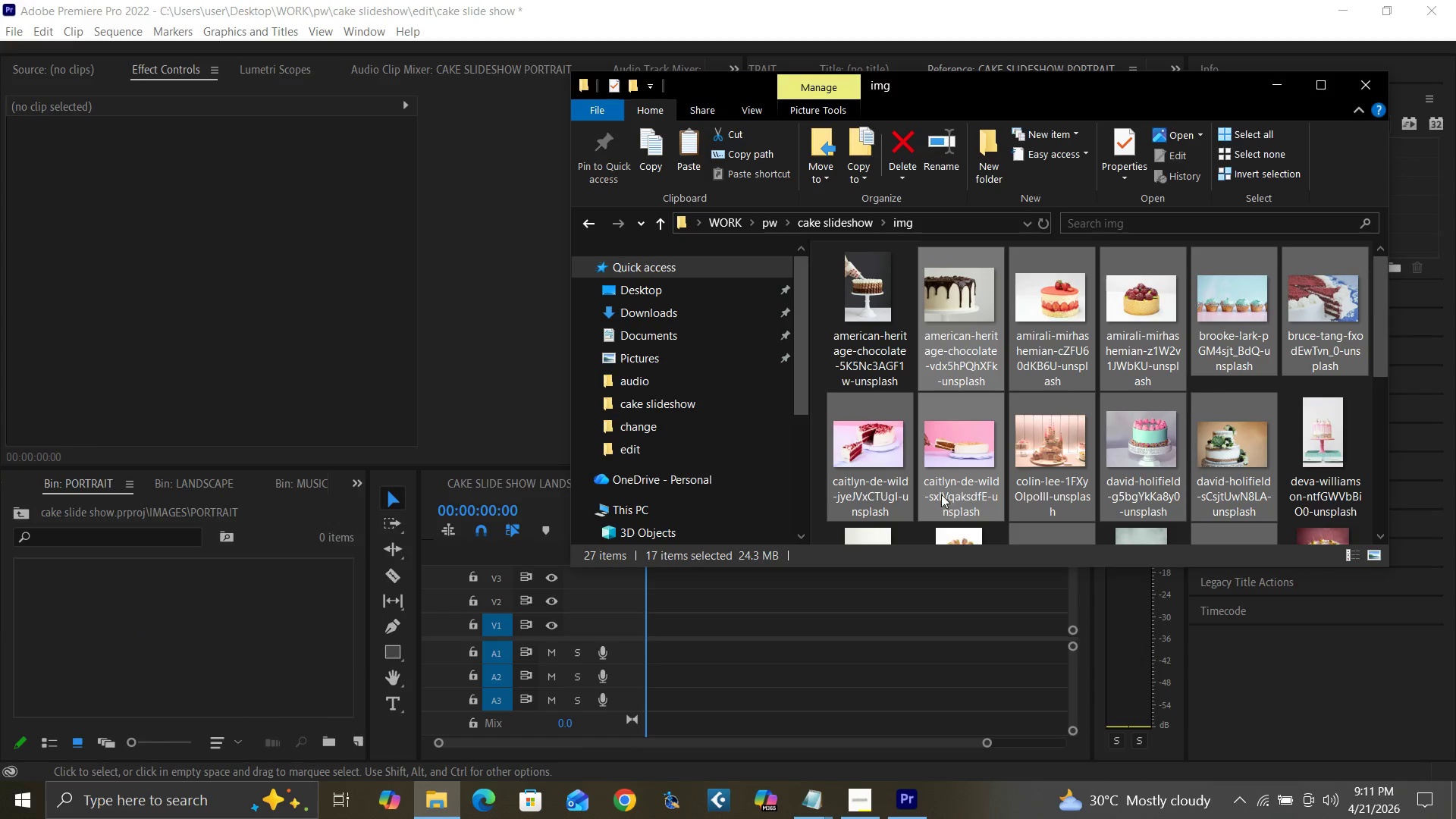 
mouse_move([865, 337])
 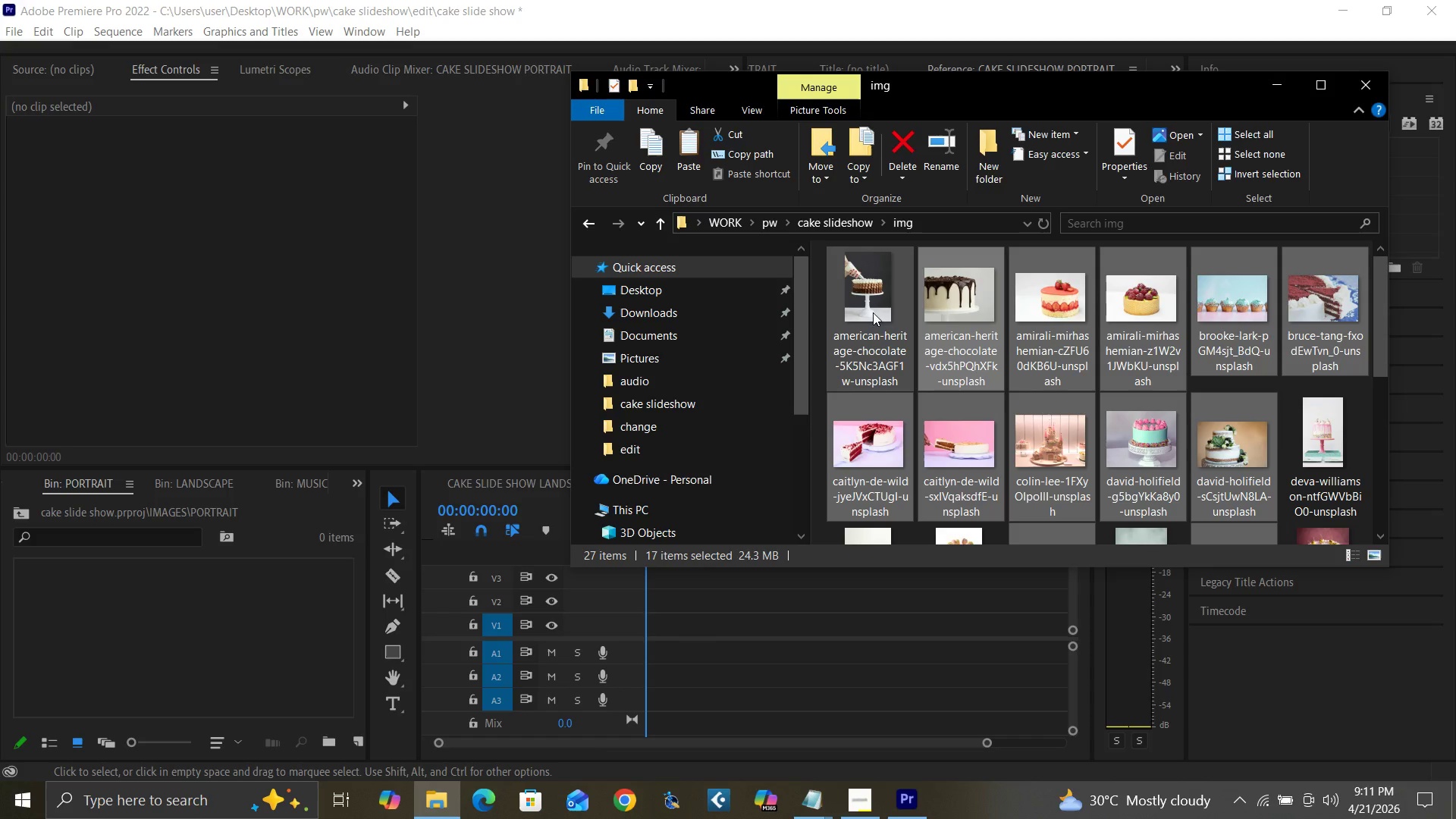 
left_click([873, 312])
 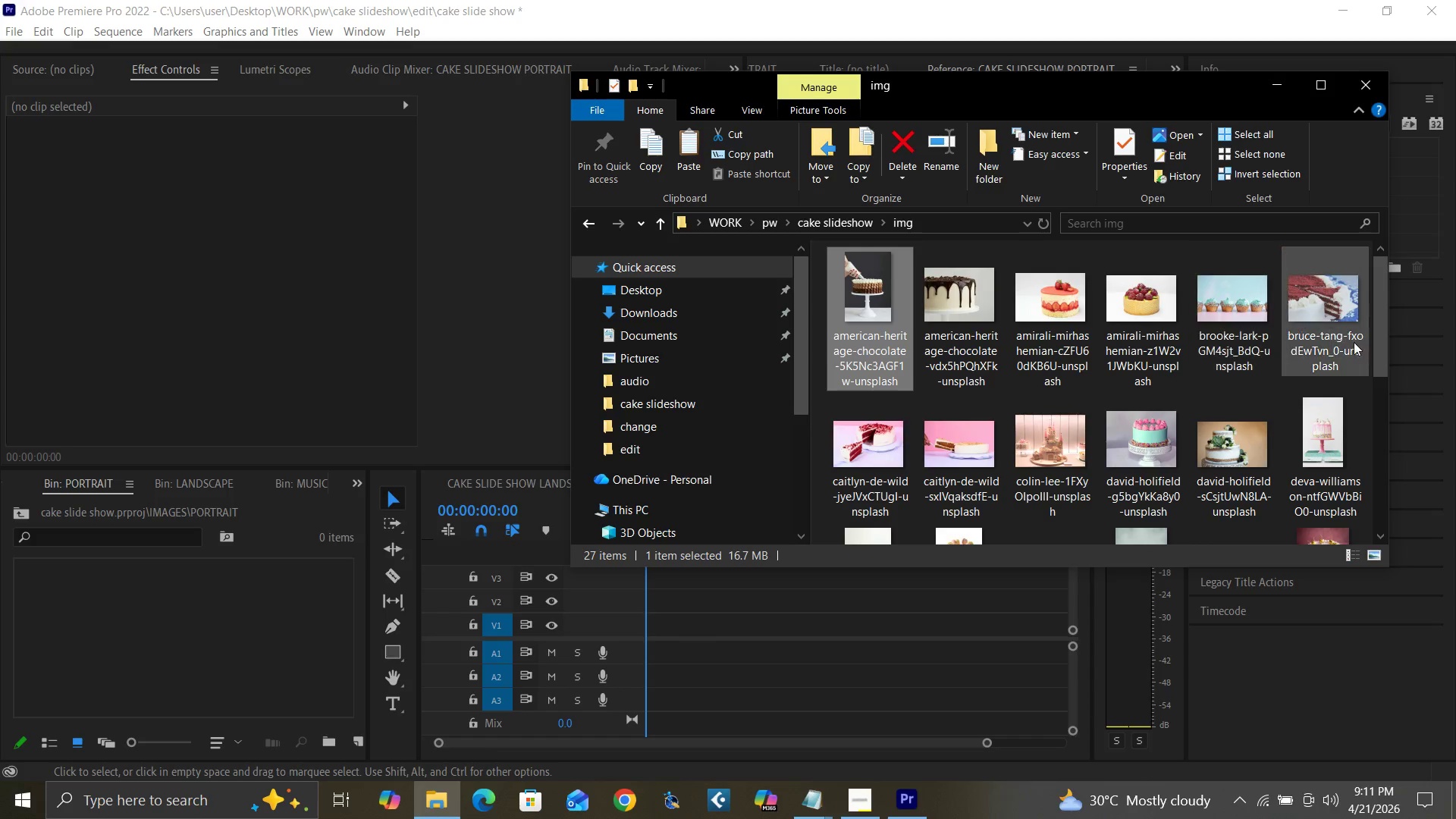 
left_click_drag(start_coordinate=[1378, 352], to_coordinate=[1395, 388])
 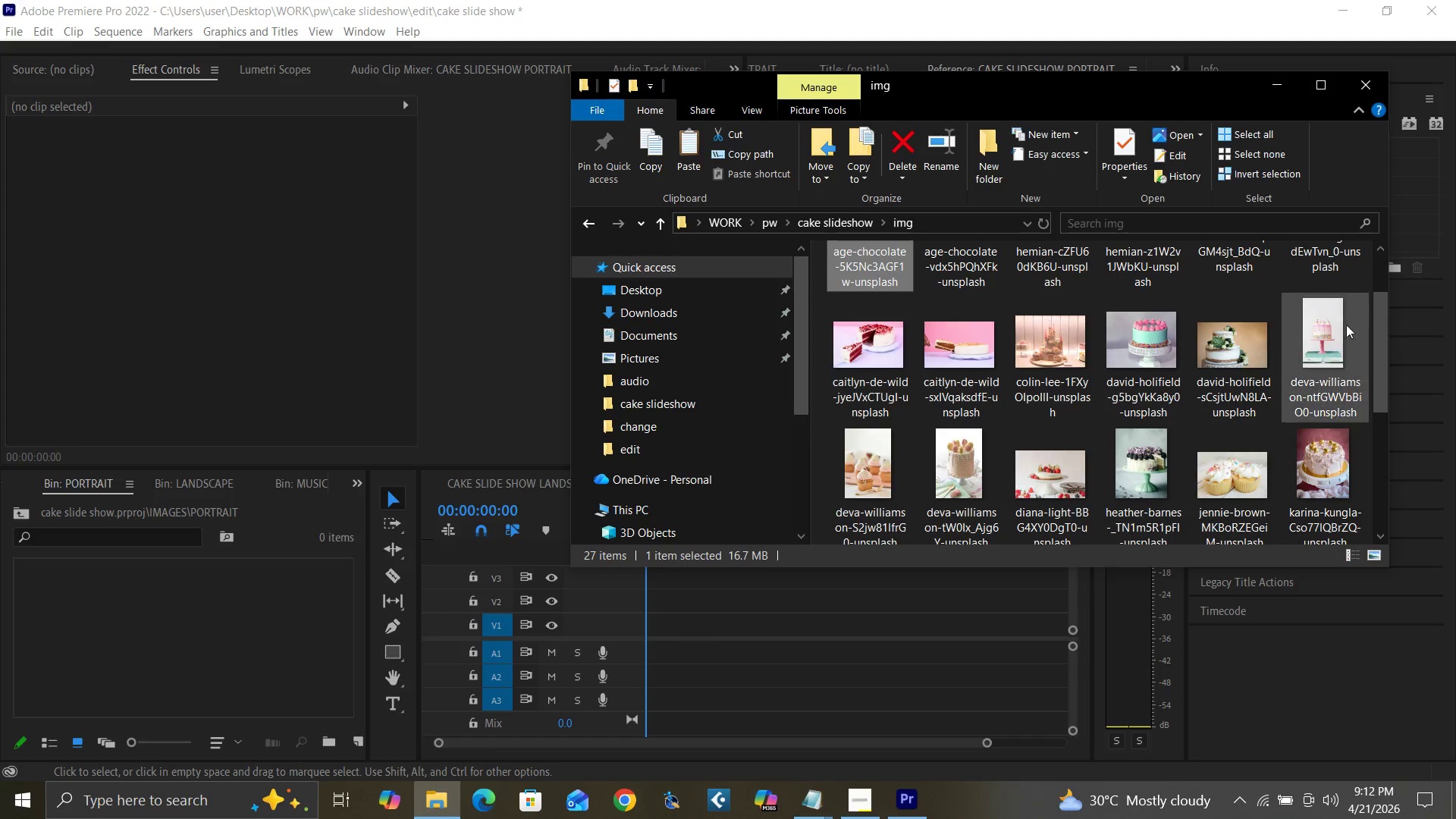 
hold_key(key=ControlLeft, duration=0.81)
left_click([1332, 348])
 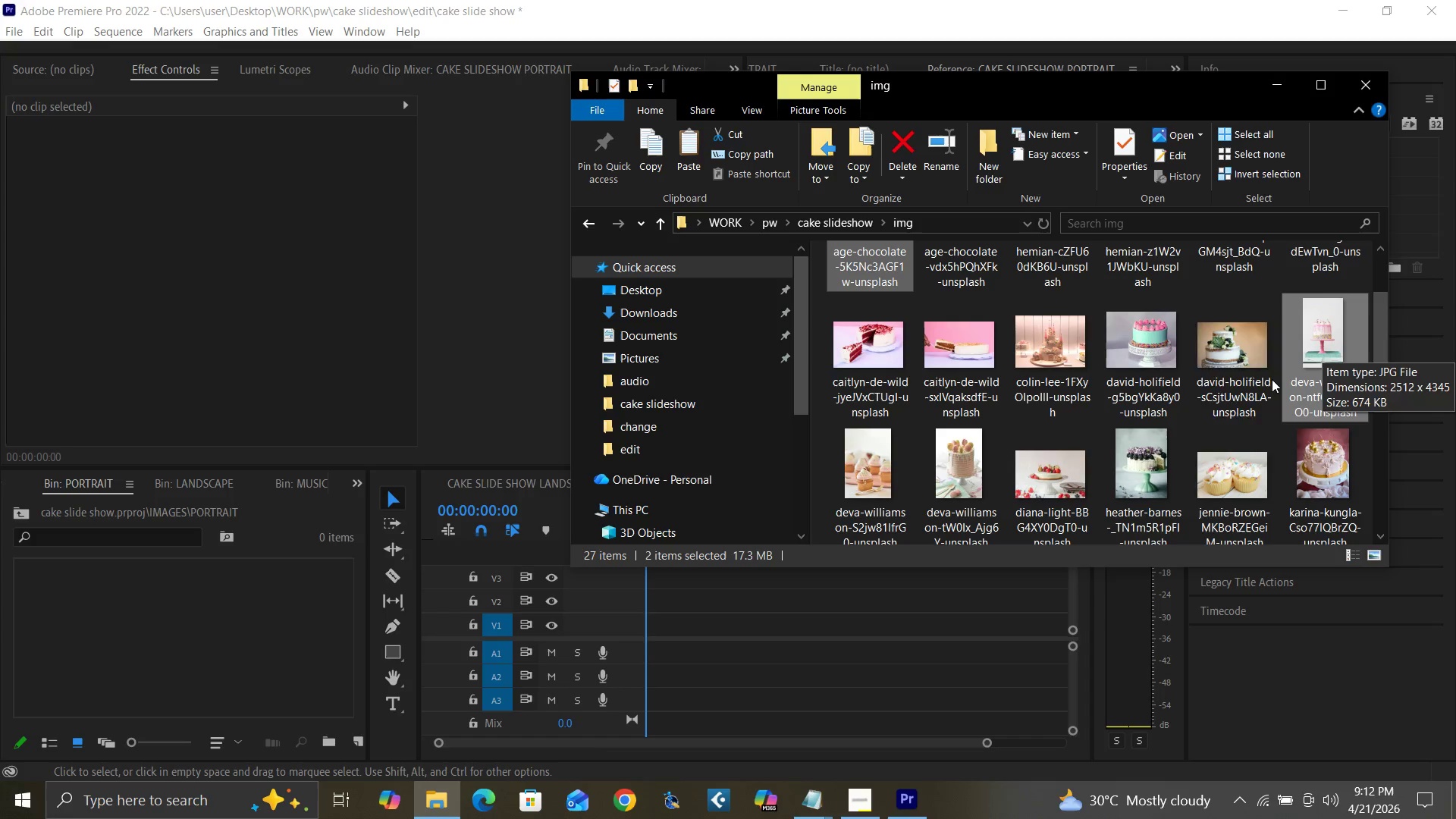 
left_click_drag(start_coordinate=[1381, 375], to_coordinate=[1391, 404])
 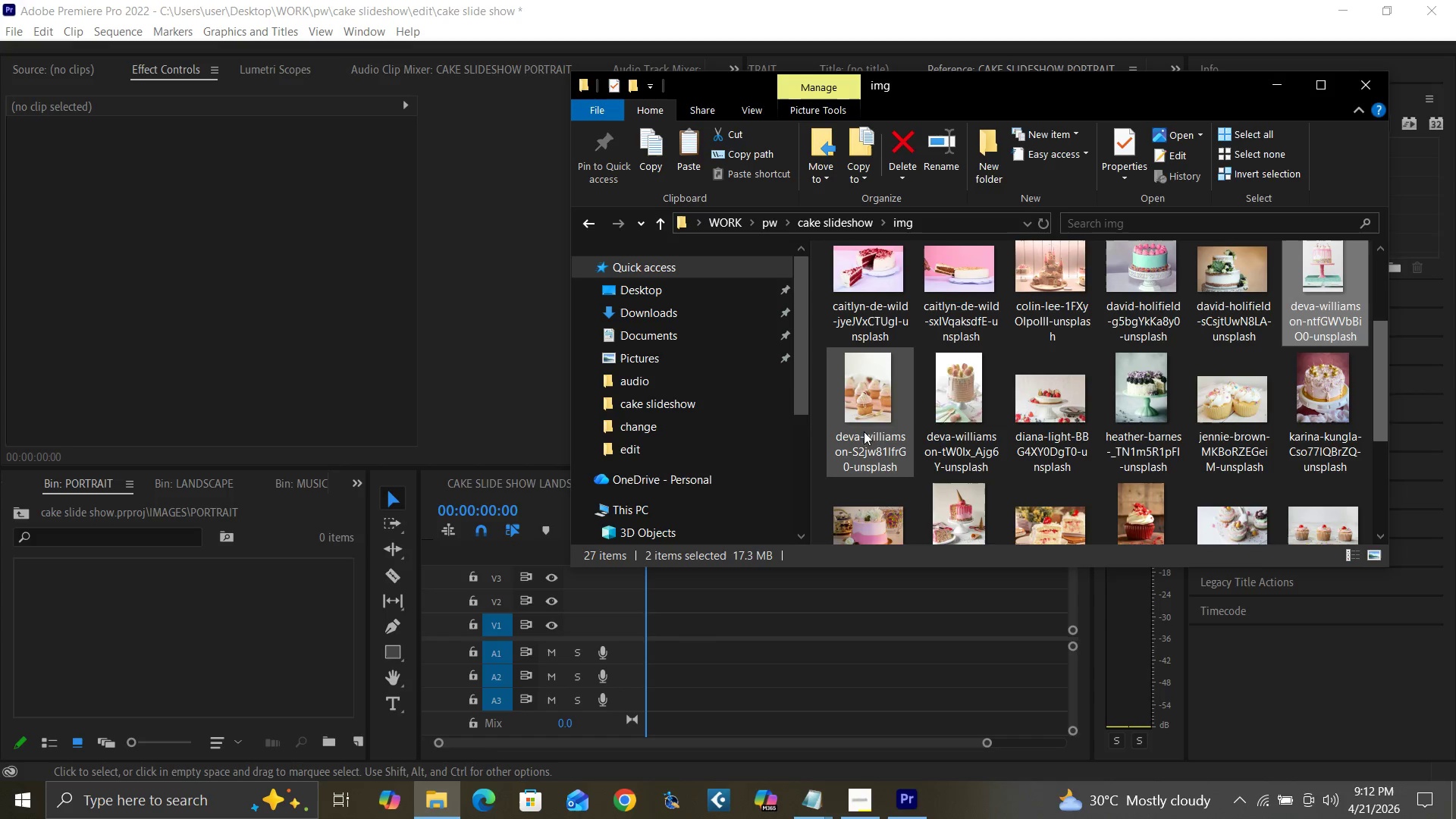 
hold_key(key=ControlLeft, duration=1.51)
left_click([869, 397])
 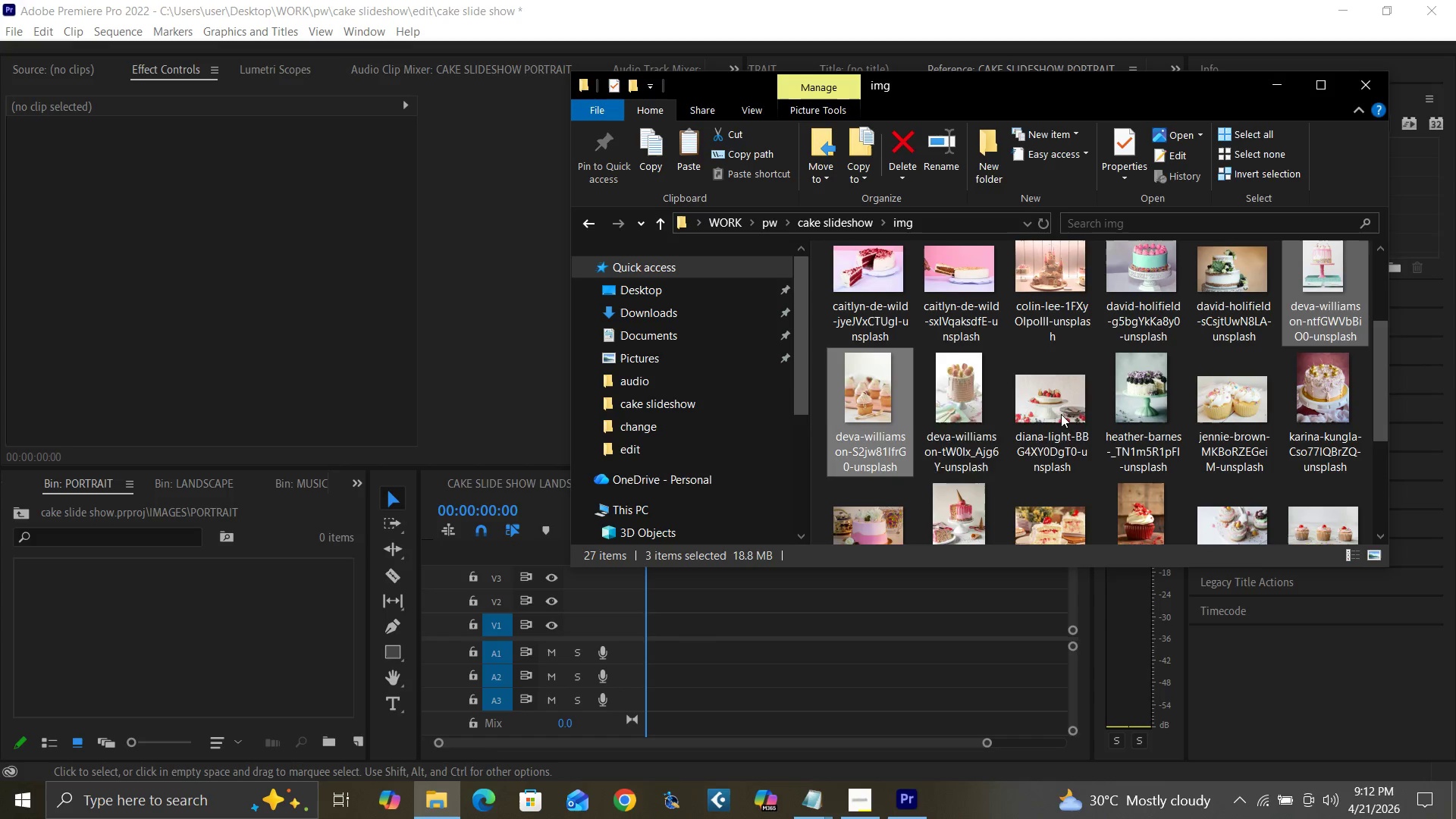 
hold_key(key=ControlLeft, duration=0.95)
 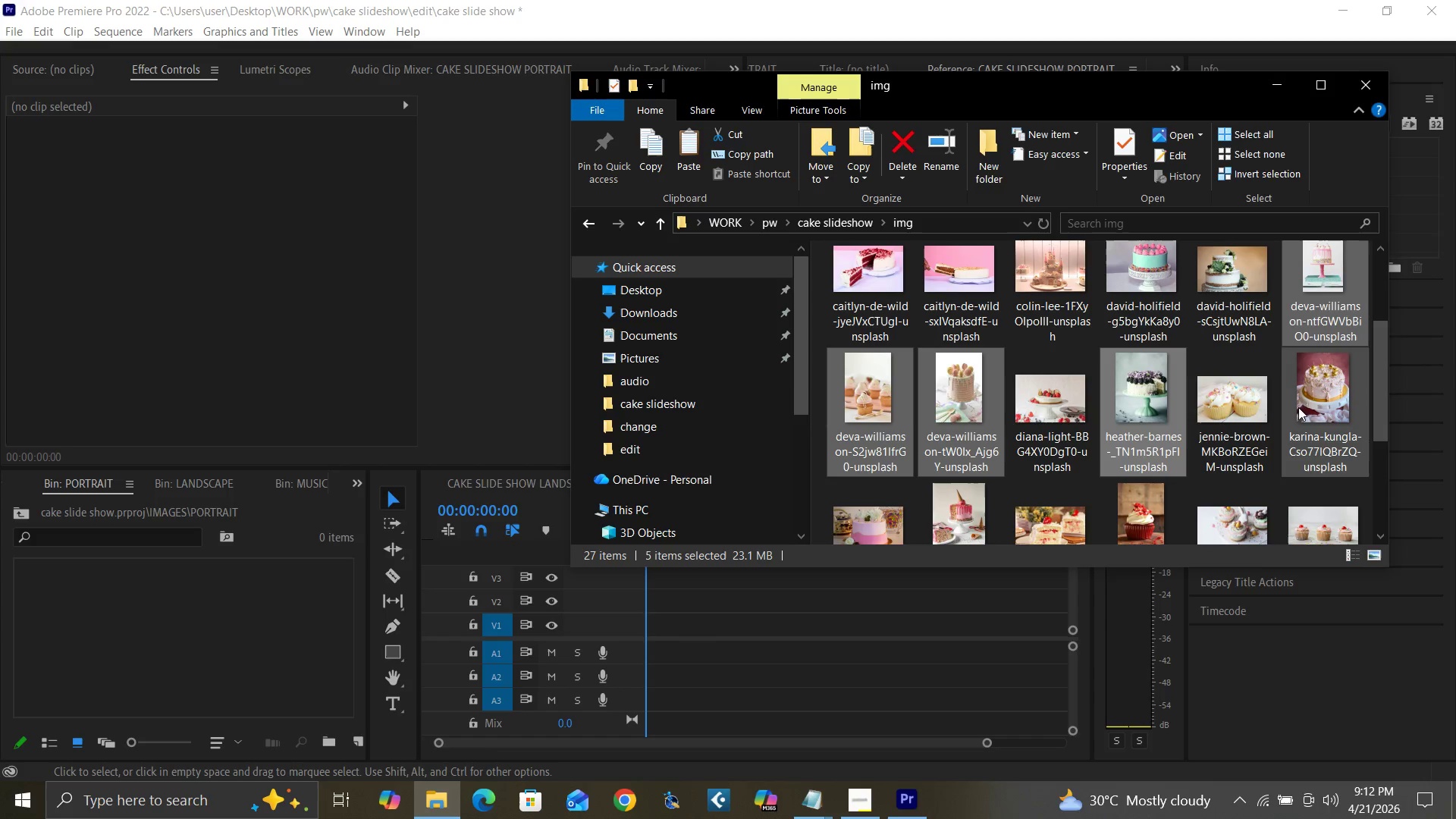 
hold_key(key=ControlLeft, duration=0.66)
left_click([1316, 407])
 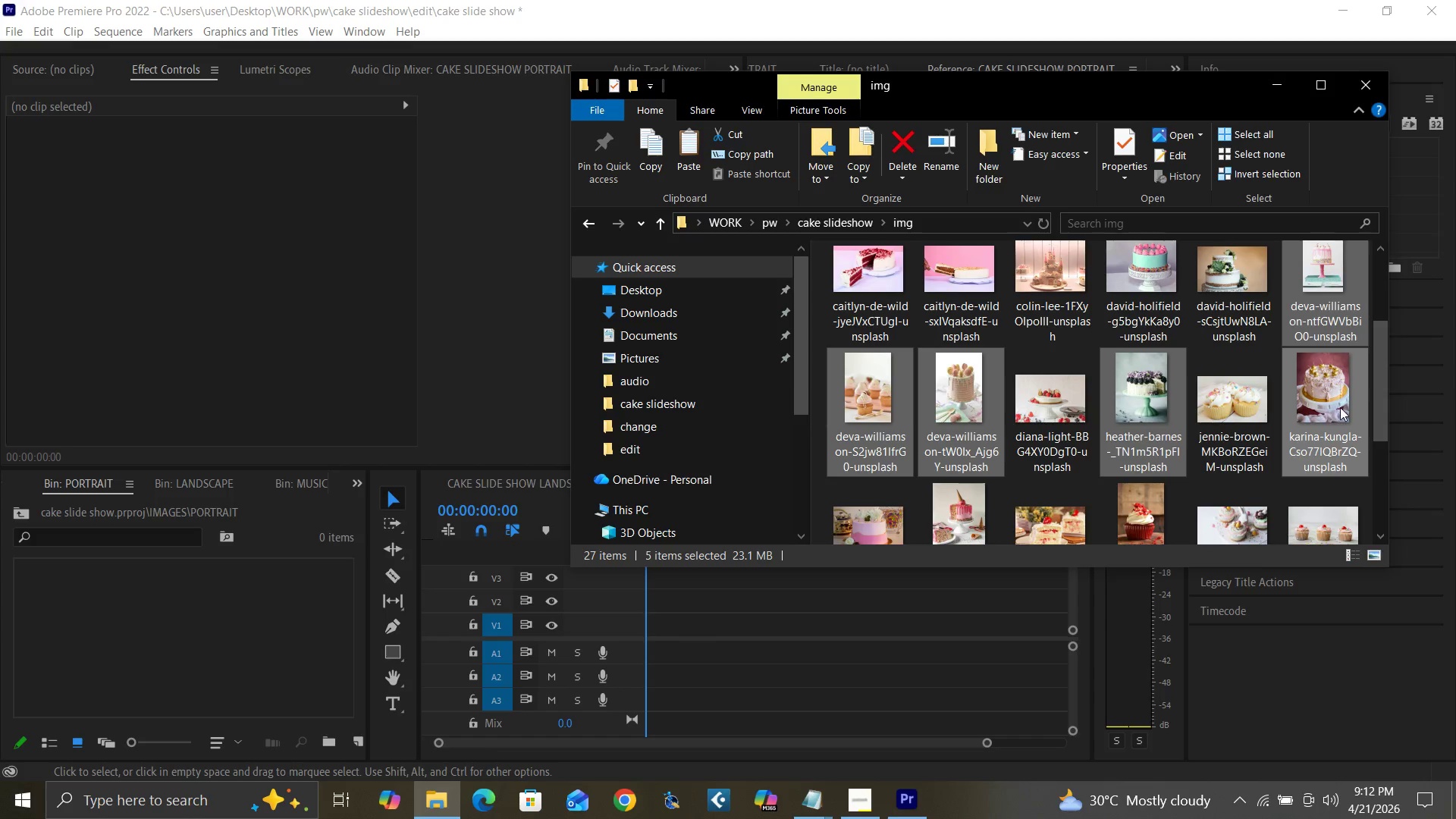 
hold_key(key=ControlLeft, duration=2.17)
left_click_drag(start_coordinate=[1382, 426], to_coordinate=[1396, 486])
 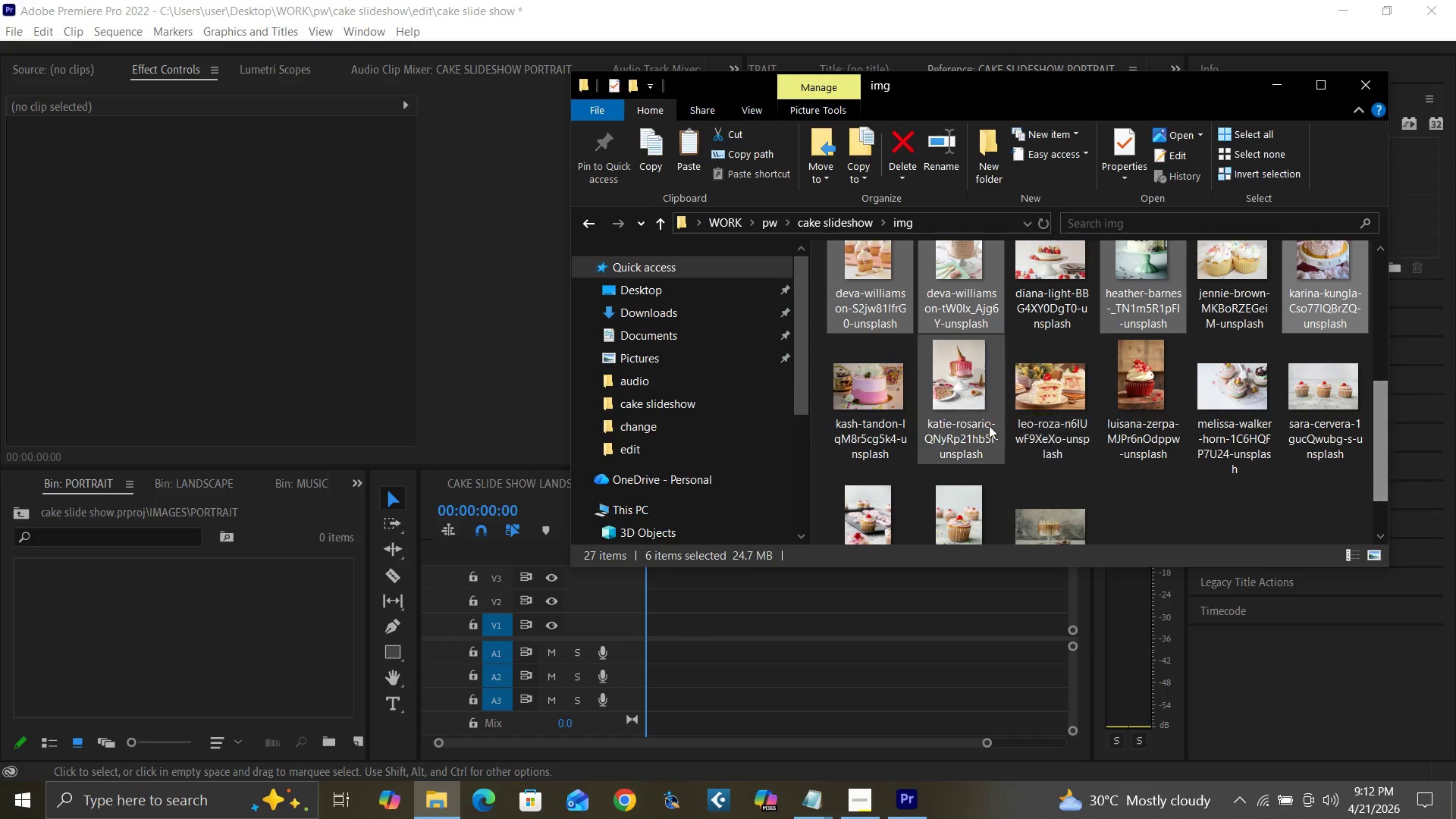 
hold_key(key=ControlLeft, duration=0.97)
left_click([967, 392])
 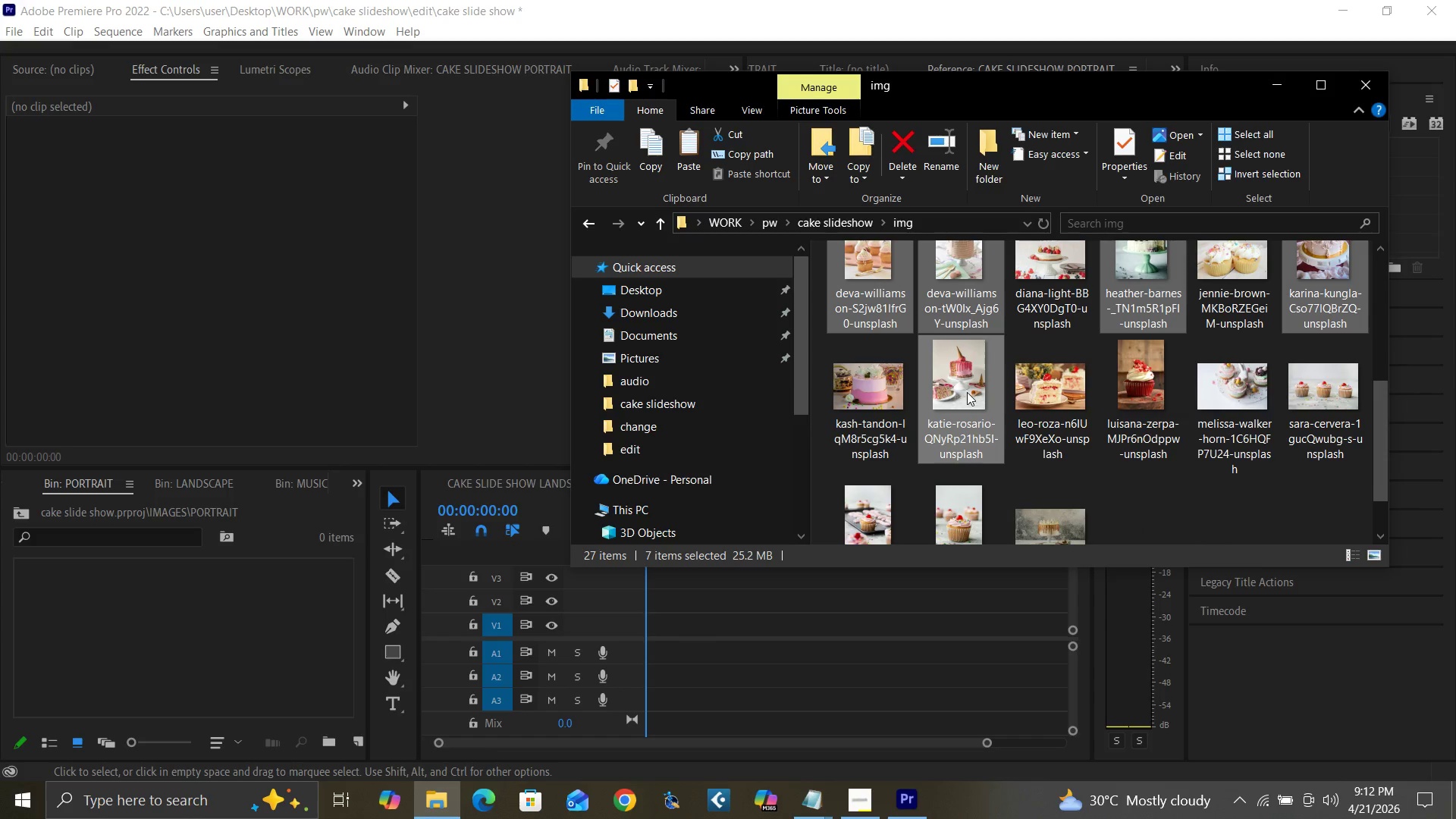 
hold_key(key=ControlLeft, duration=1.45)
left_click([1149, 384])
 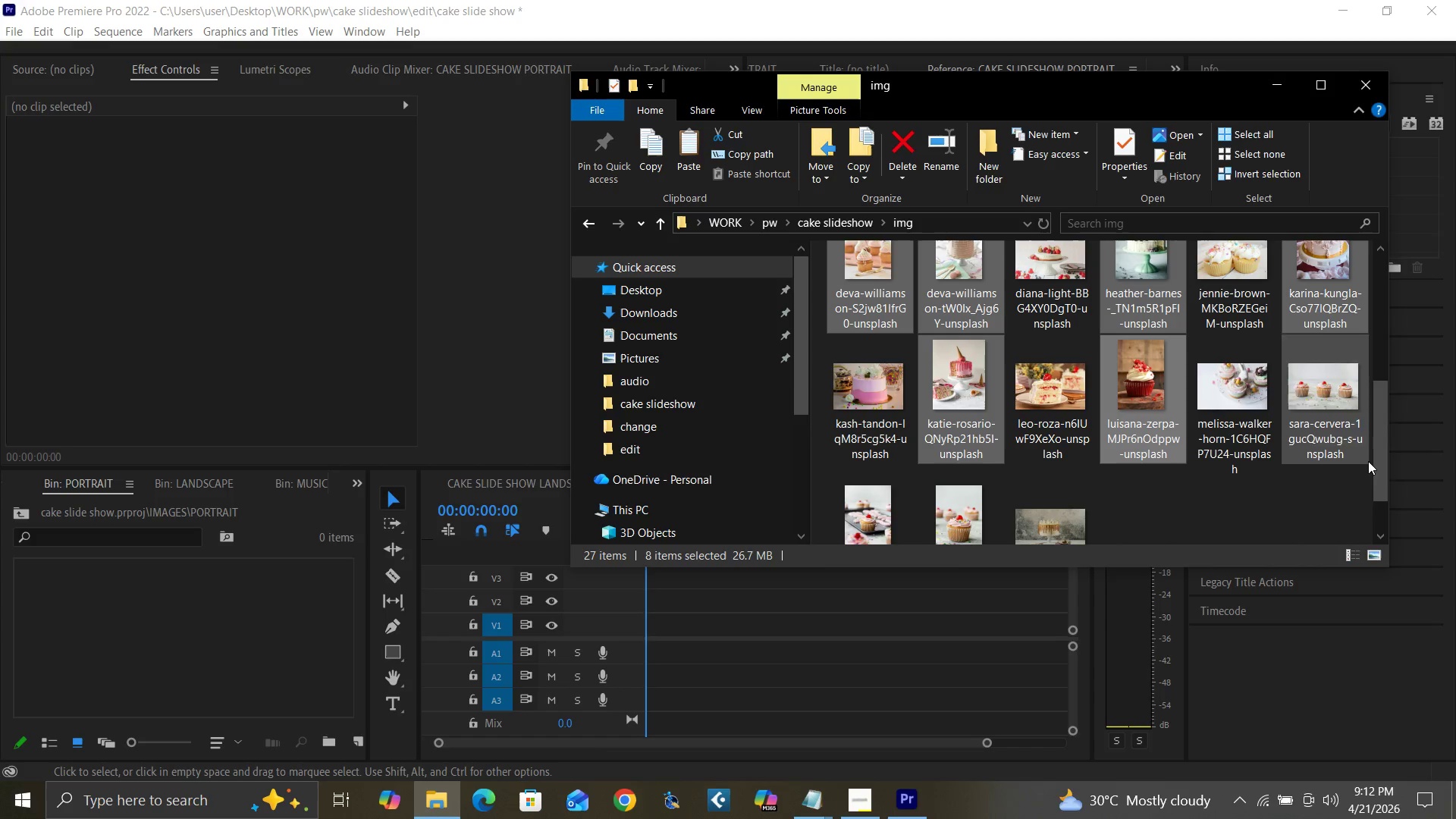 
left_click_drag(start_coordinate=[1379, 471], to_coordinate=[1387, 512])
 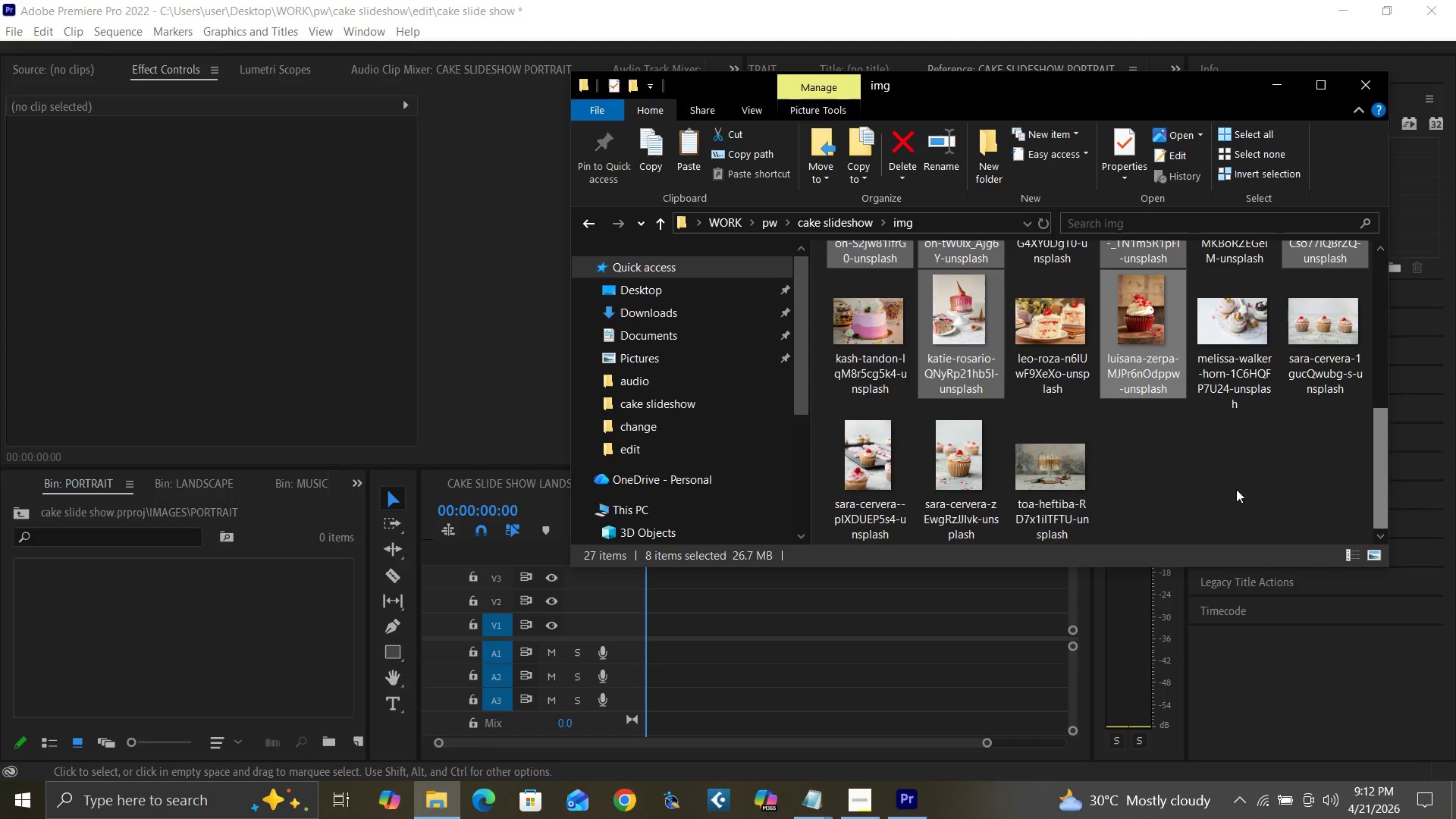 
hold_key(key=ControlLeft, duration=1.5)
left_click([979, 479])
 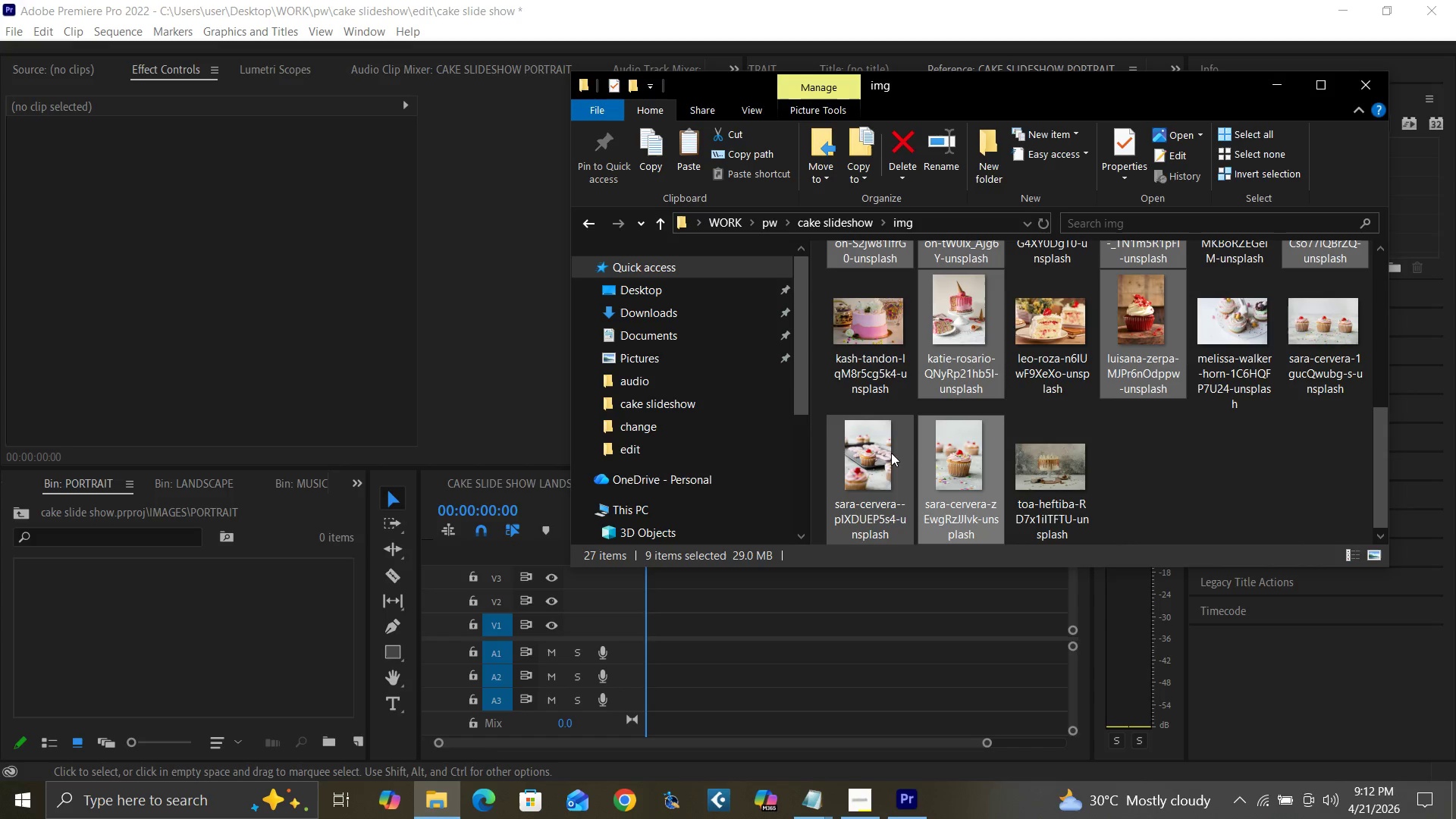 
left_click([886, 451])
 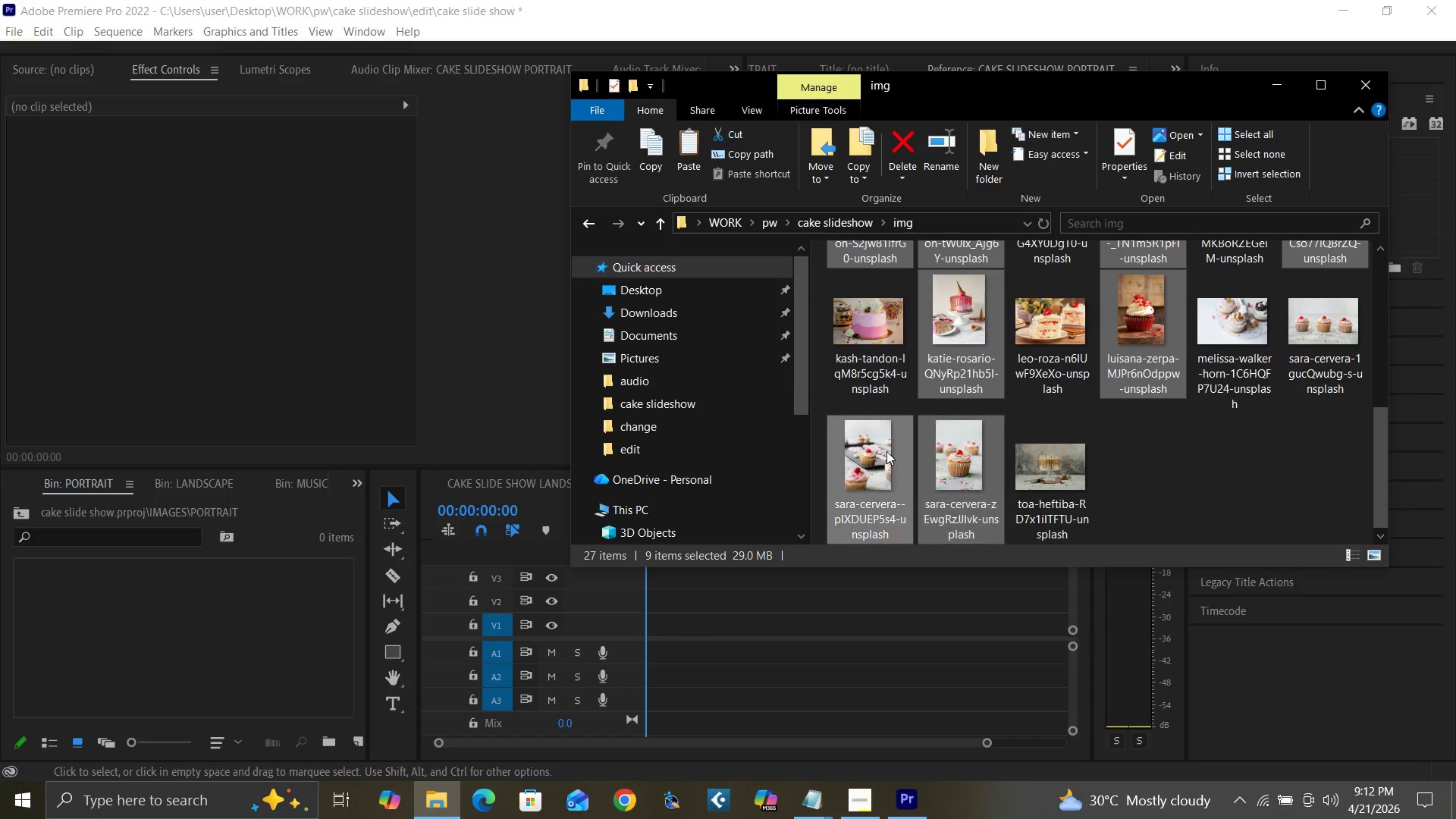 
key(Control+ControlLeft)
 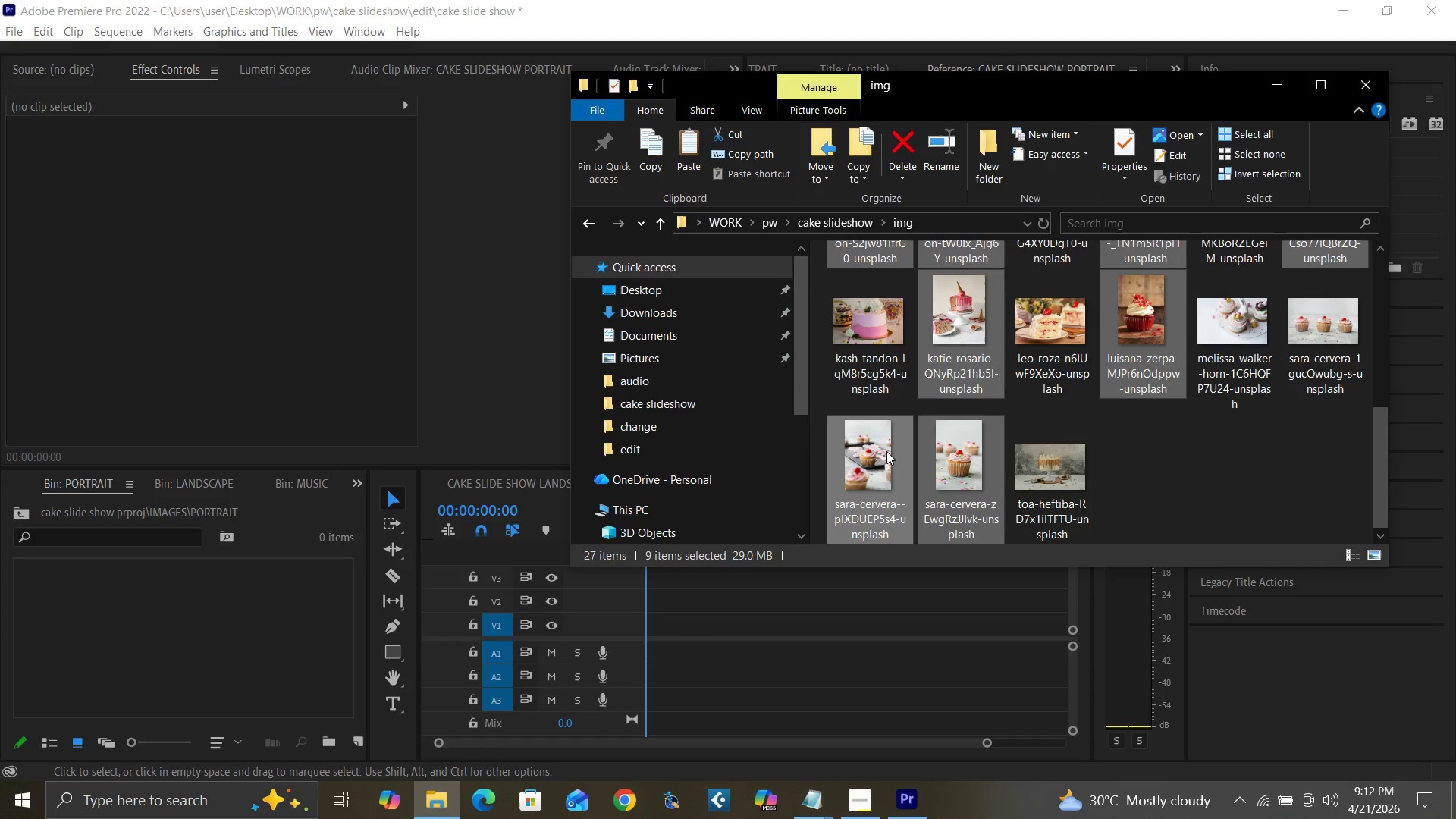 
key(Control+ControlLeft)
 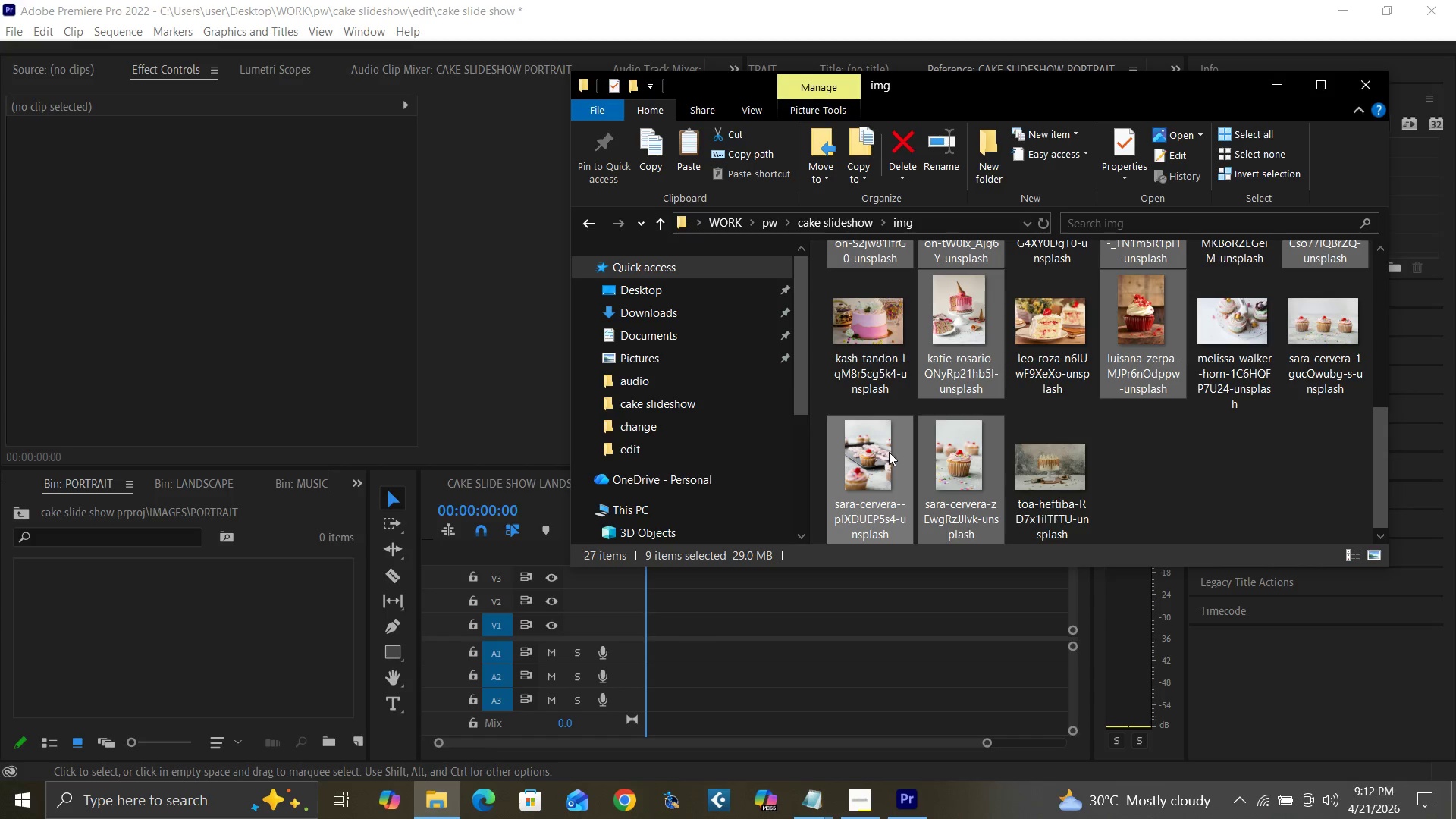 
key(Control+ControlLeft)
 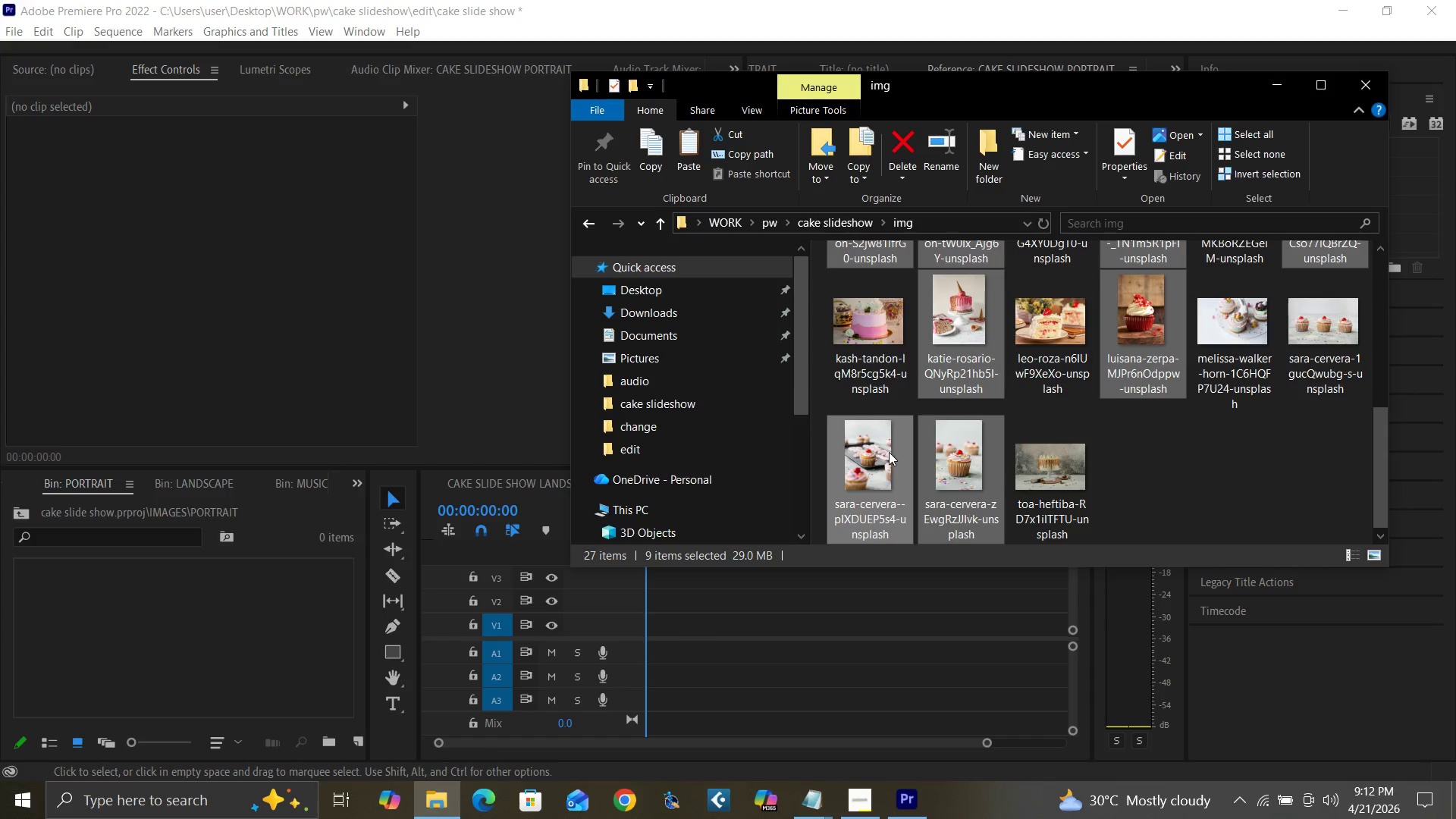 
key(Control+ControlLeft)
 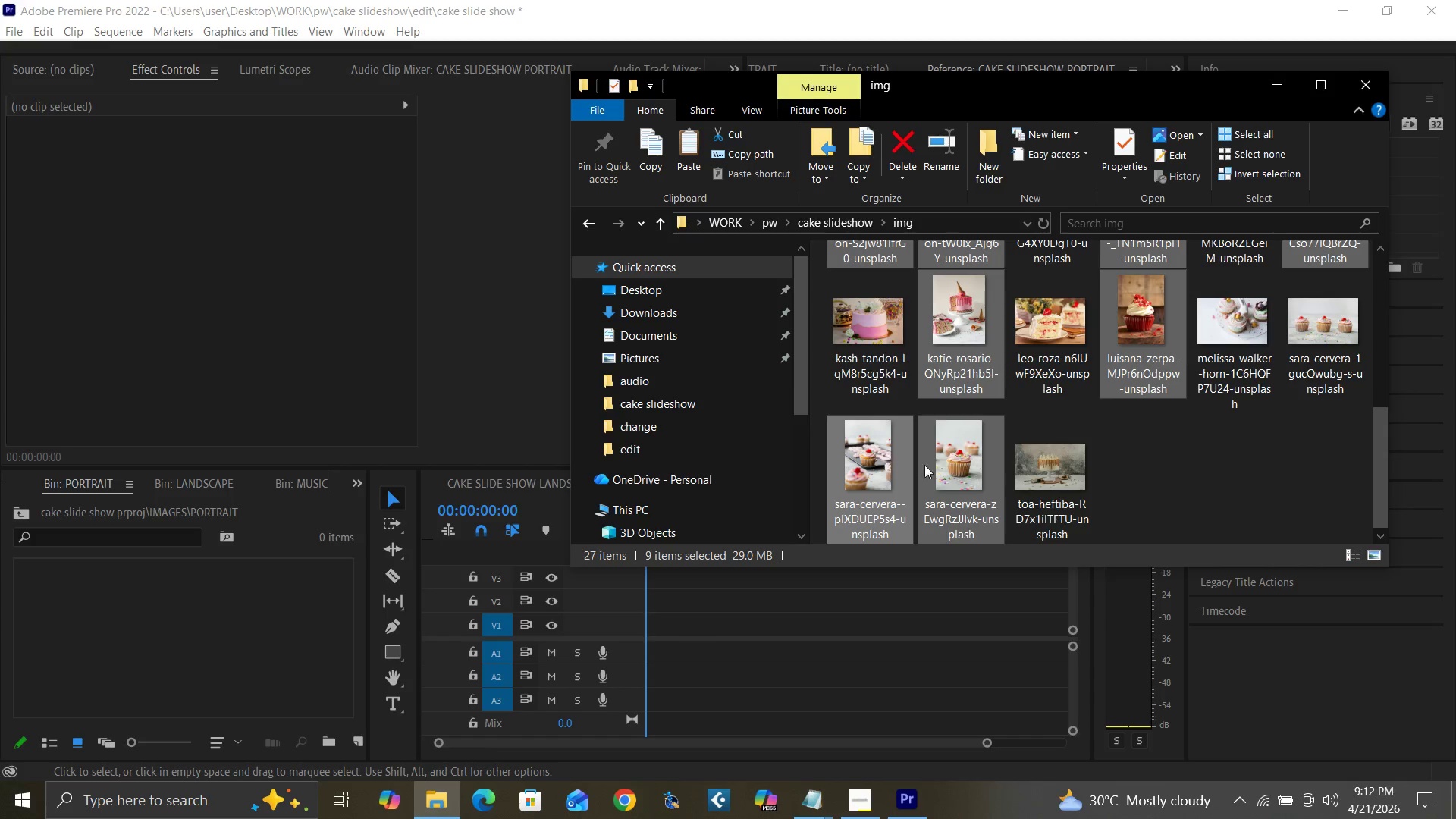 
key(Control+ControlLeft)
 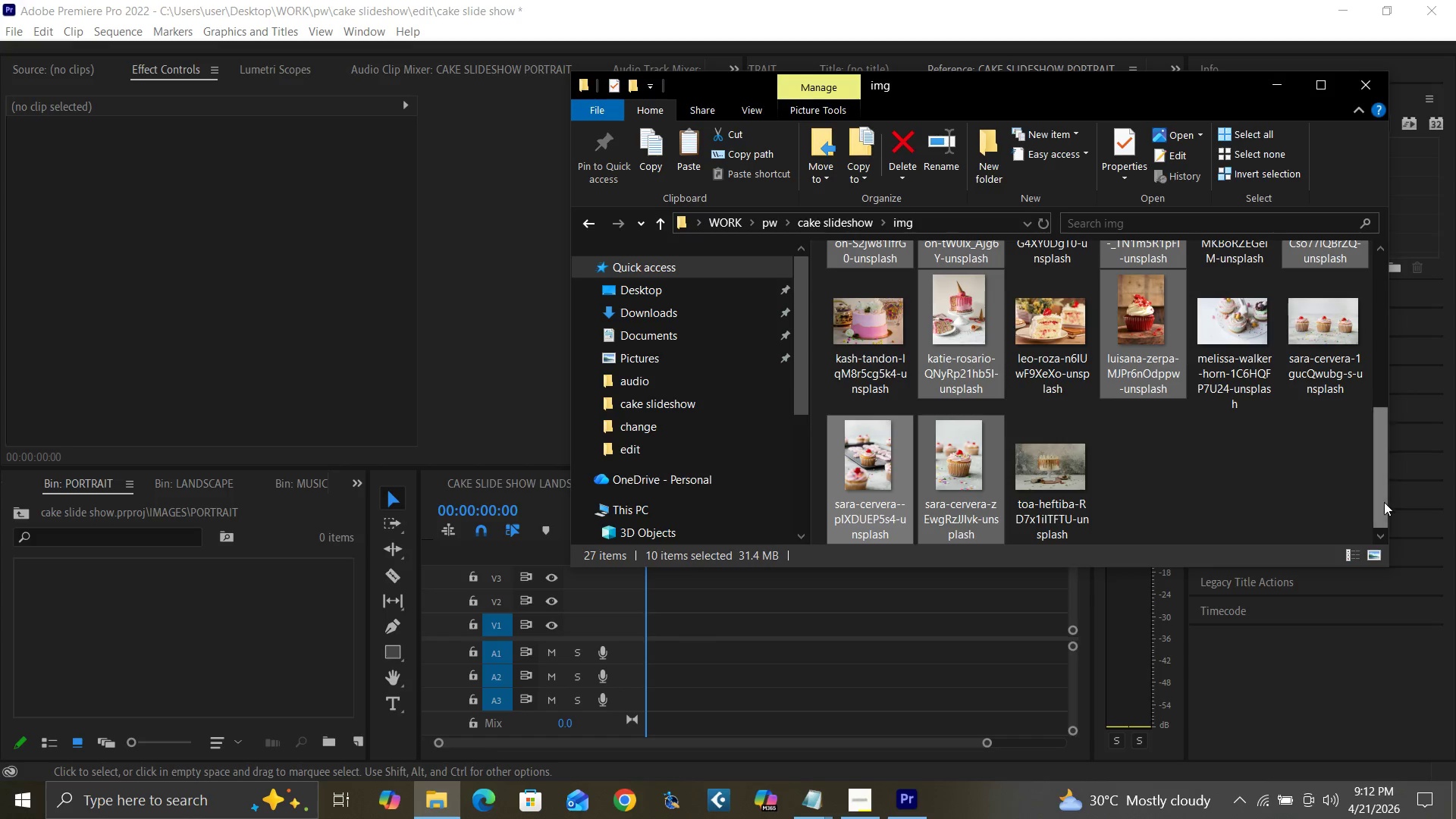 
left_click_drag(start_coordinate=[1384, 502], to_coordinate=[1394, 333])
 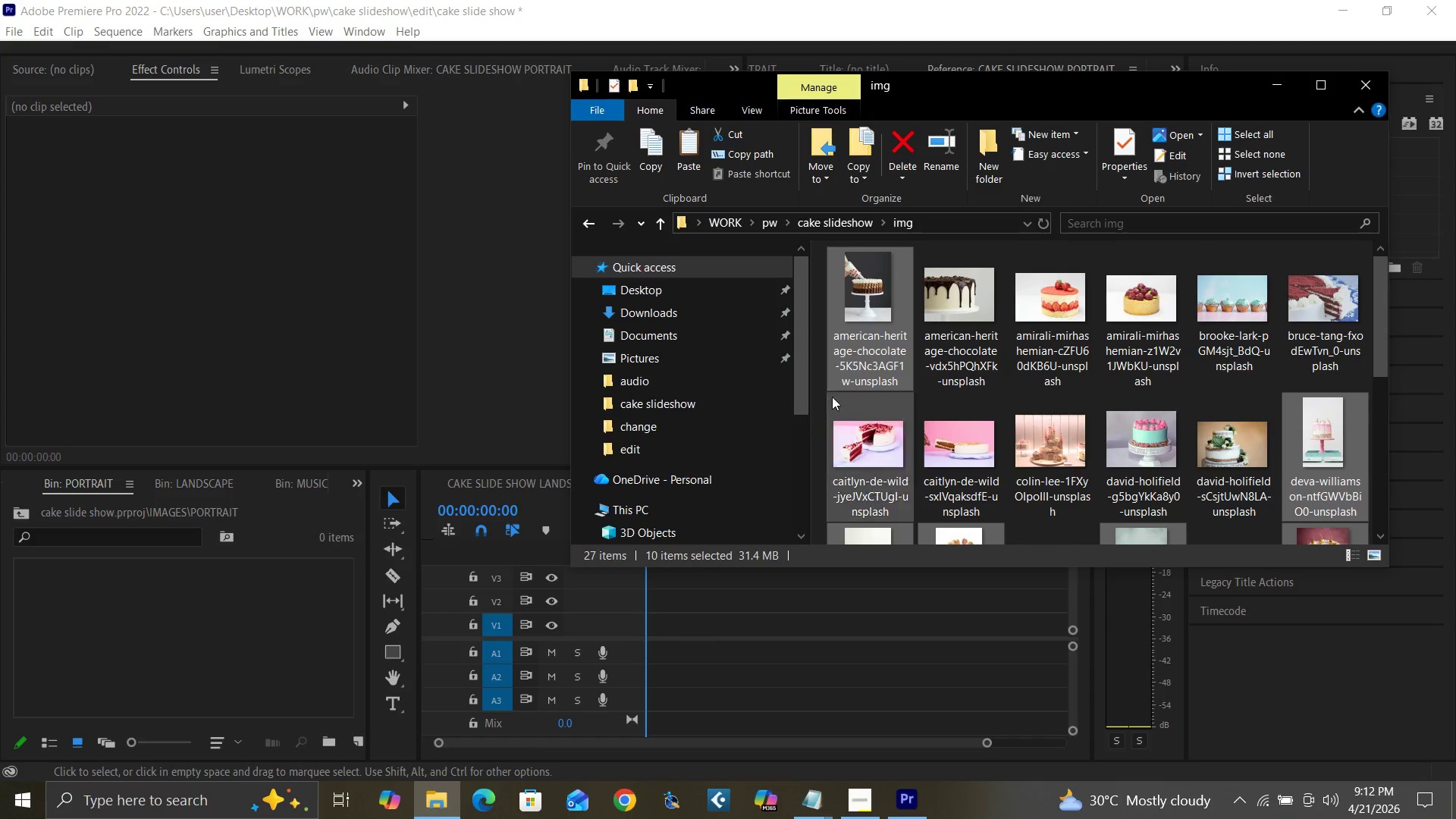 
left_click_drag(start_coordinate=[849, 295], to_coordinate=[158, 653])
 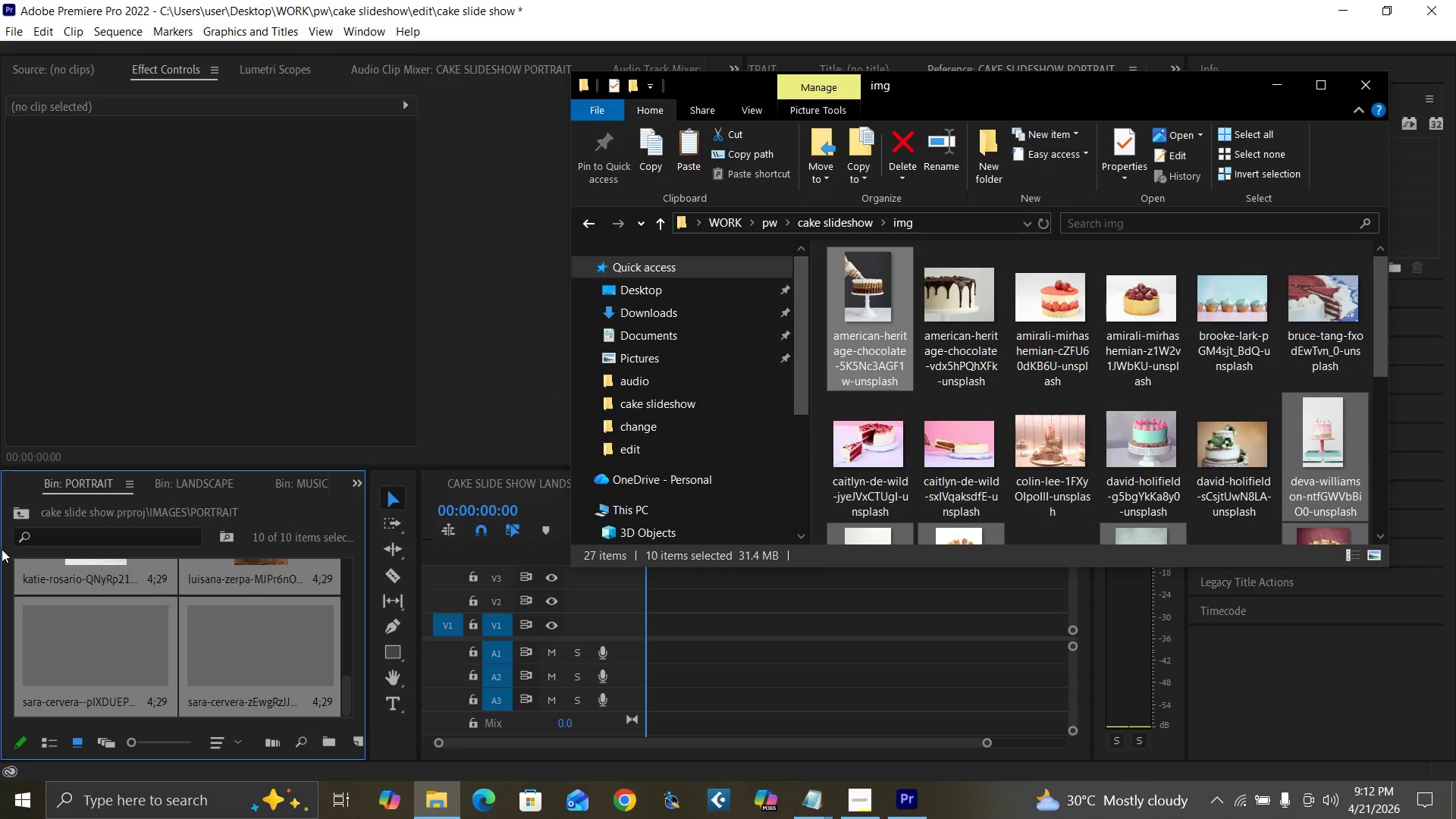 
left_click([24, 512])
 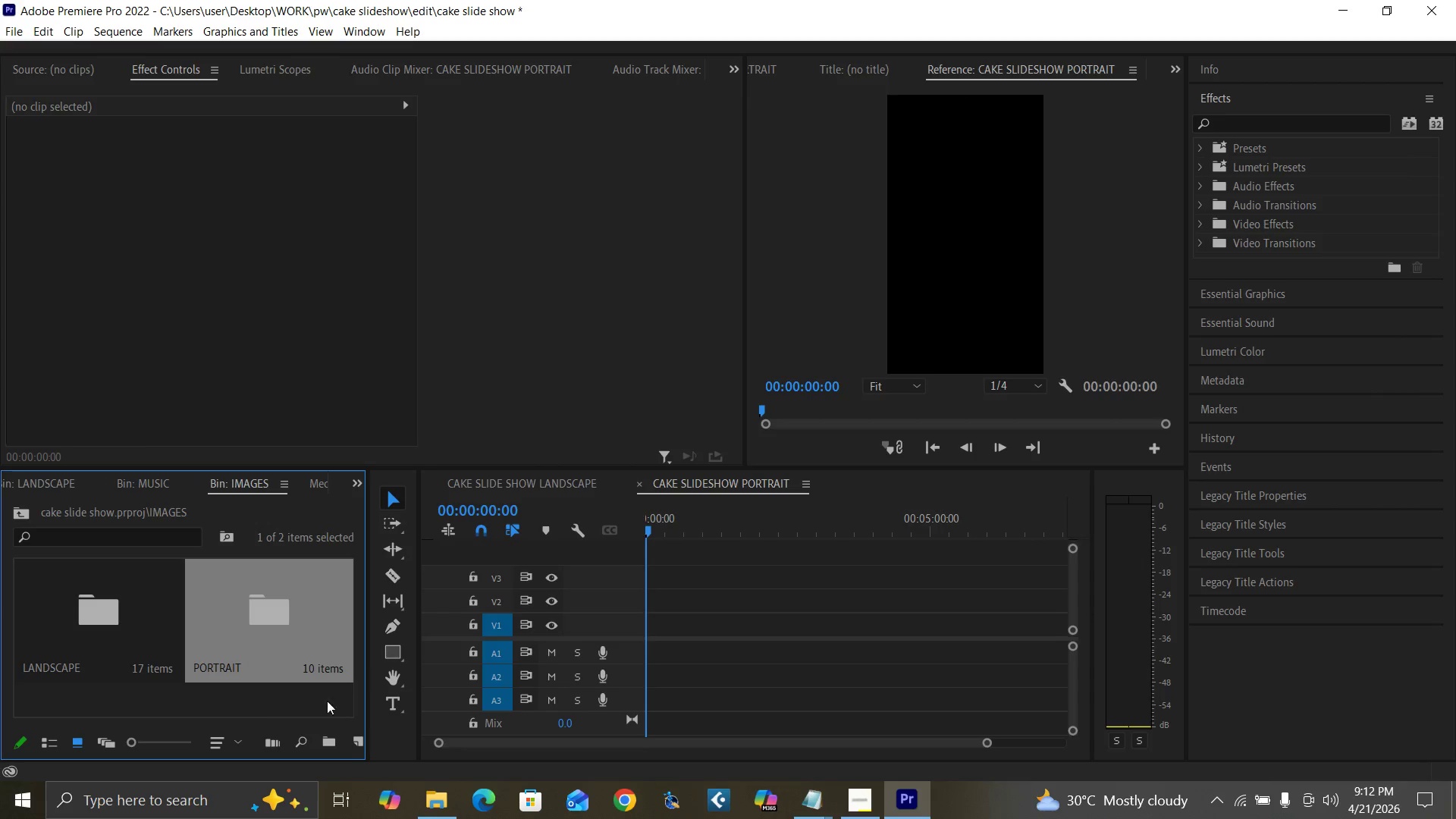 
left_click([17, 516])
 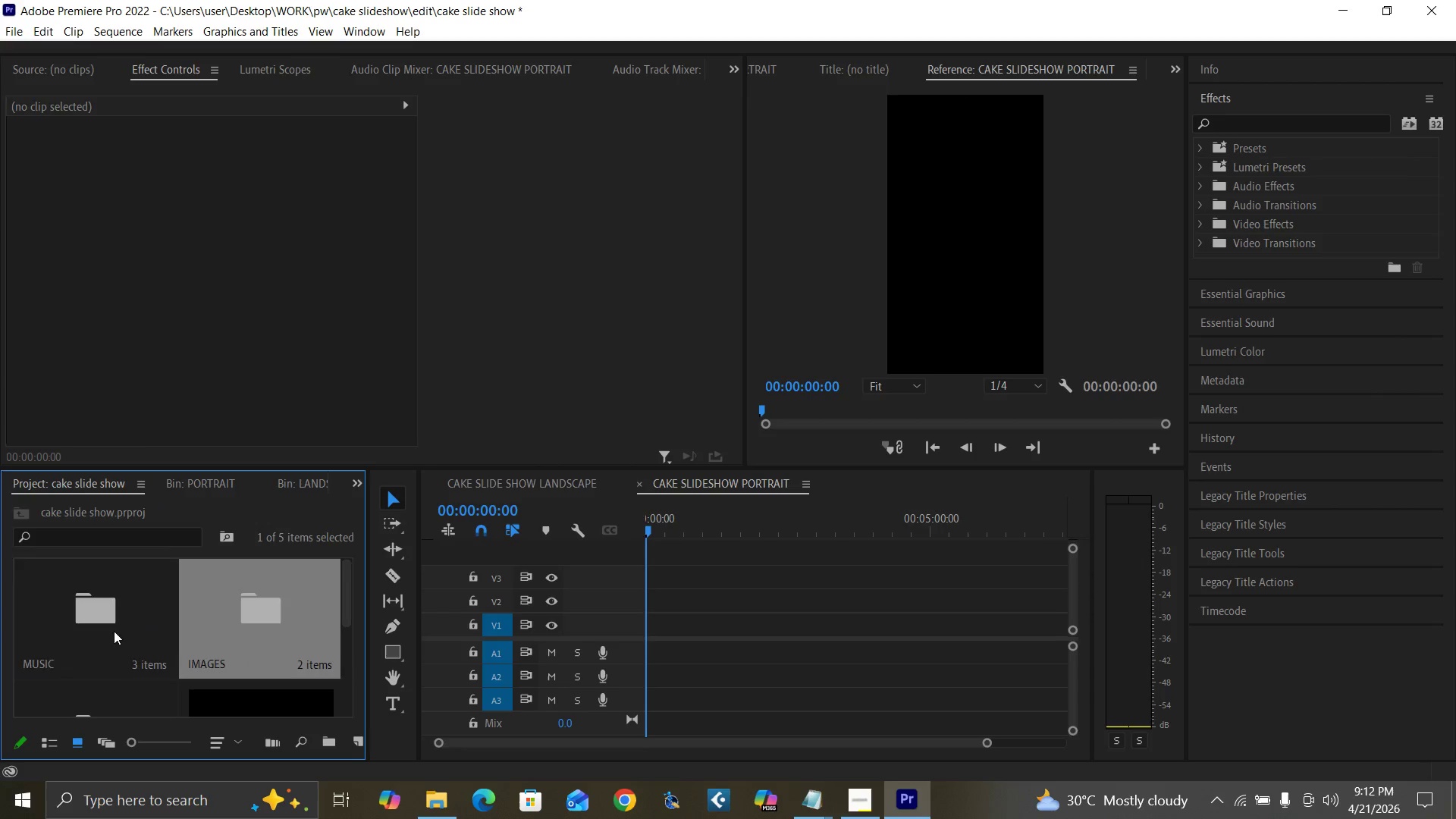 
double_click([114, 631])
 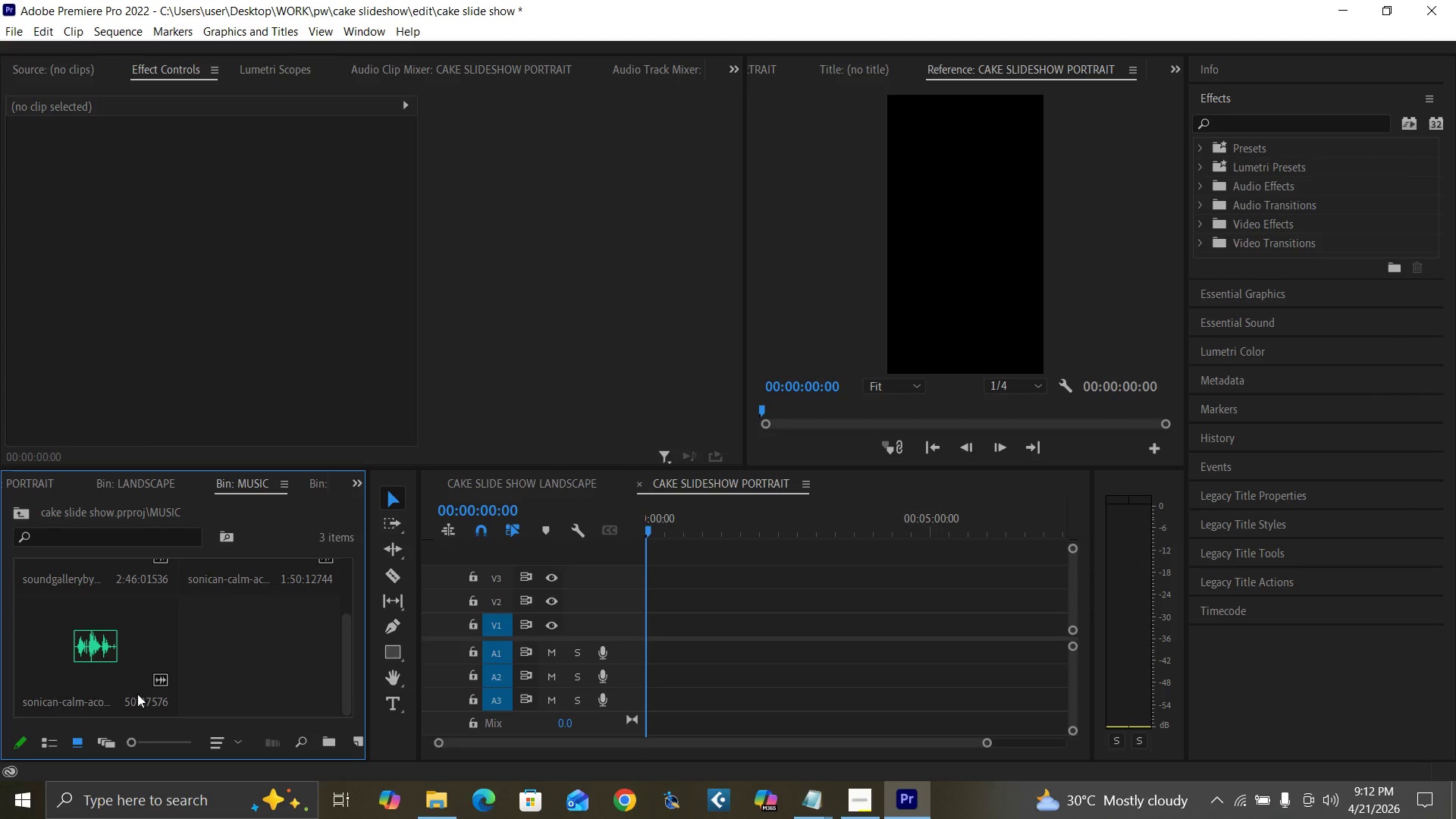 
double_click([103, 689])
 